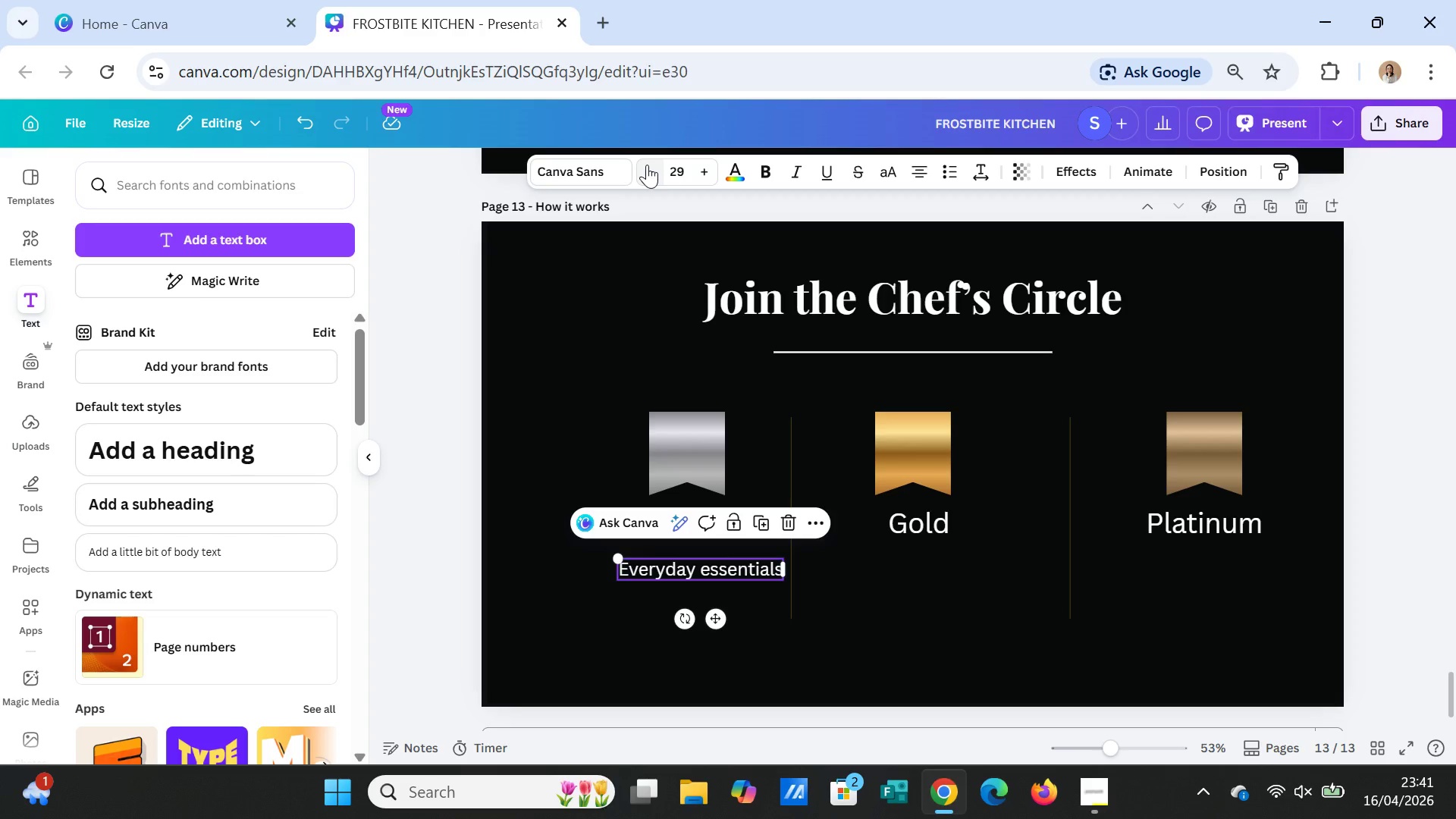 
triple_click([647, 165])
 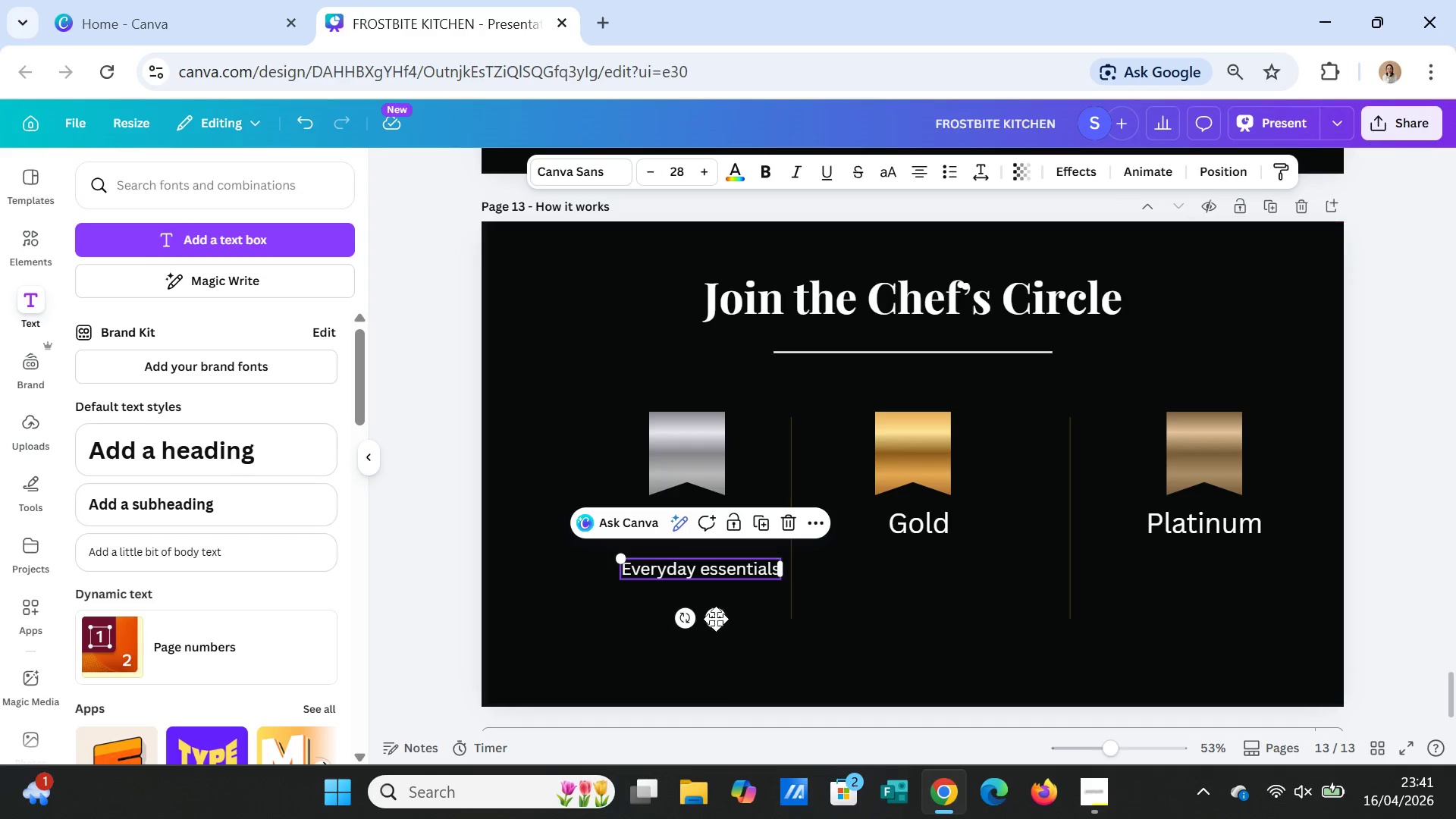 
left_click_drag(start_coordinate=[714, 619], to_coordinate=[701, 605])
 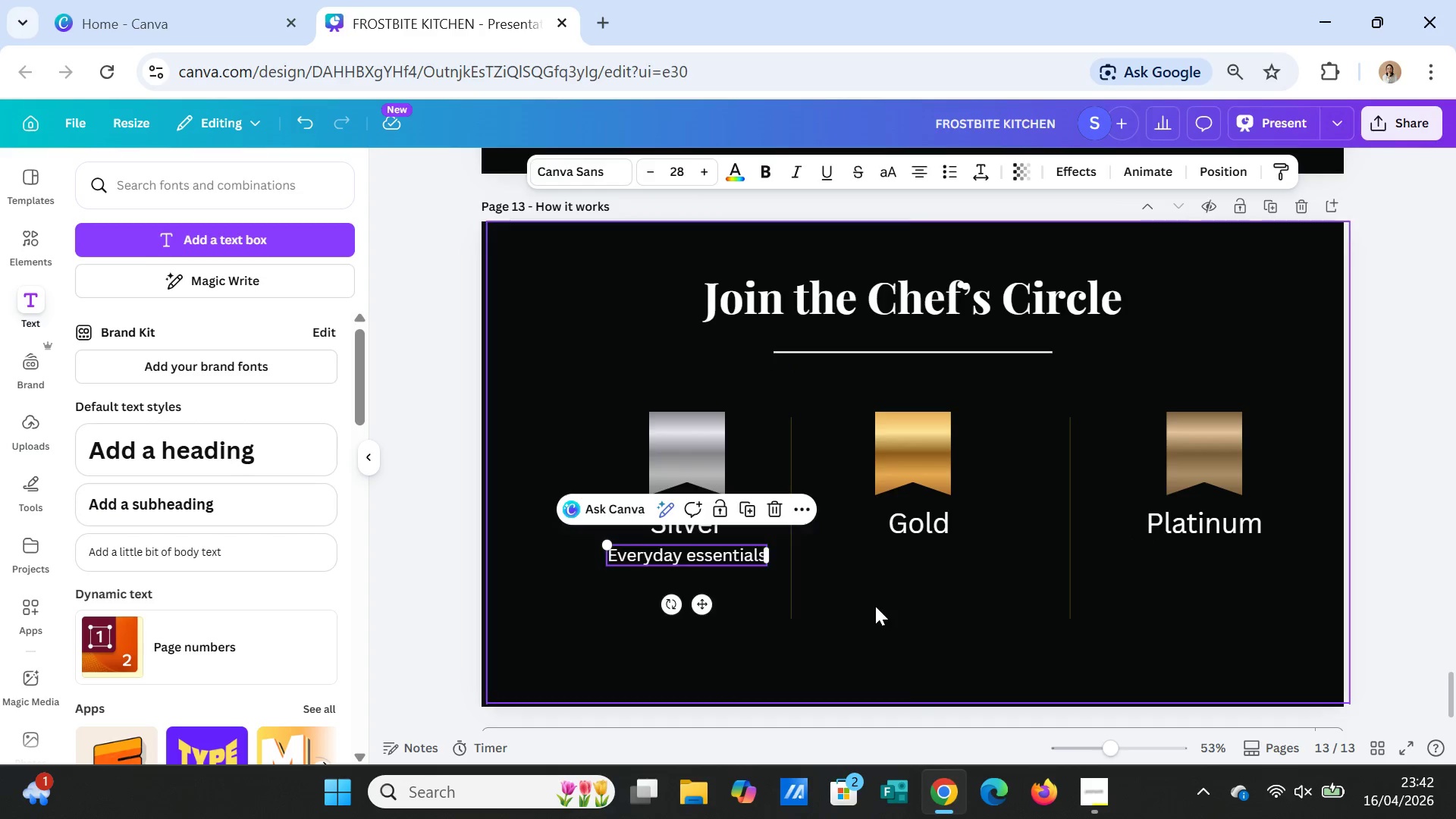 
left_click([875, 606])
 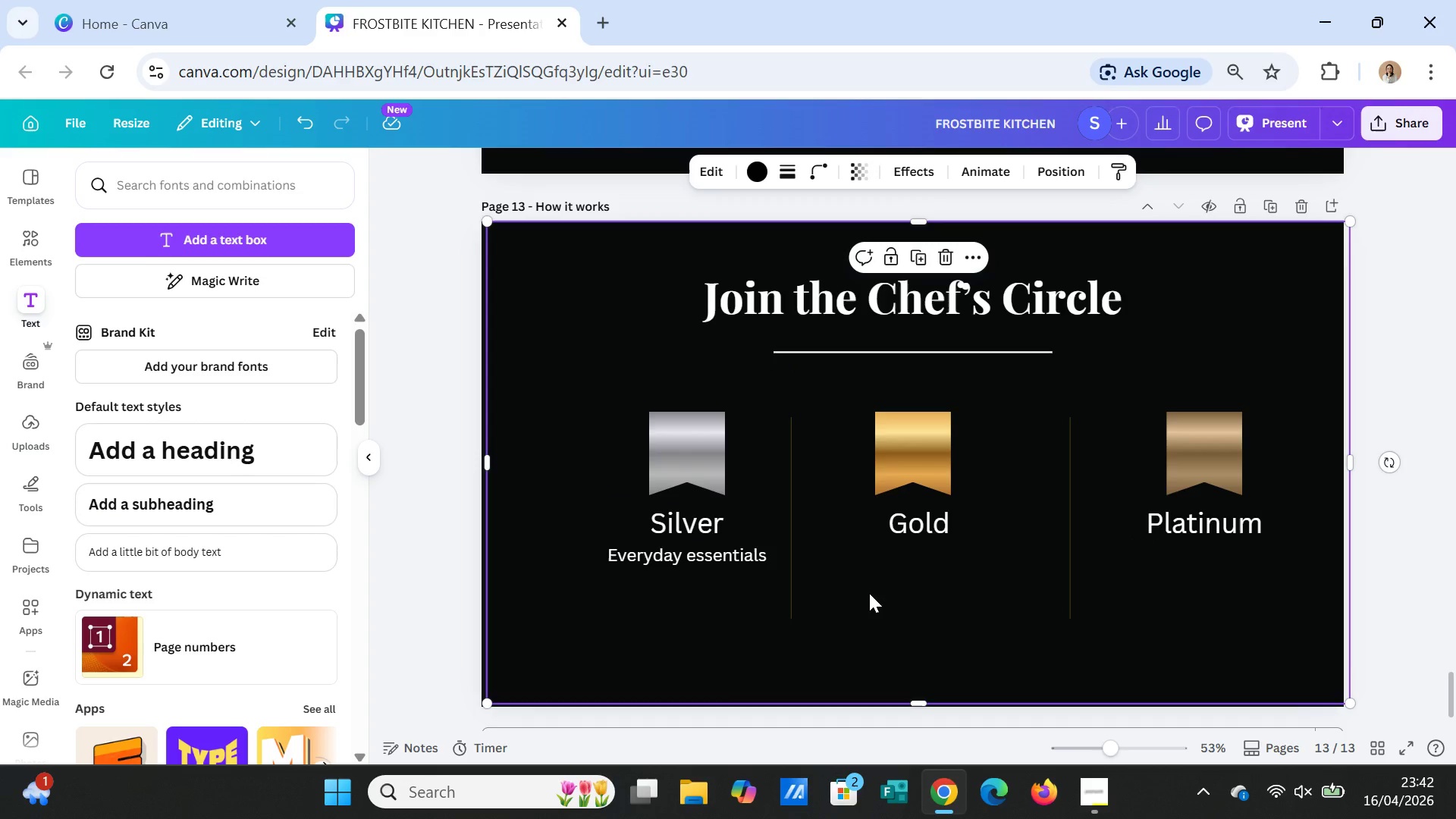 
left_click([717, 558])
 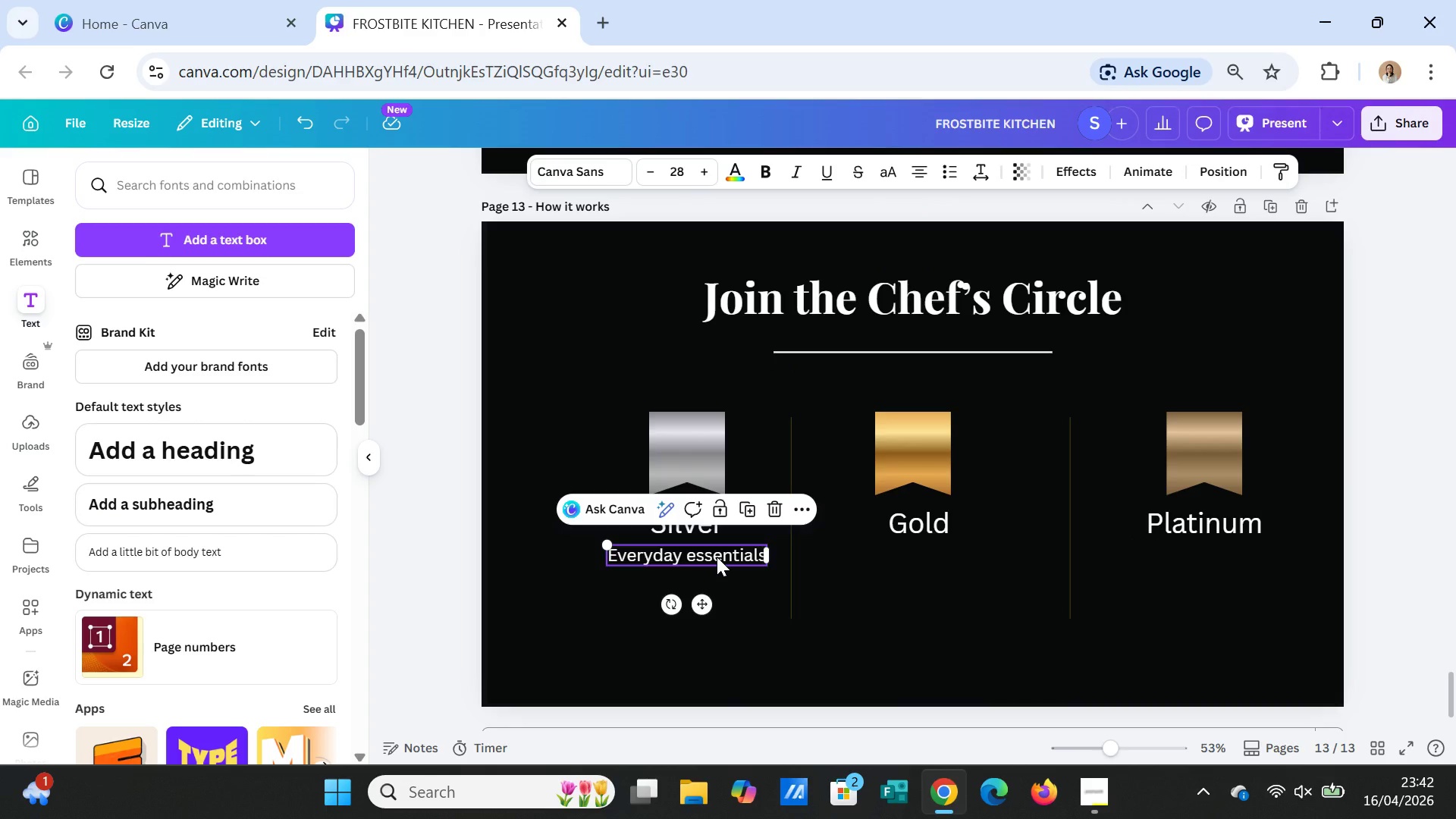 
key(Control+C)
 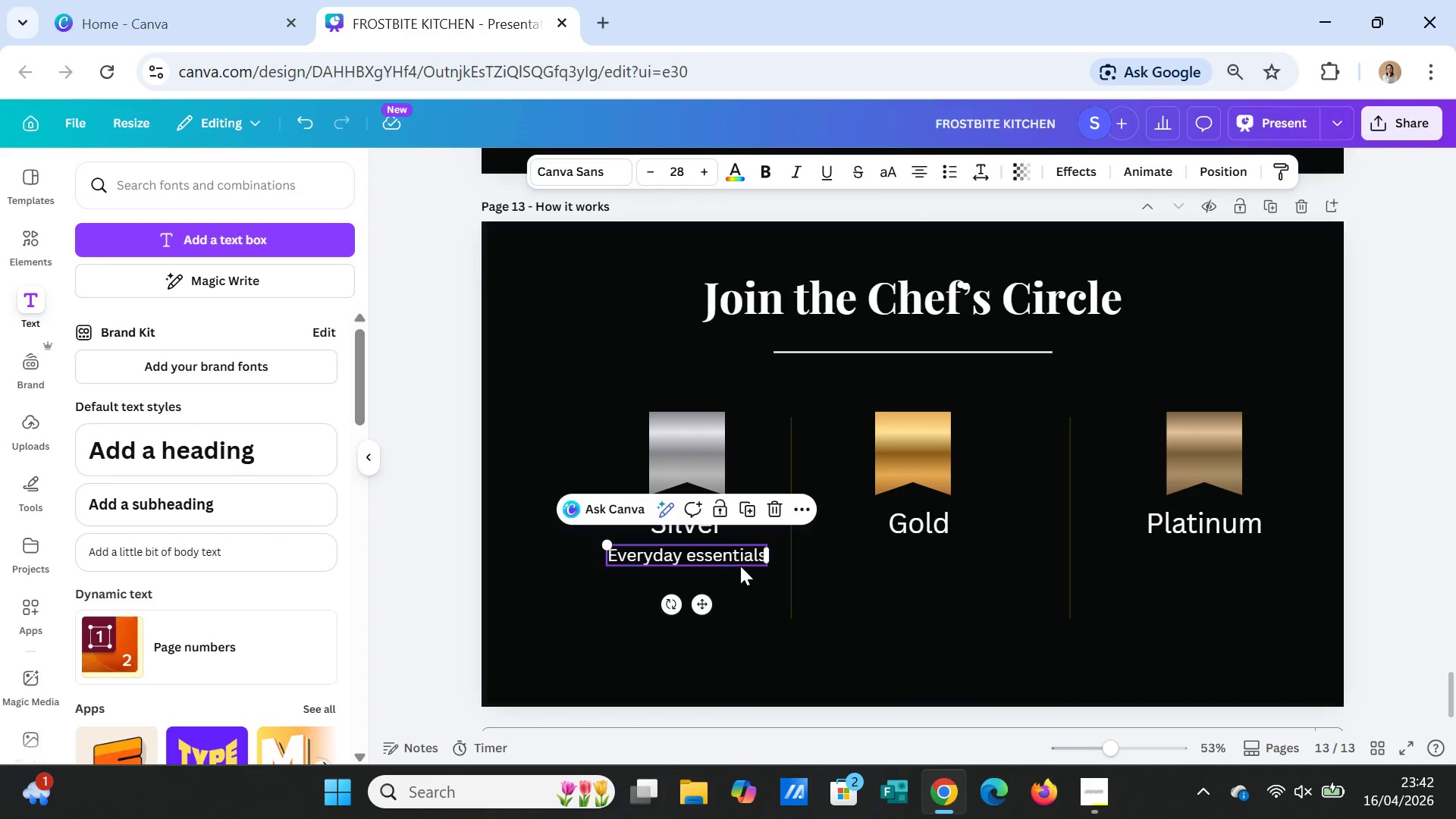 
key(Control+V)
 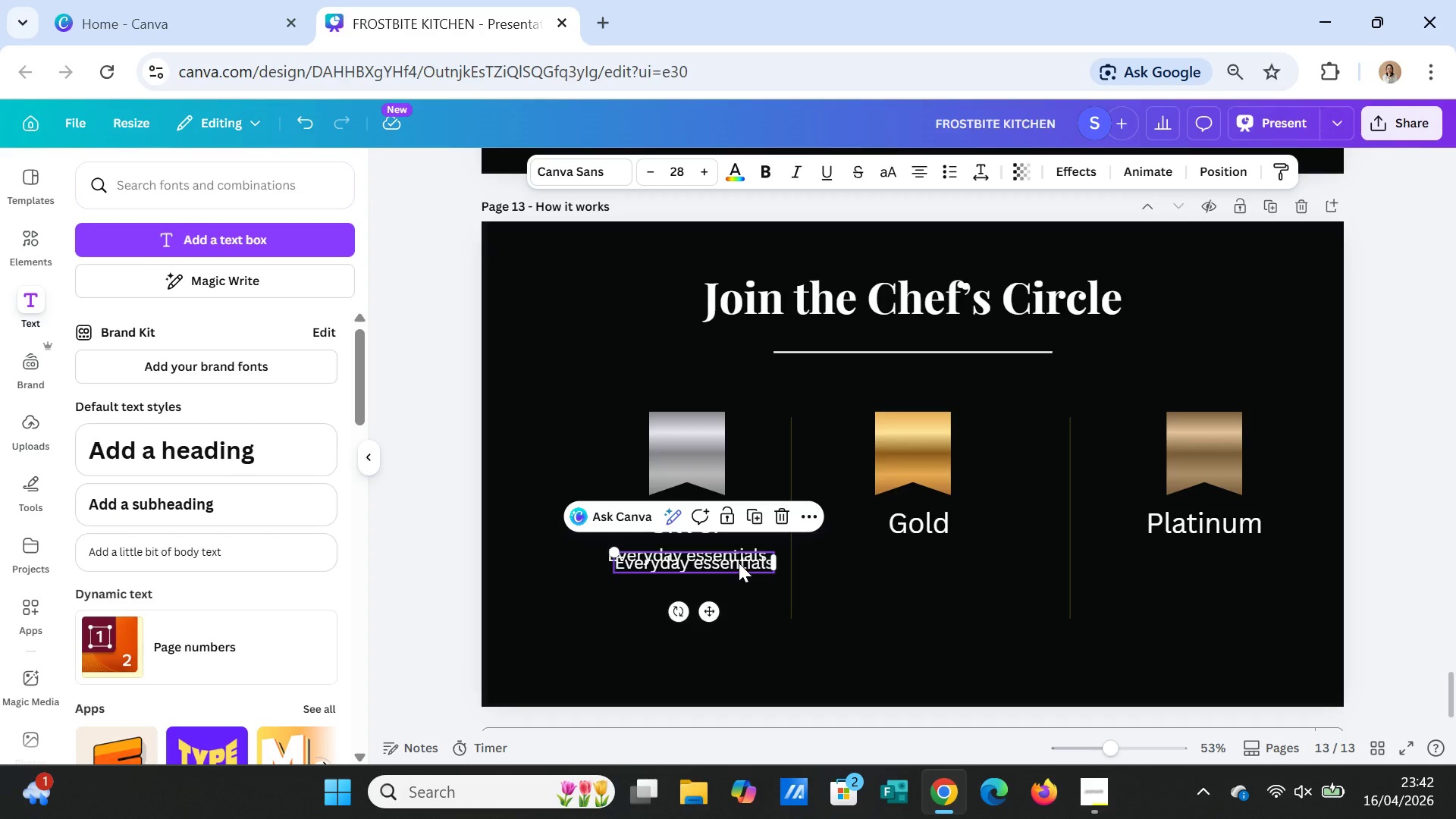 
left_click_drag(start_coordinate=[739, 563], to_coordinate=[961, 554])
 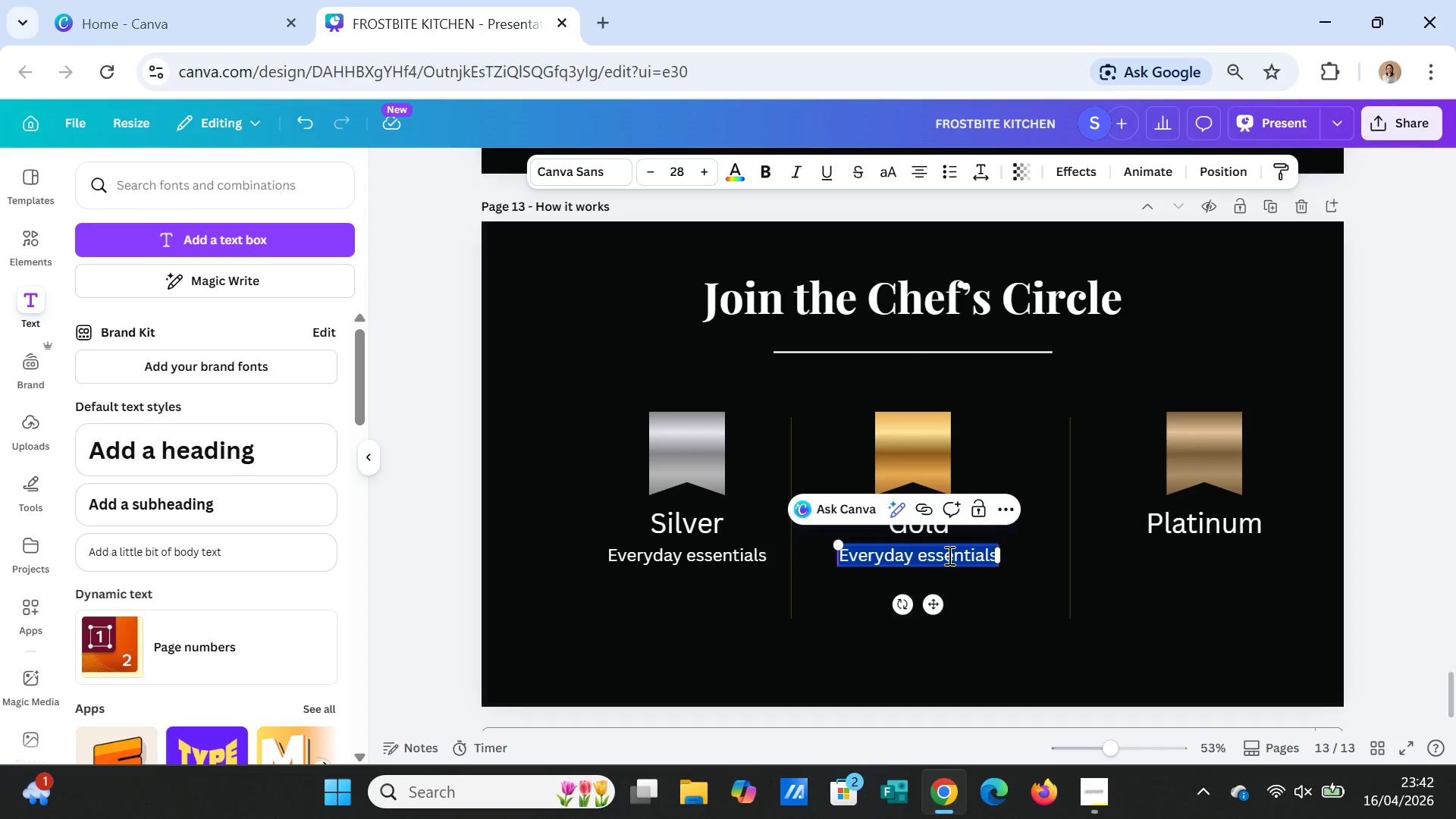 
double_click([948, 555])
 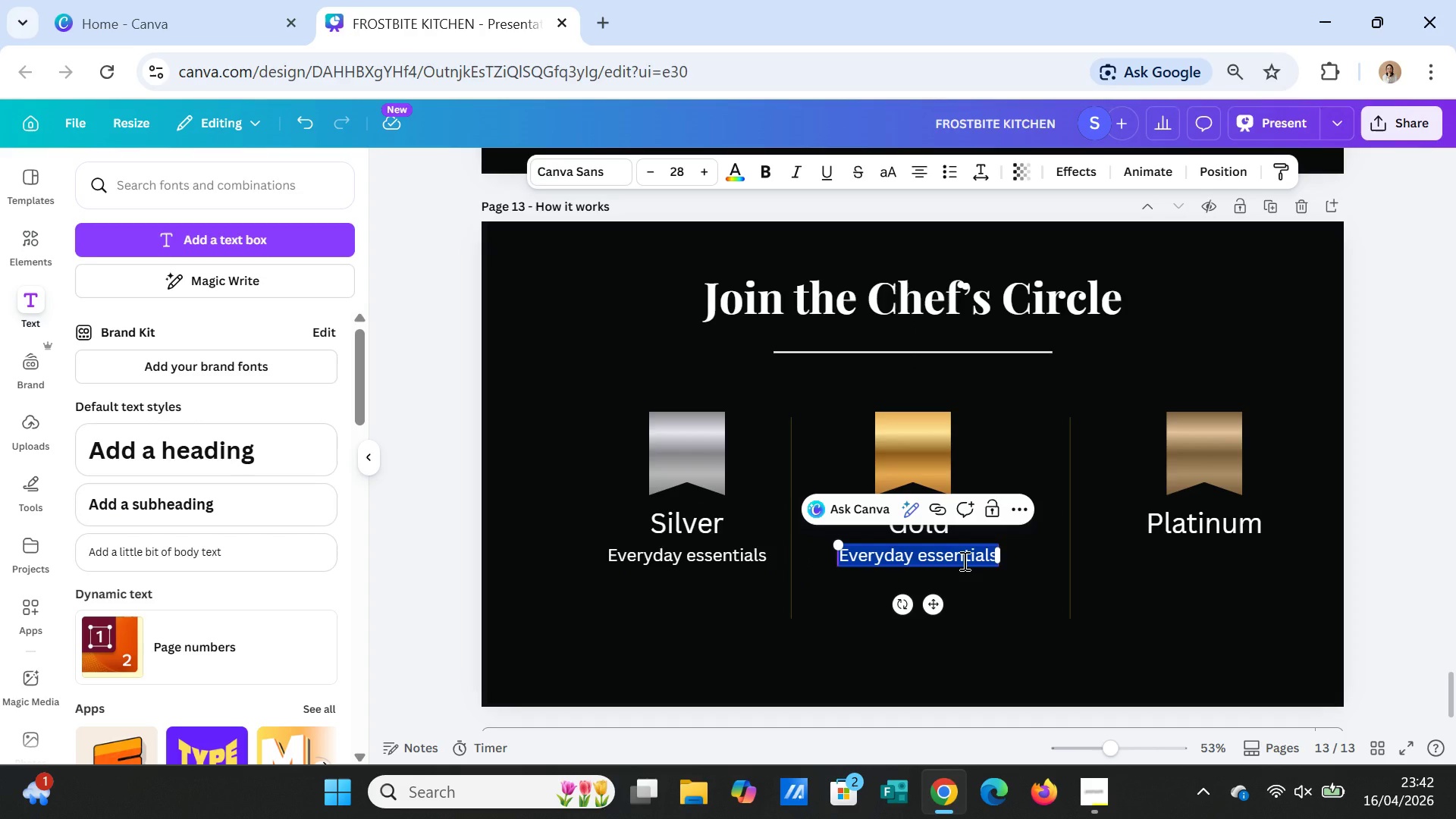 
wait(7.44)
 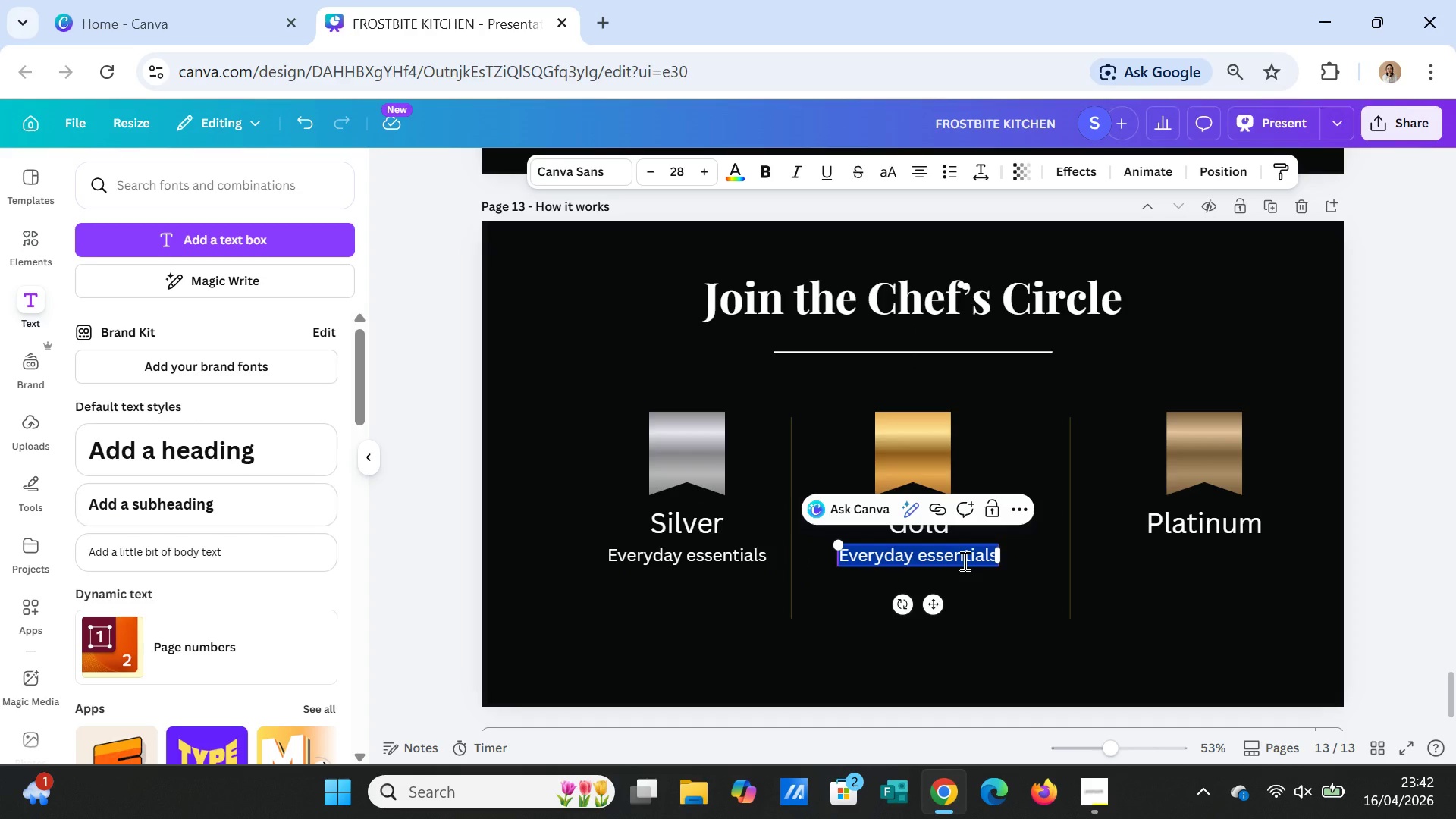 
type(c)
key(Backspace)
type(cURATED )
key(Backspace)
key(Backspace)
key(Backspace)
key(Backspace)
key(Backspace)
key(Backspace)
key(Backspace)
key(Backspace)
type(Curated gourmet picks)
 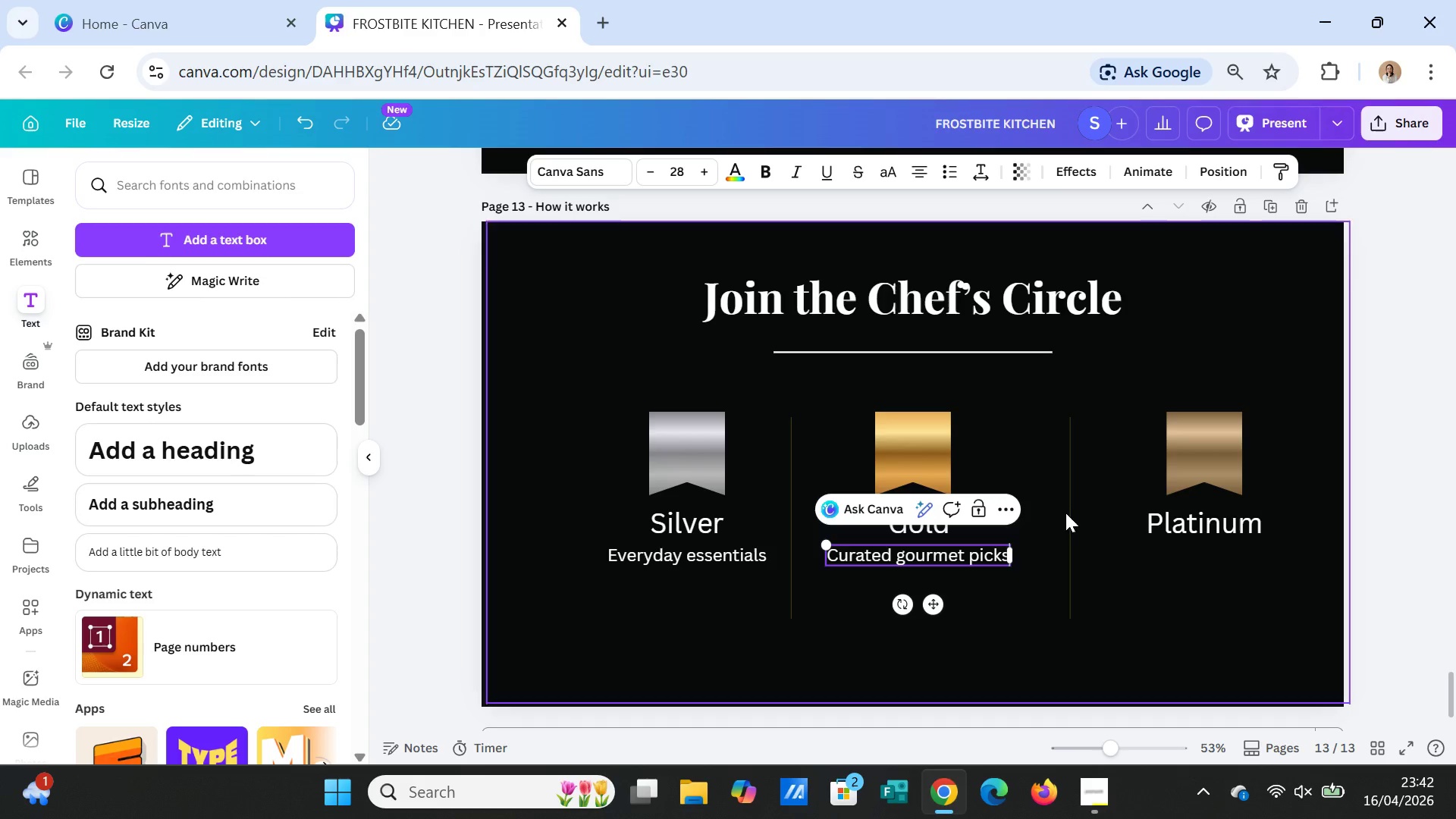 
left_click([1112, 608])
 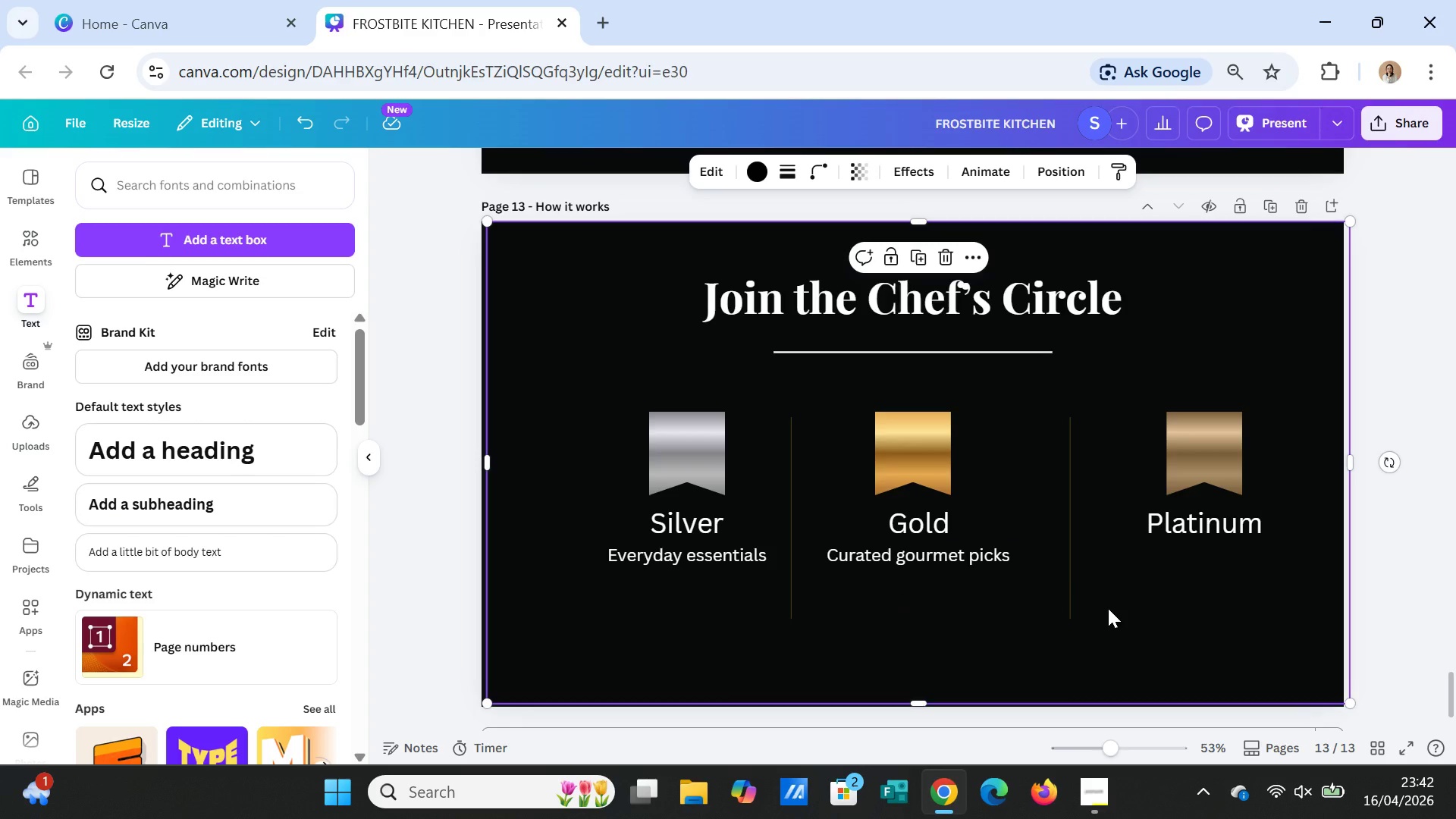 
wait(6.7)
 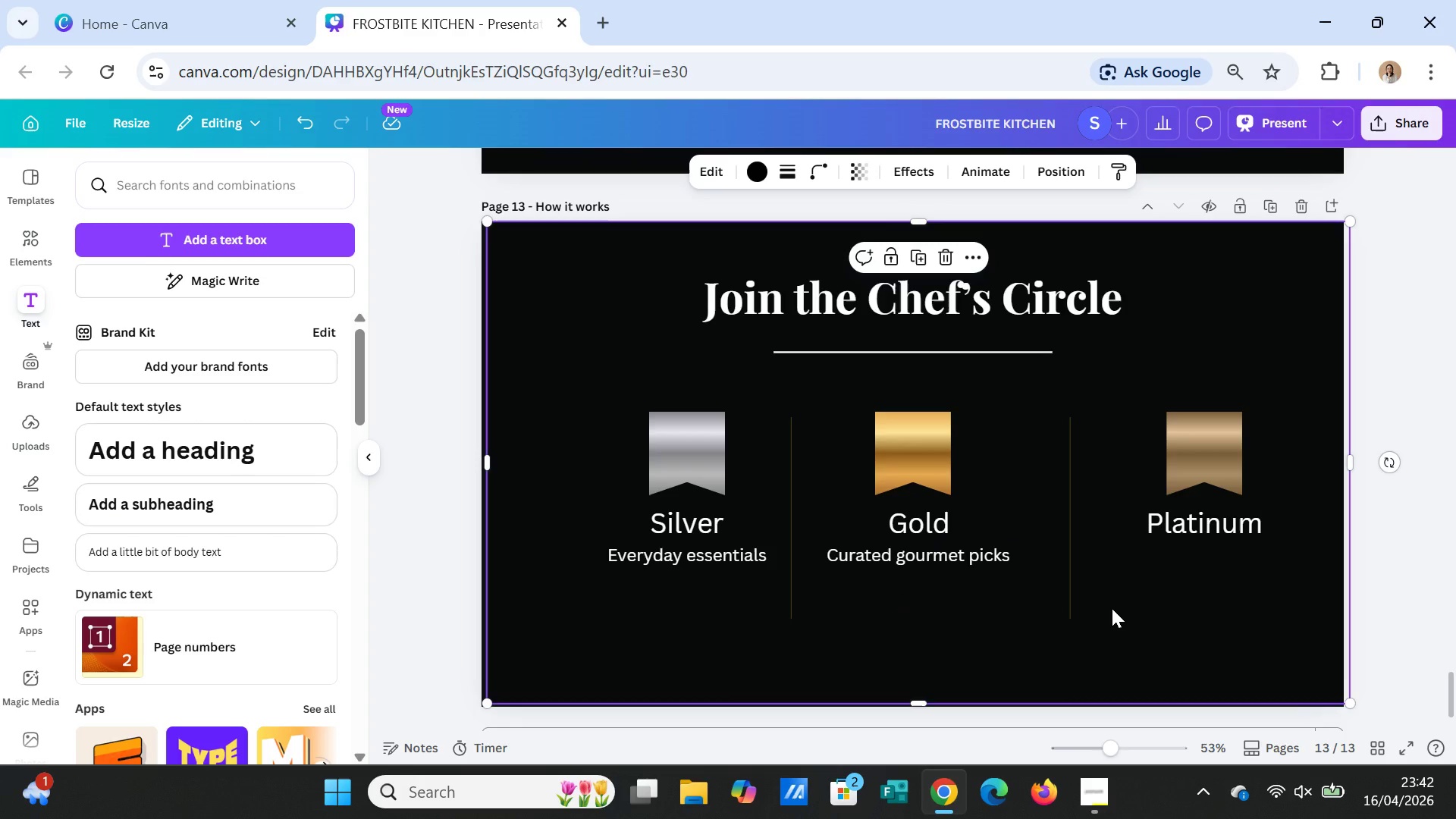 
left_click([977, 554])
 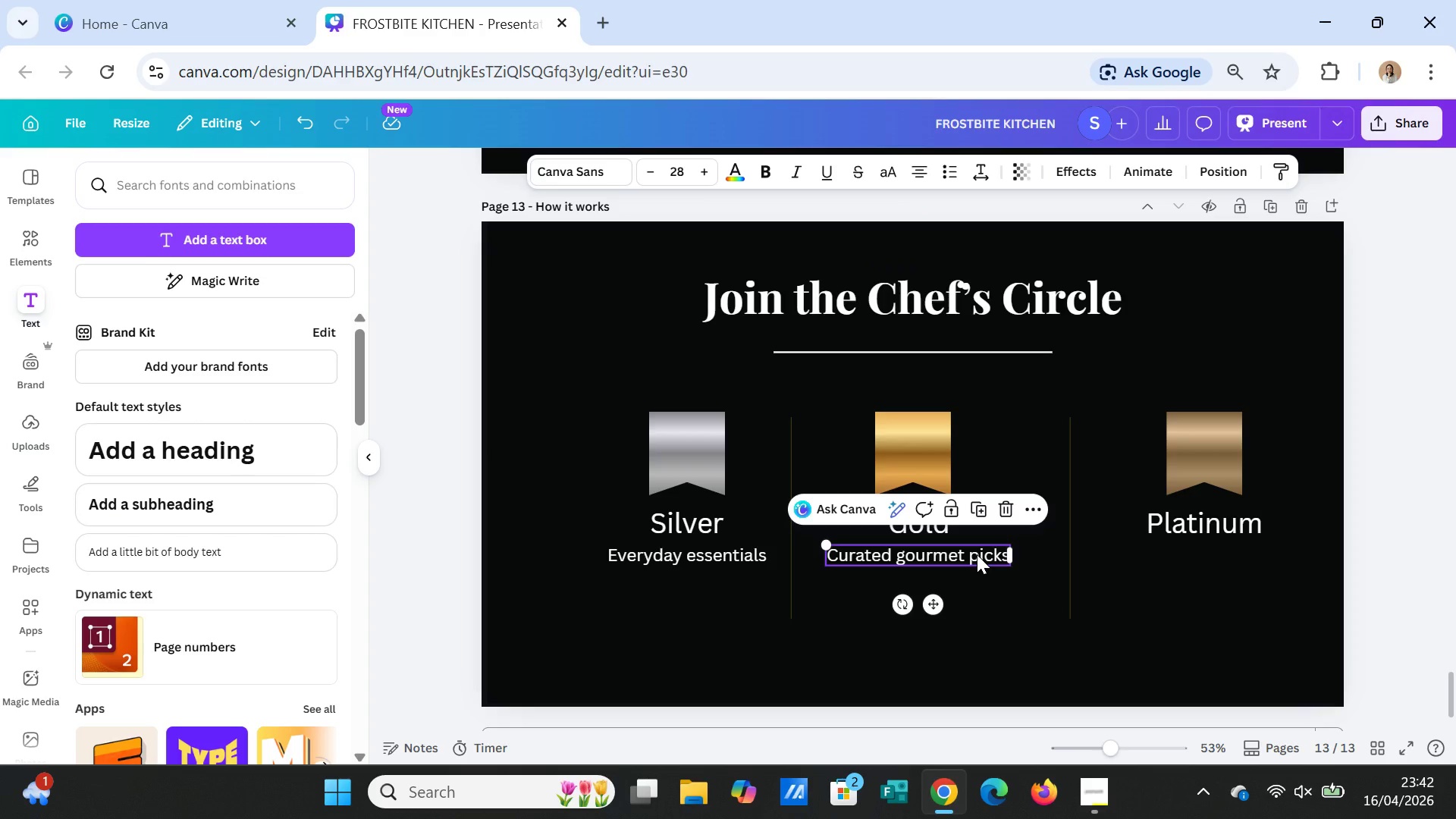 
key(Control+C)
 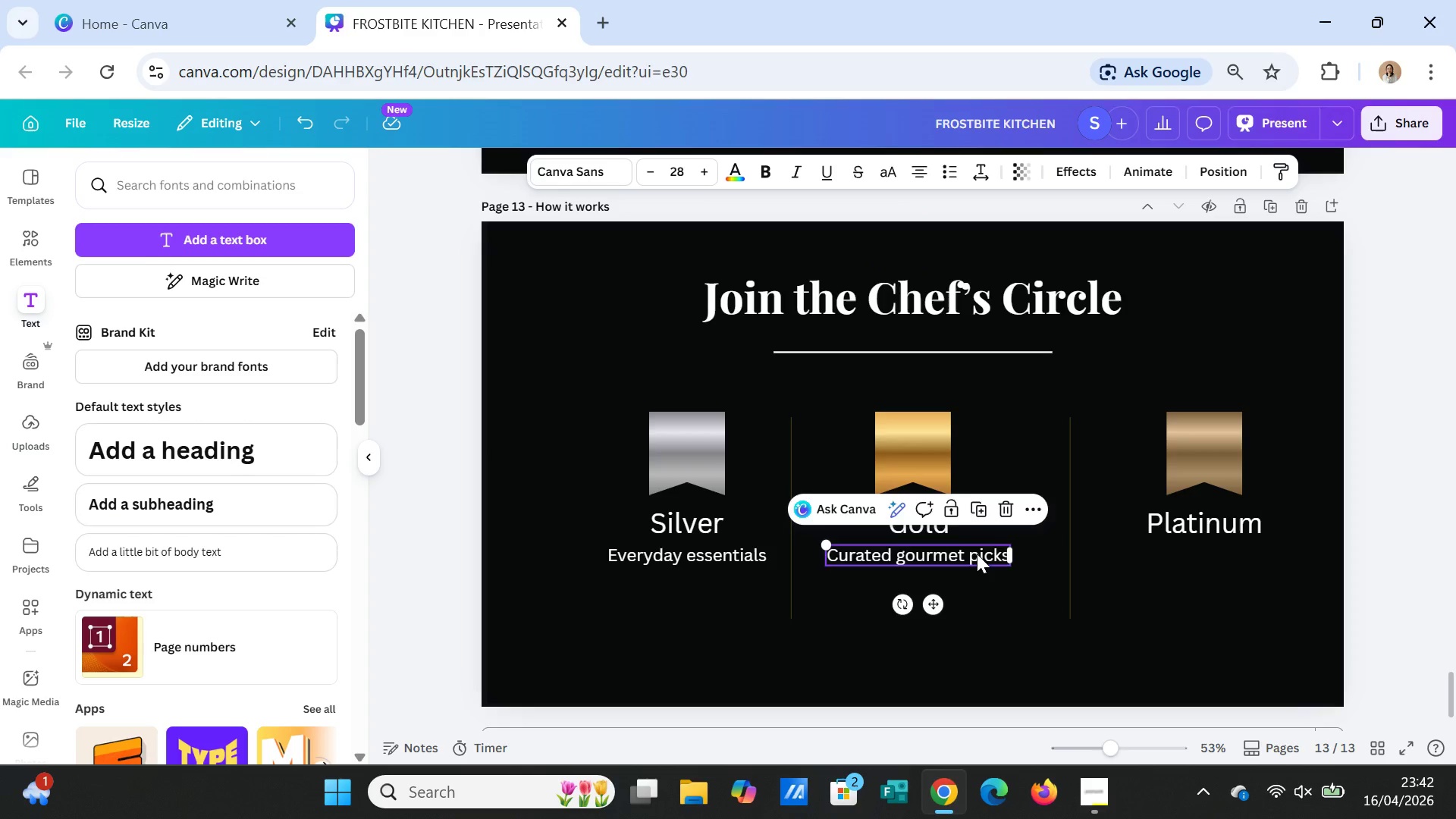 
key(Control+V)
 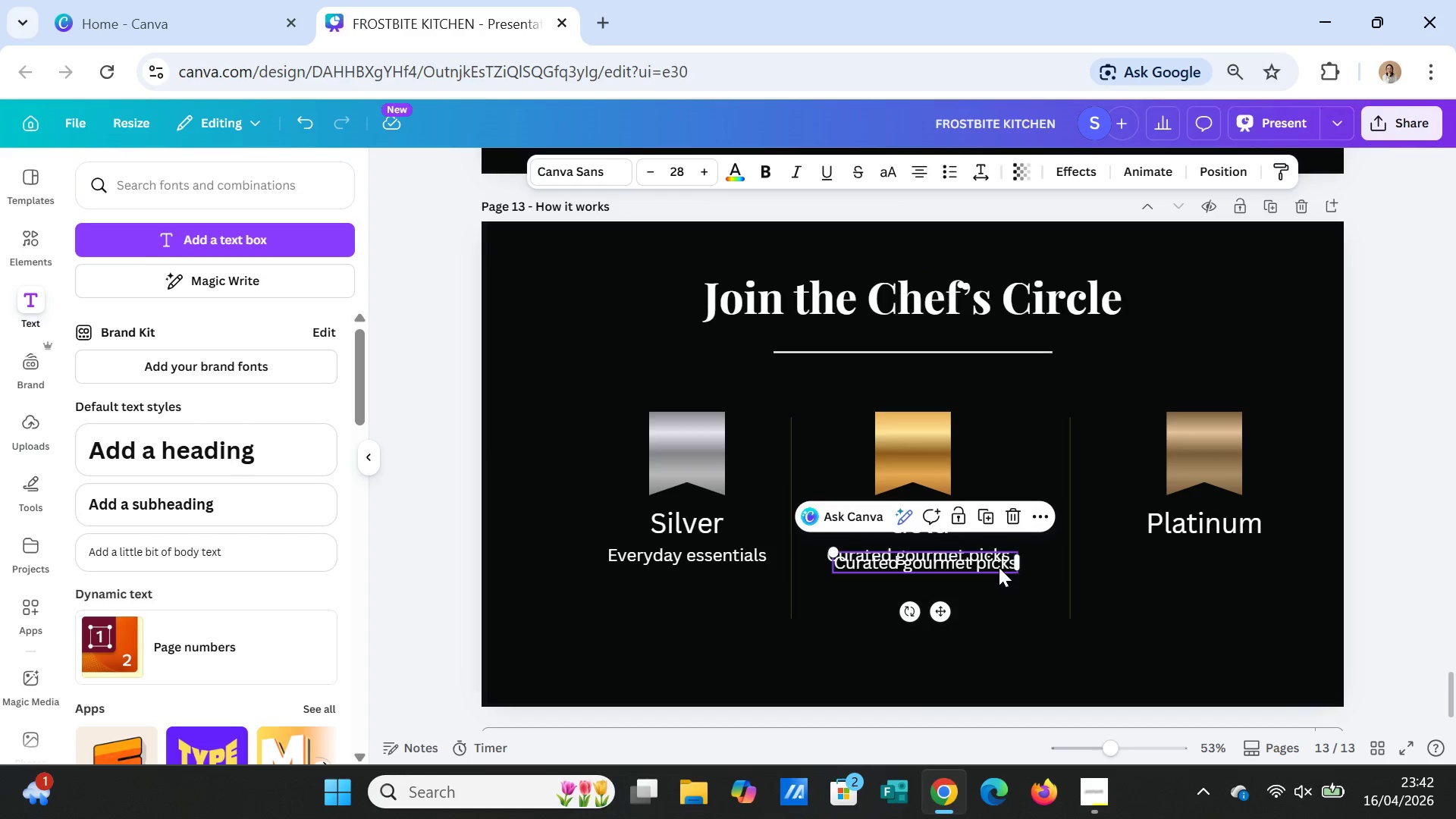 
left_click_drag(start_coordinate=[999, 567], to_coordinate=[1271, 559])
 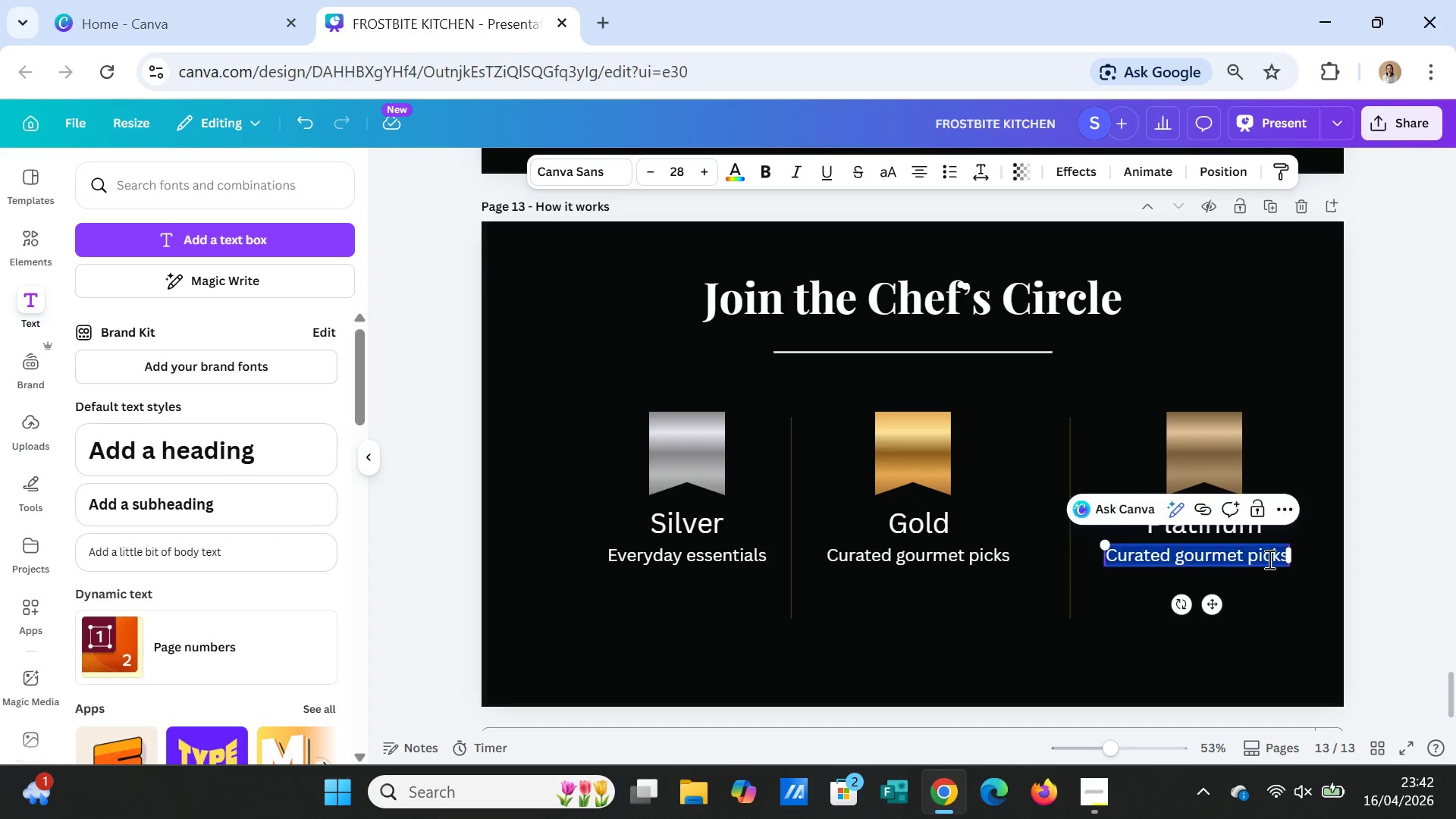 
double_click([1268, 559])
 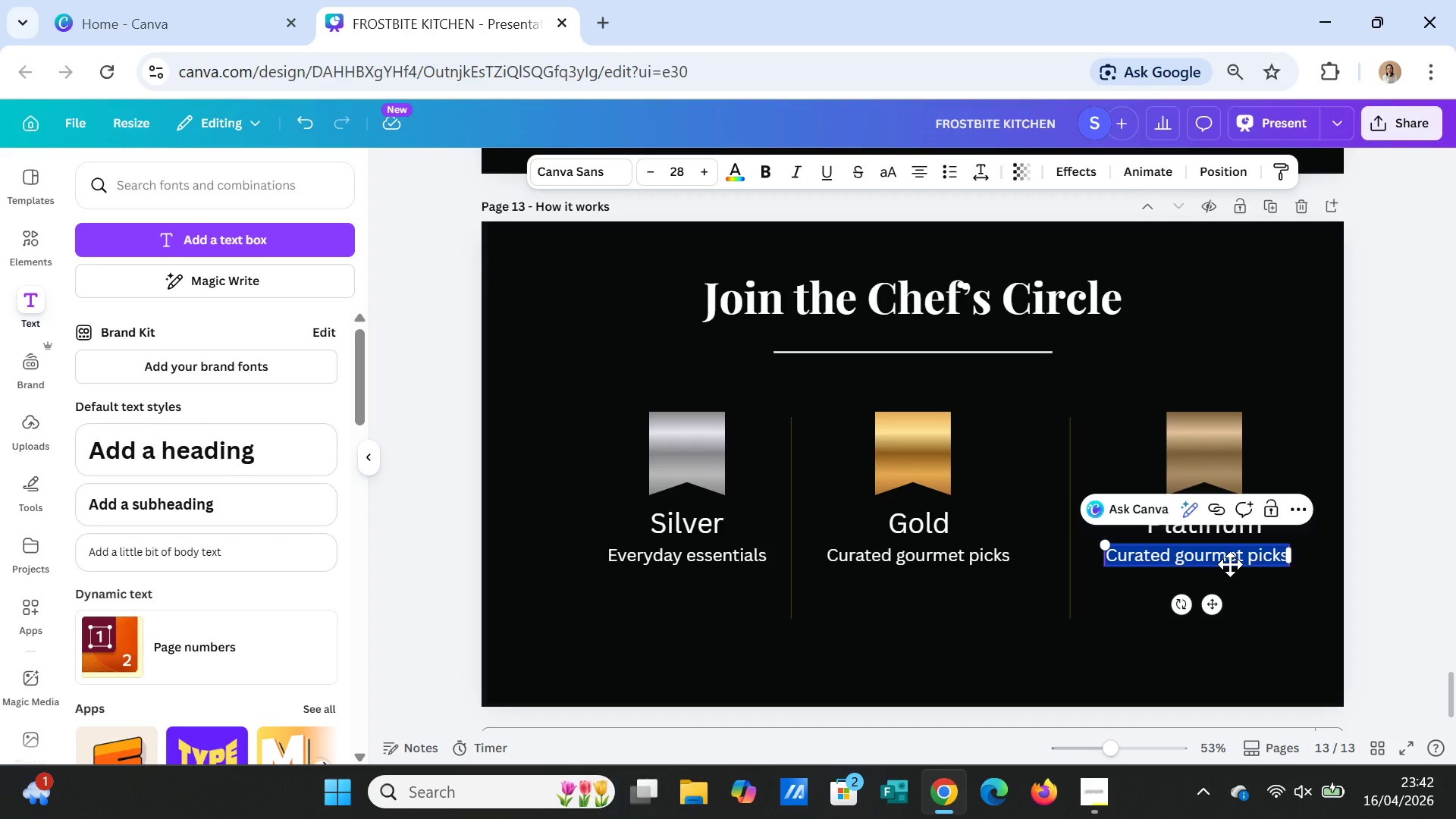 
type(exclusive )
 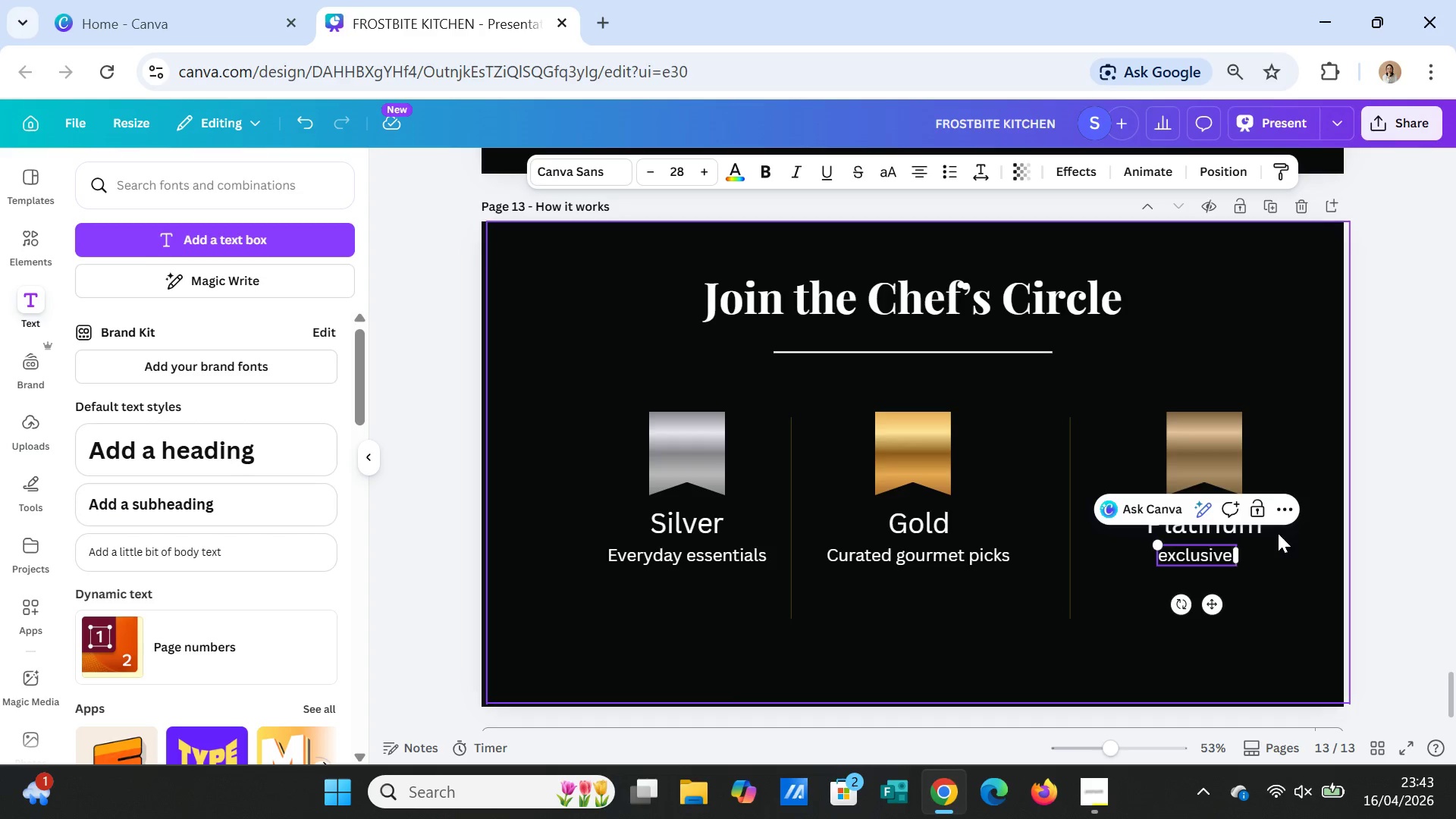 
wait(7.75)
 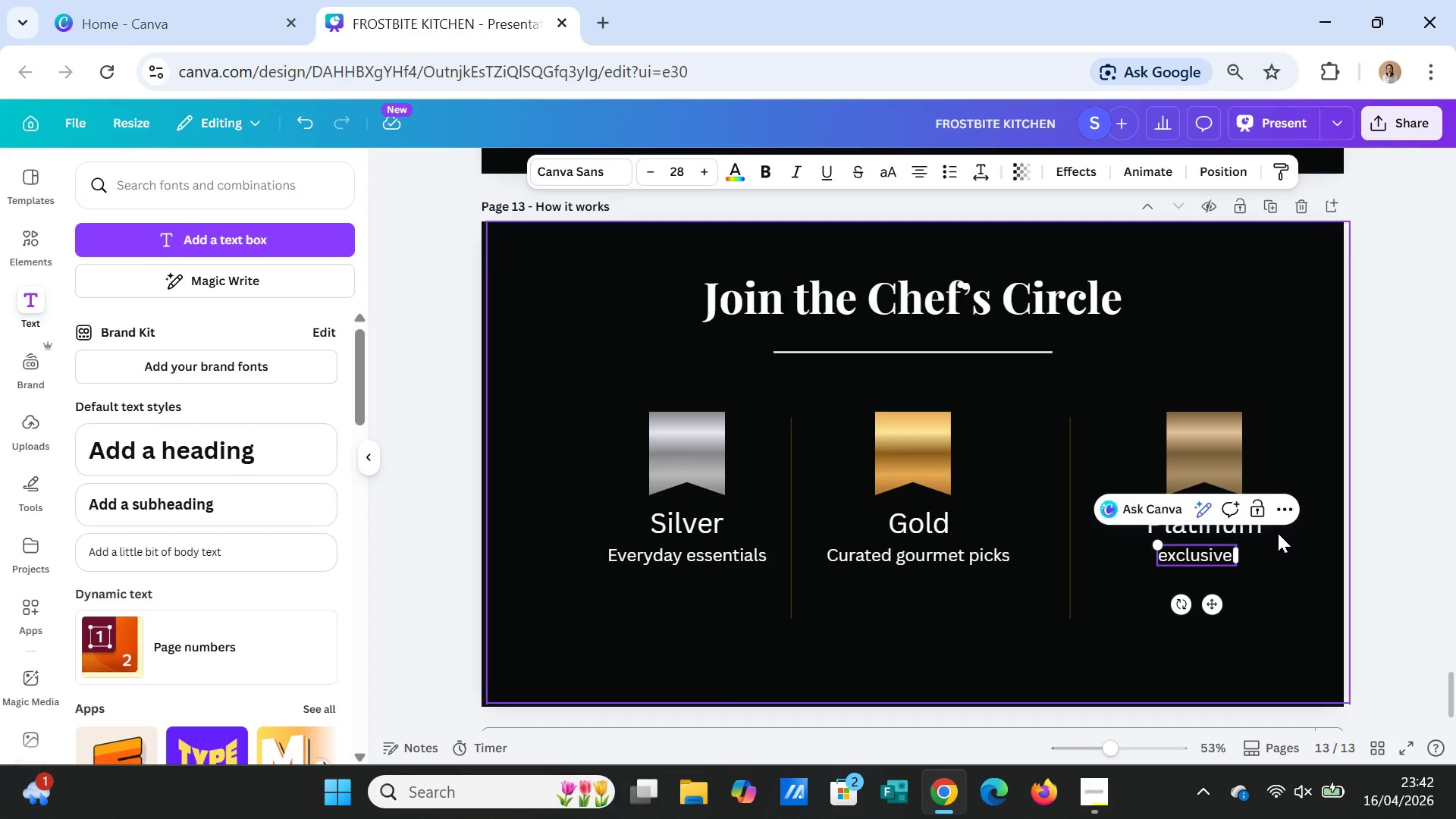 
type(chef creatioo)
key(Backspace)
key(Backspace)
type(ons.)
key(Backspace)
 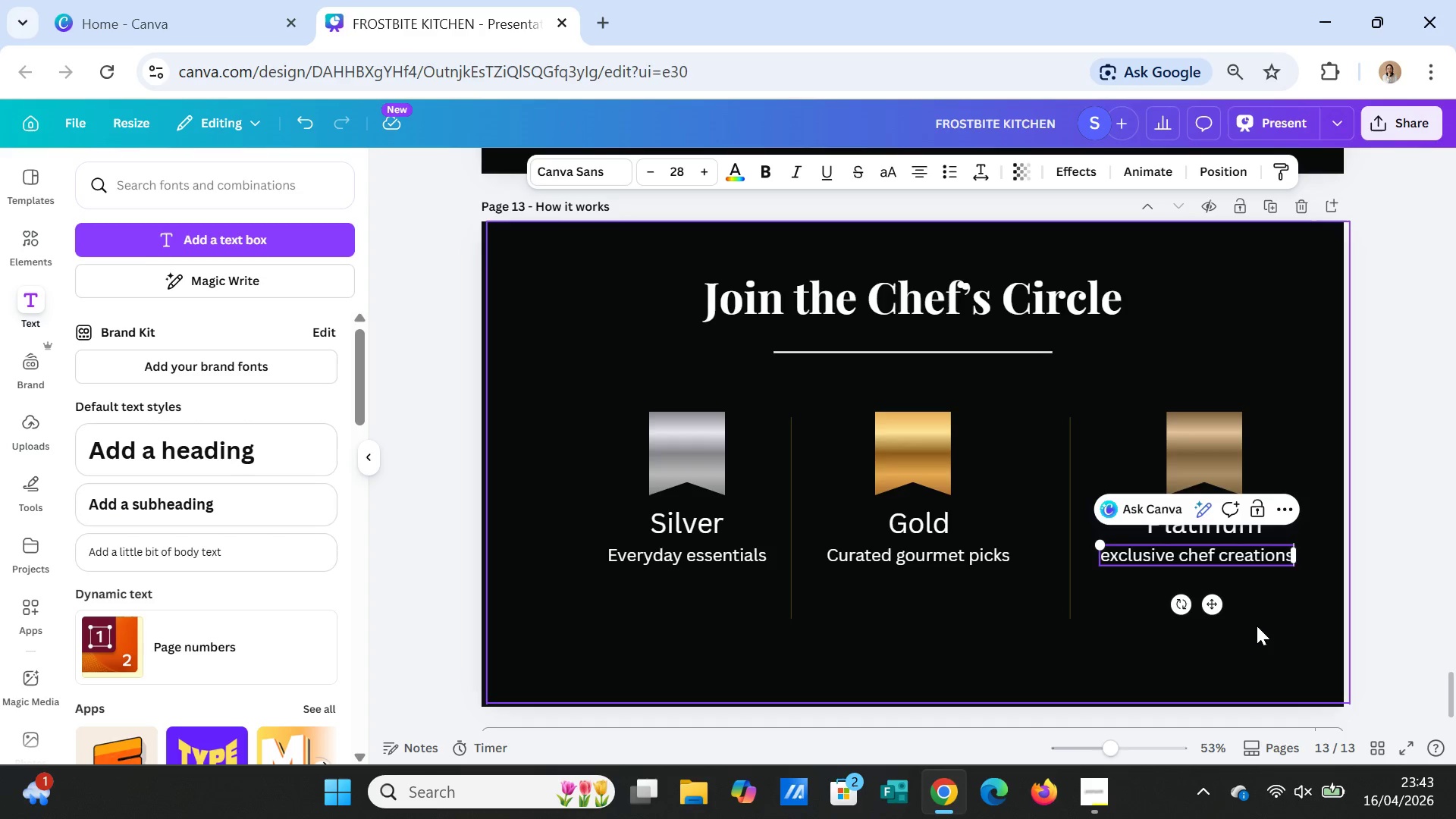 
left_click([1257, 629])
 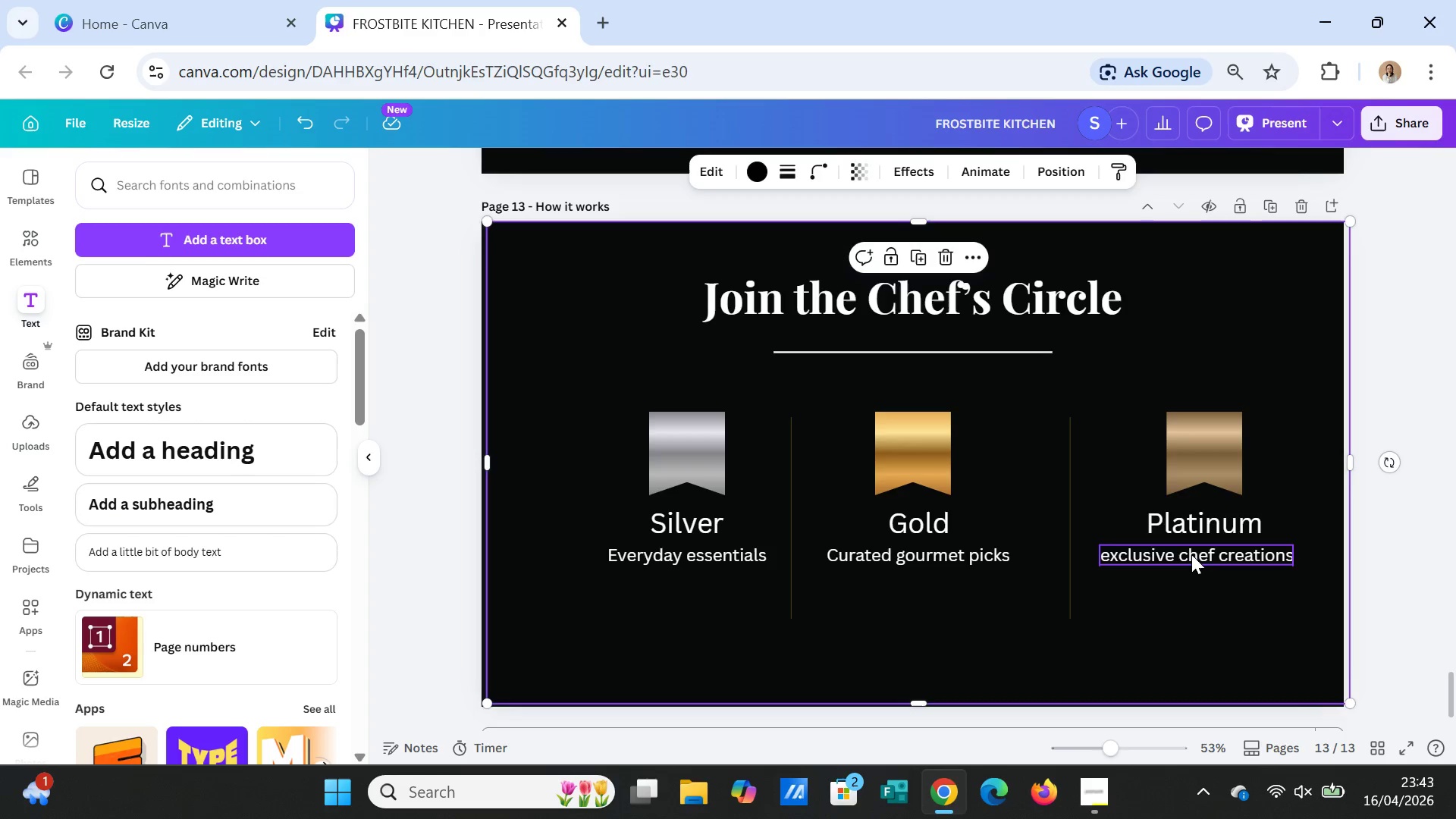 
left_click([1191, 554])
 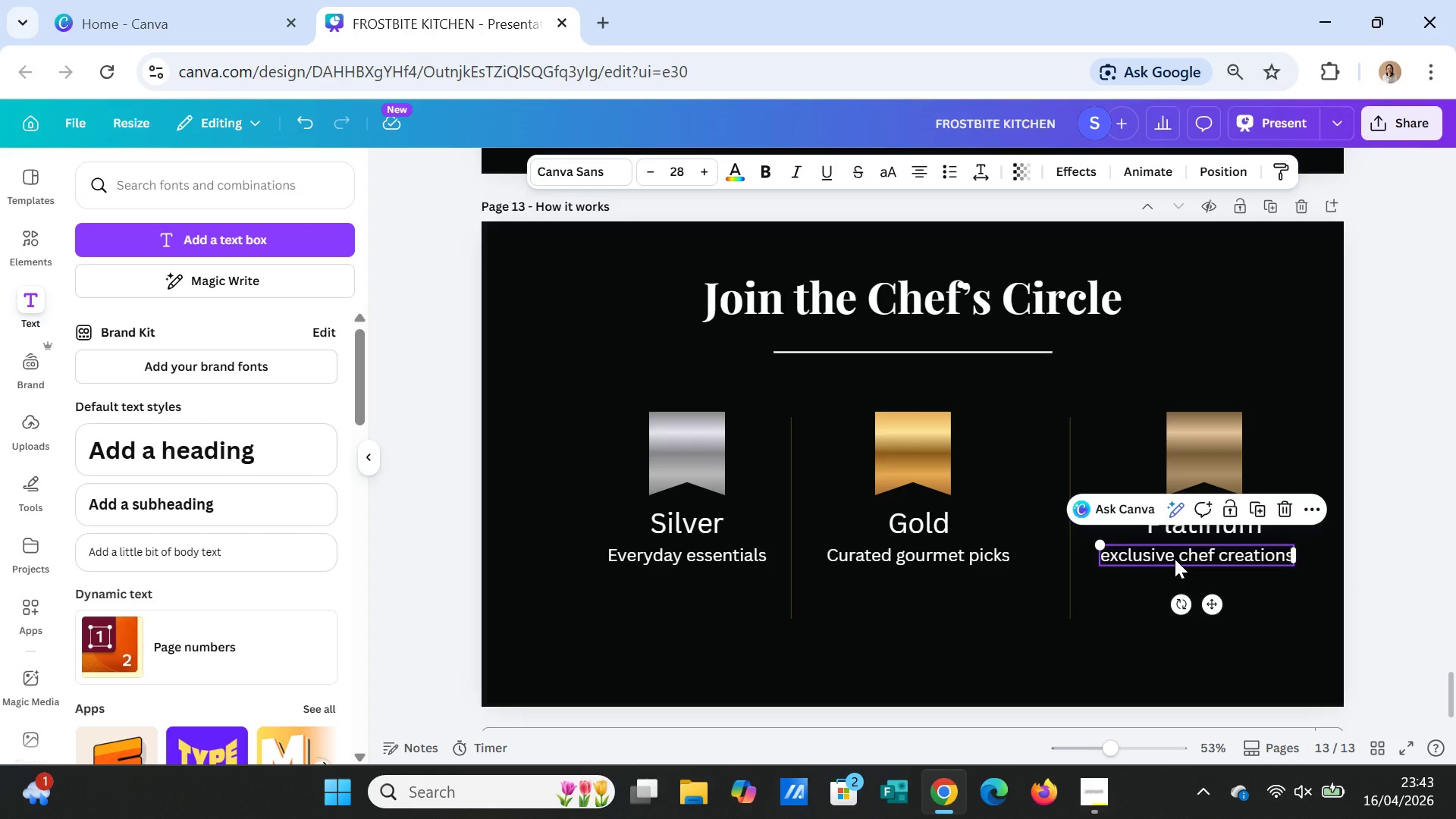 
left_click([1175, 559])
 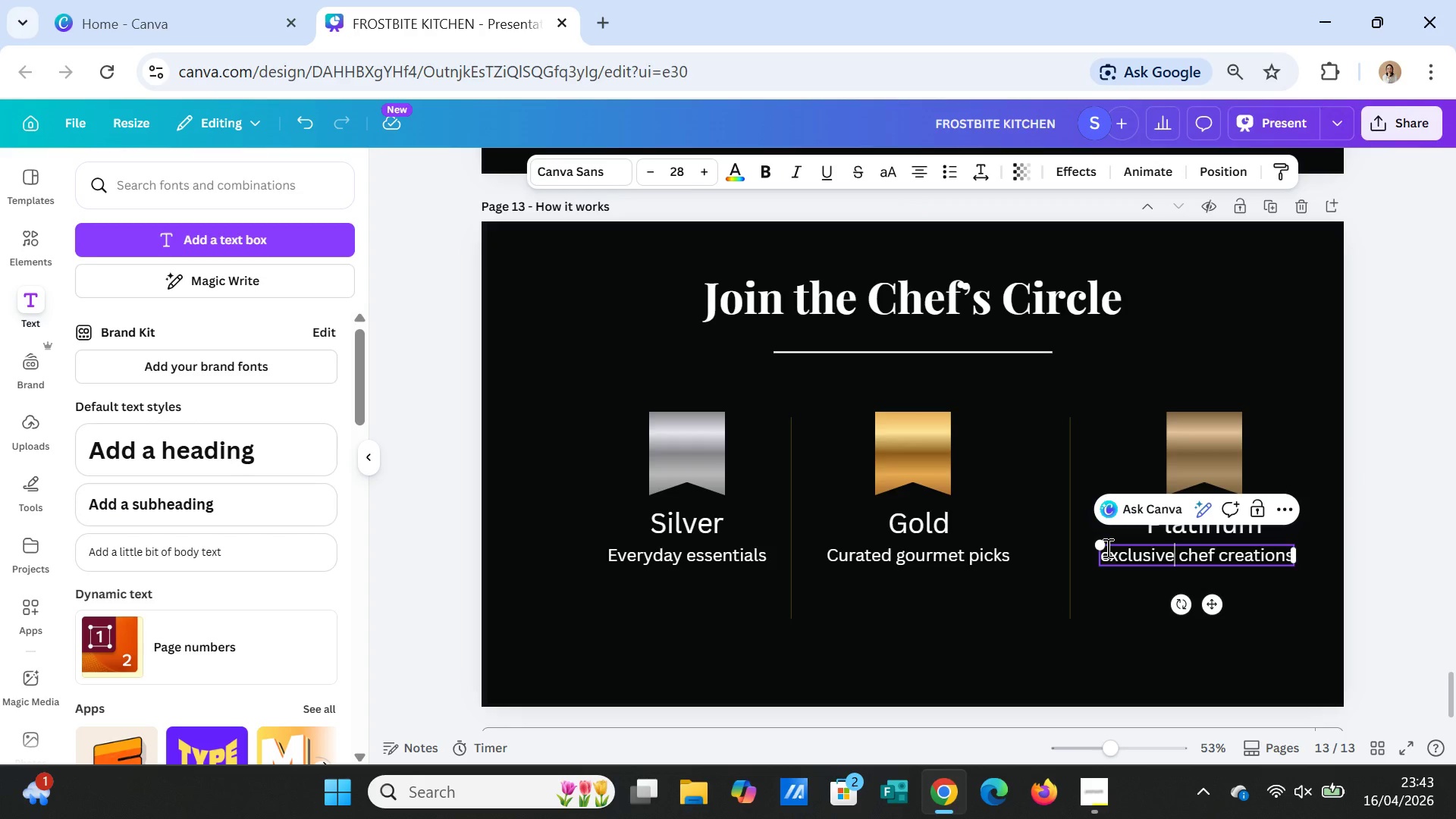 
left_click([1109, 557])
 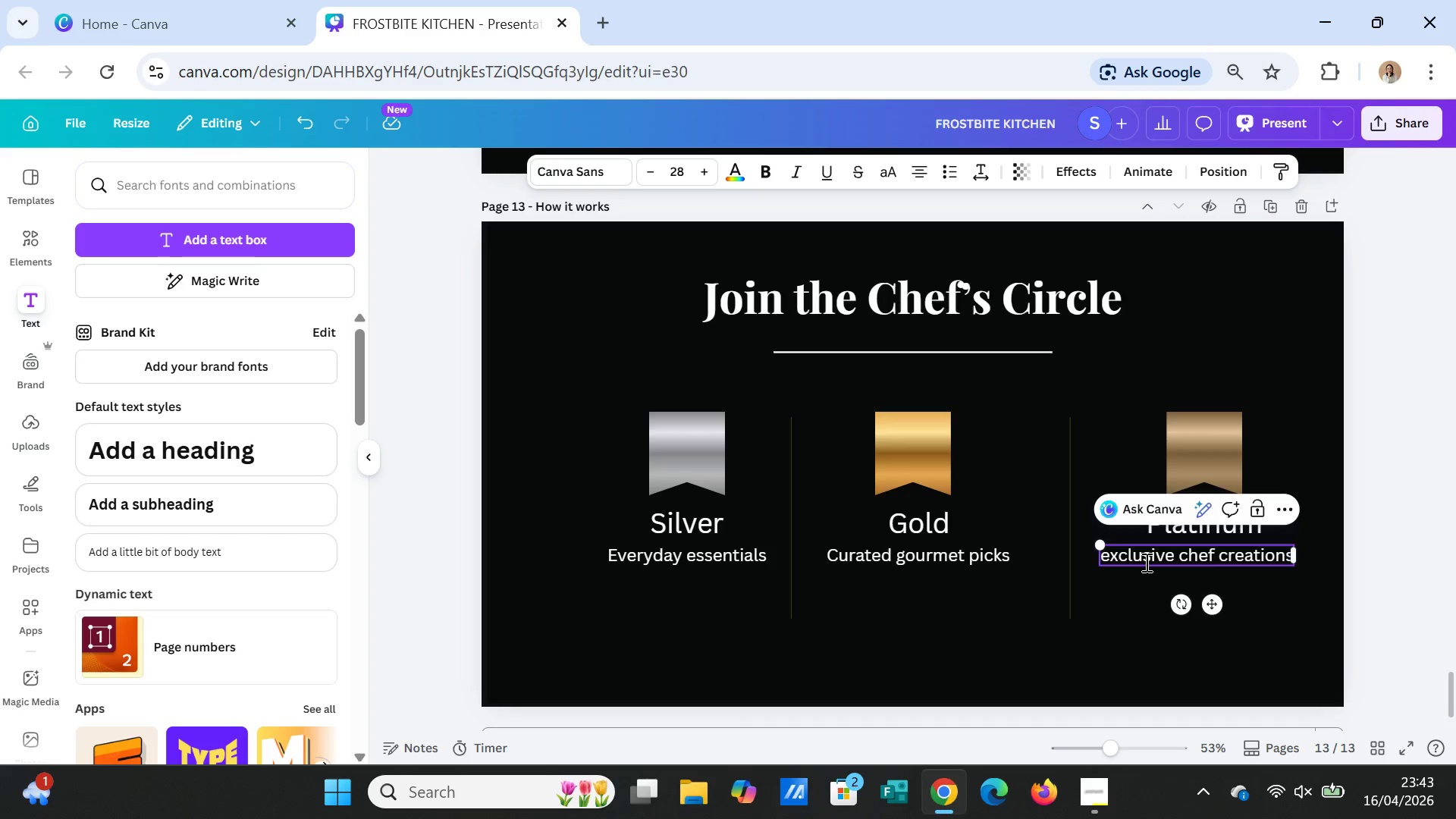 
key(Backspace)
 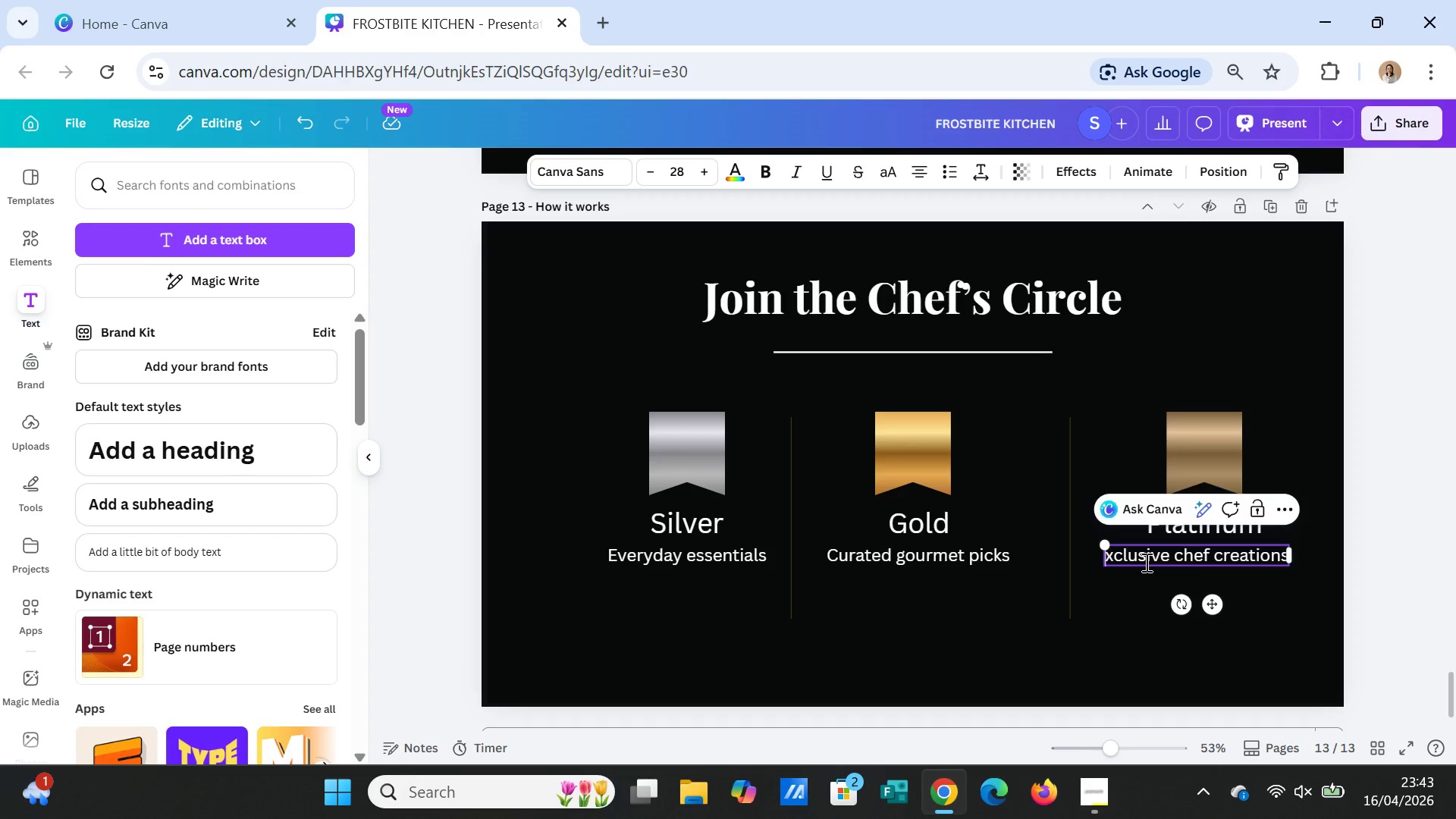 
key(CapsLock)
 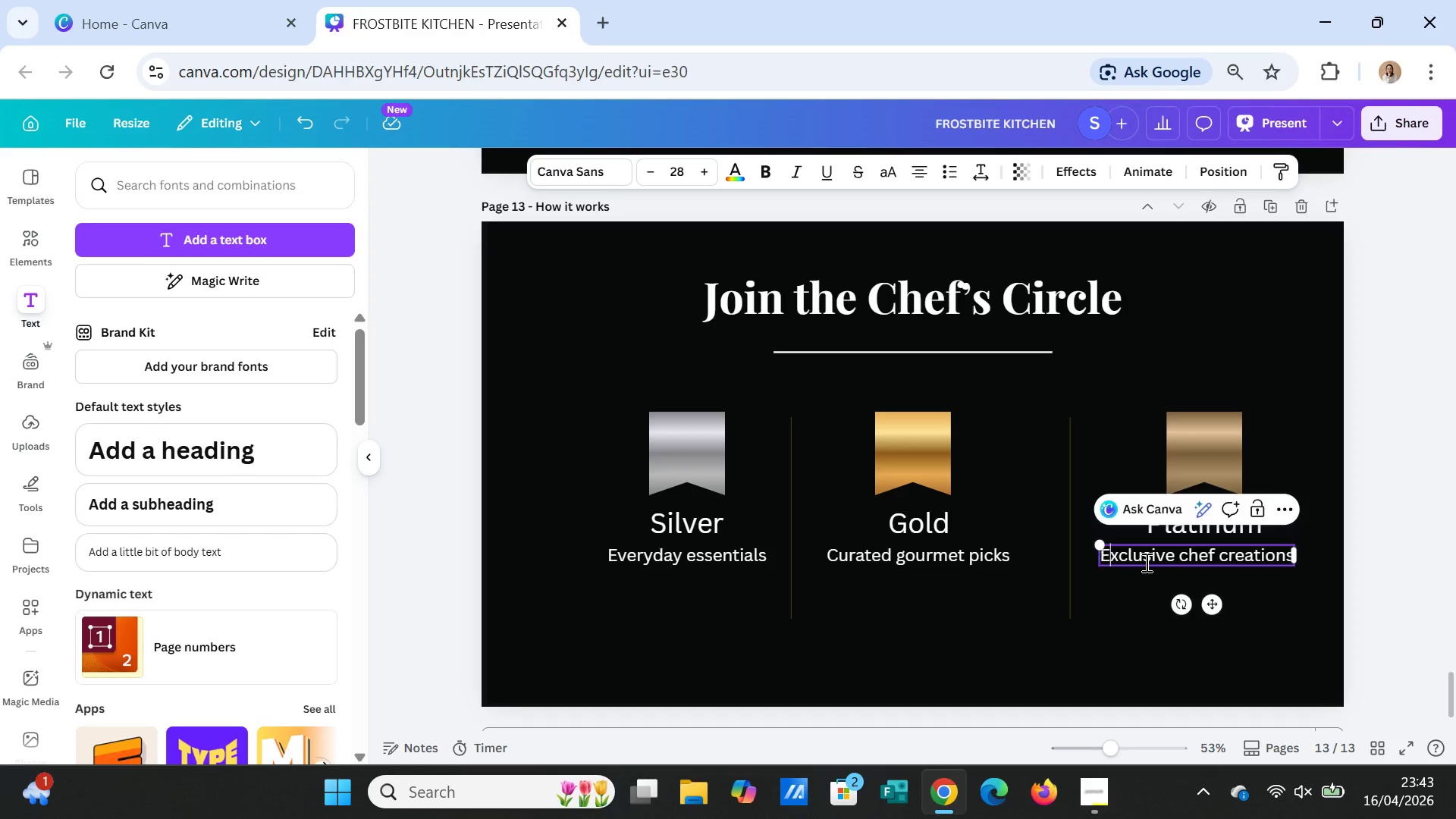 
key(E)
 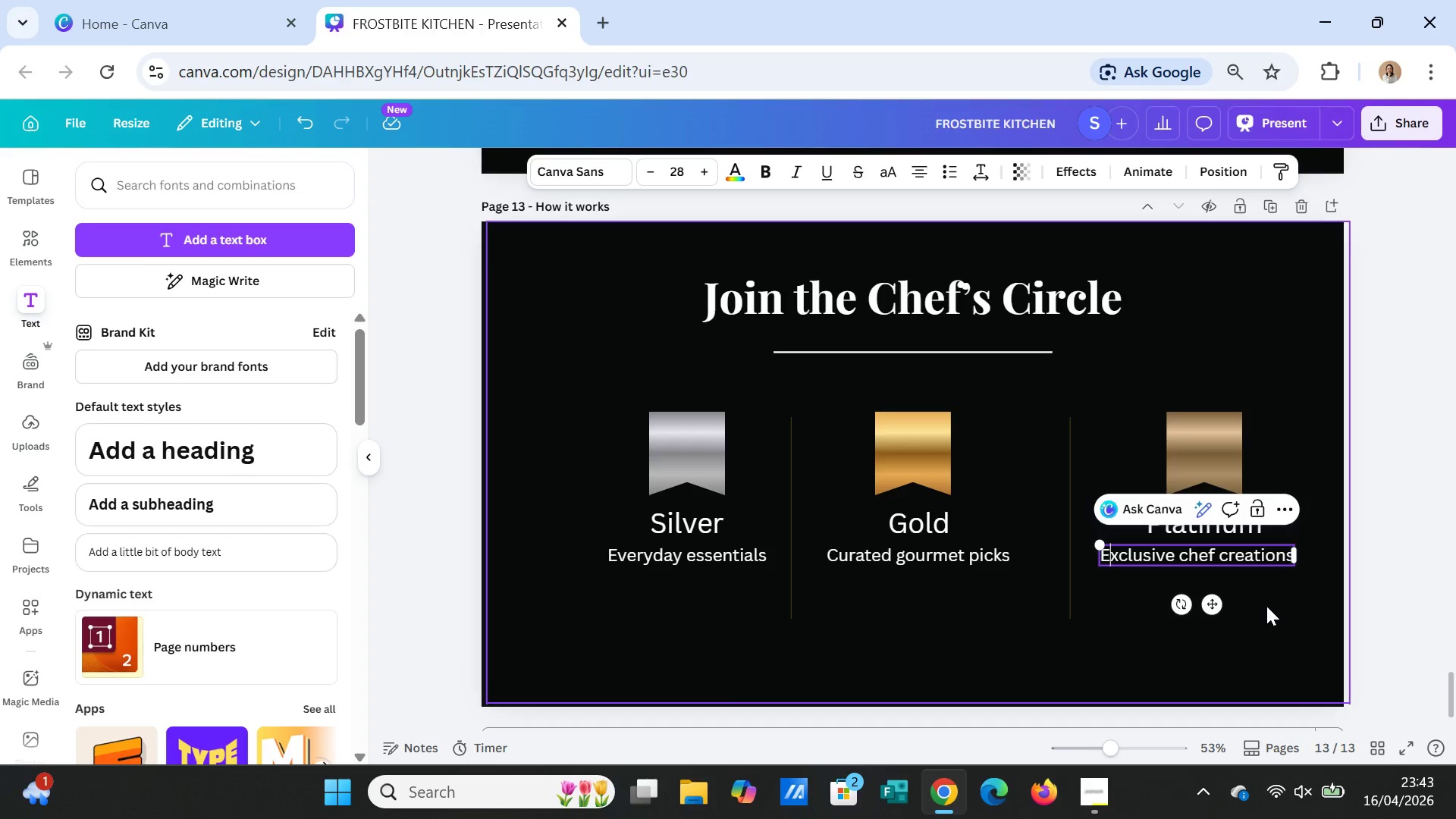 
left_click([1266, 606])
 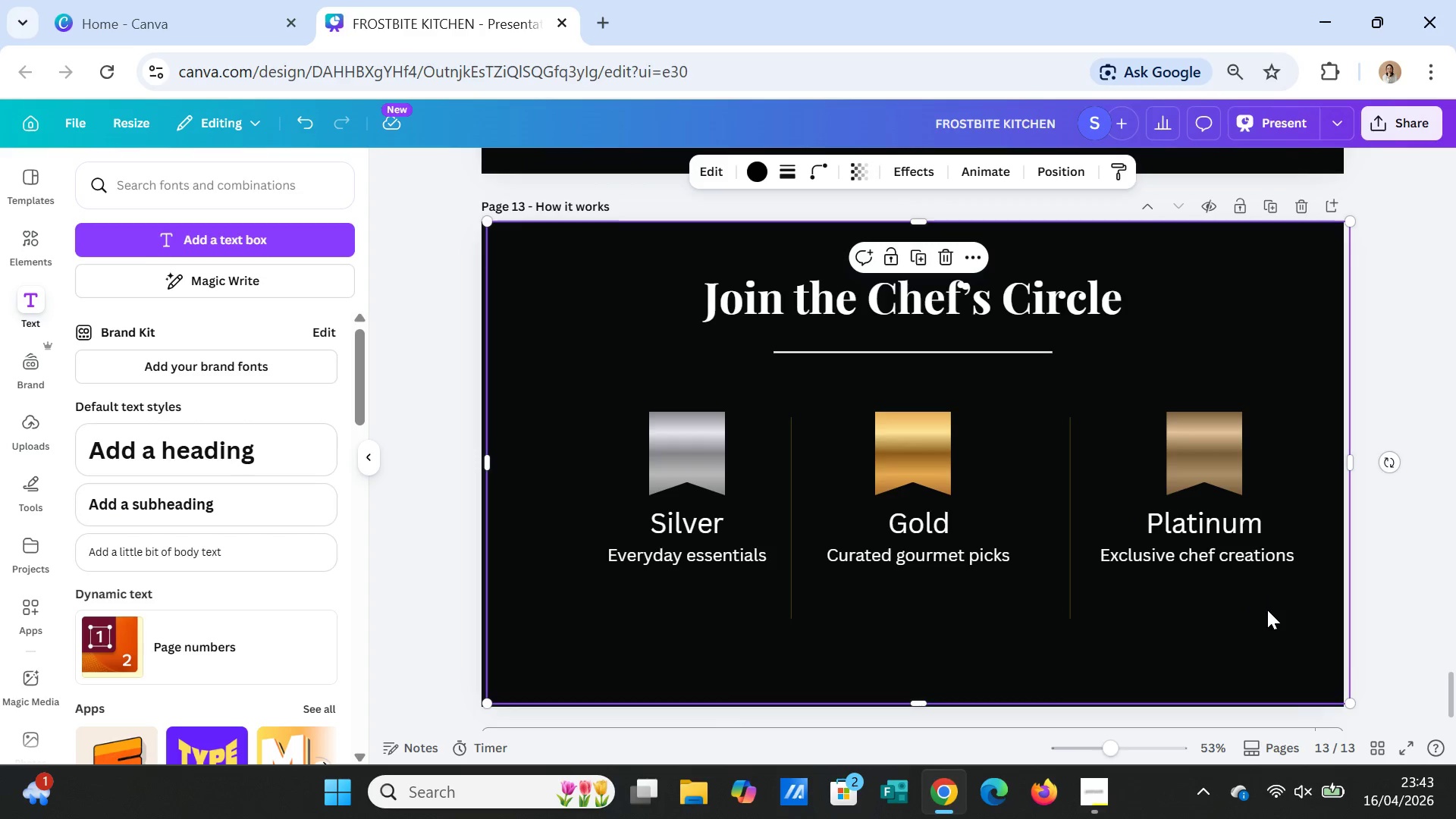 
left_click([1279, 626])
 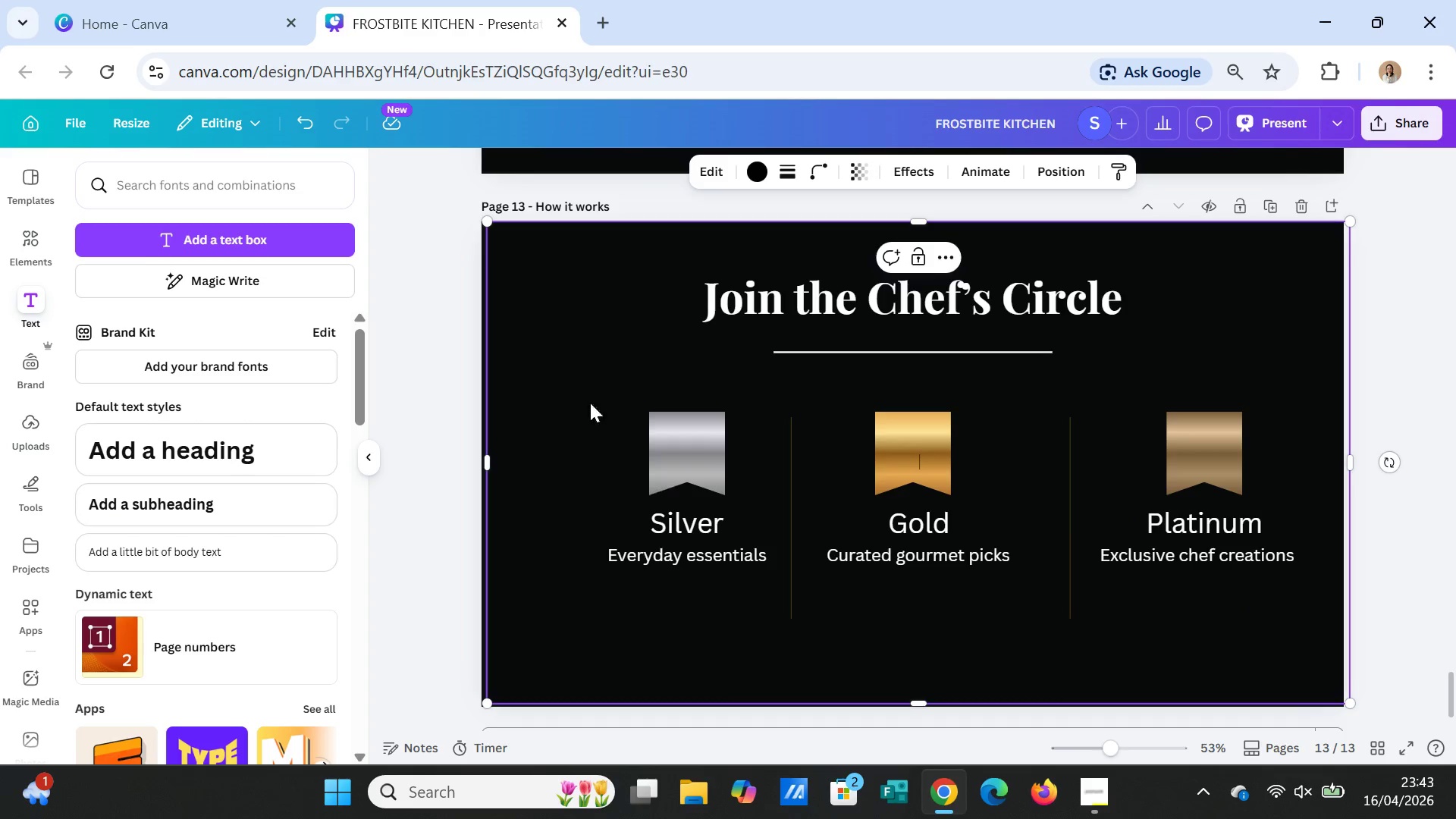 
left_click_drag(start_coordinate=[571, 381], to_coordinate=[565, 388])
 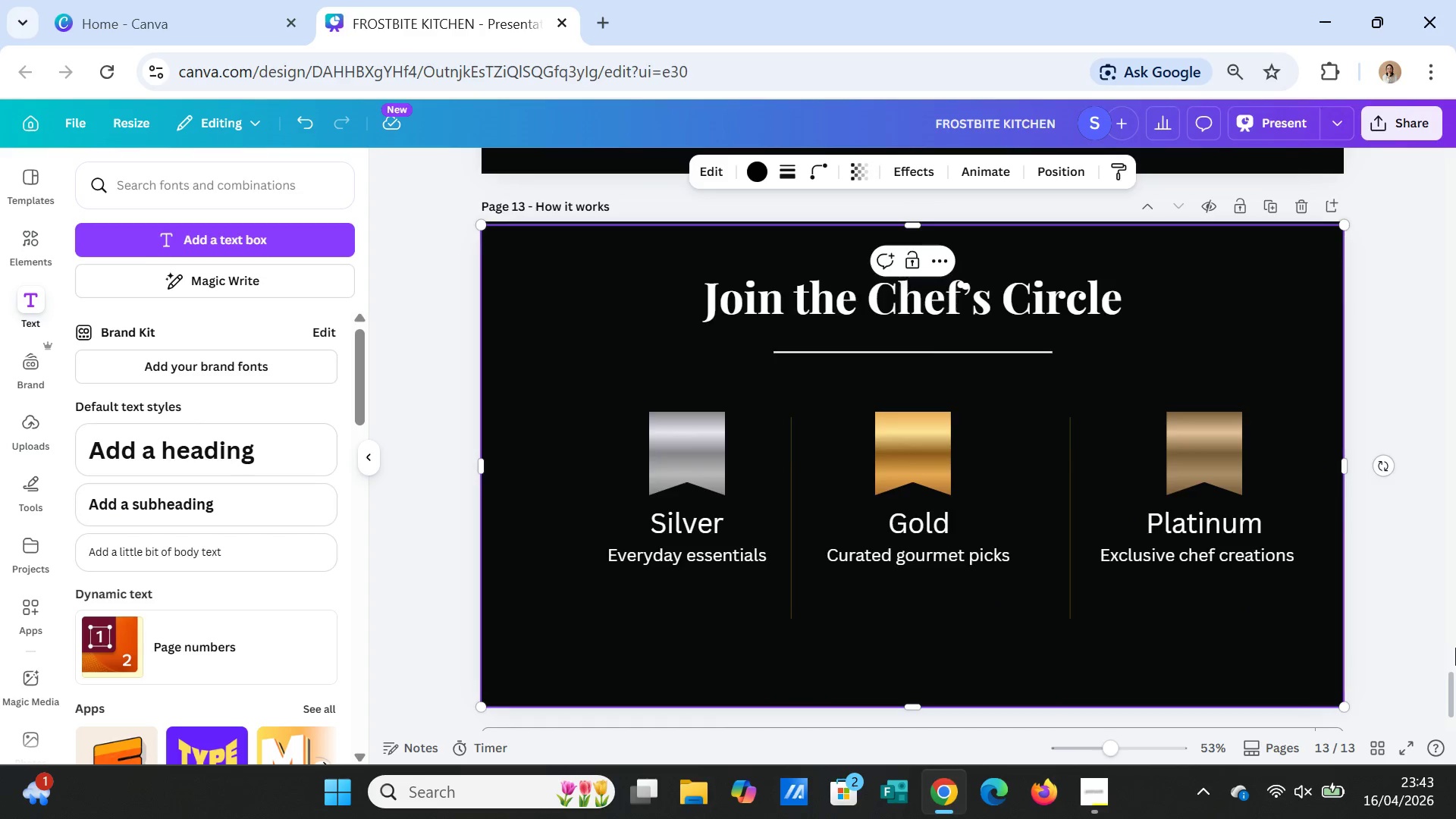 
left_click([1455, 648])
 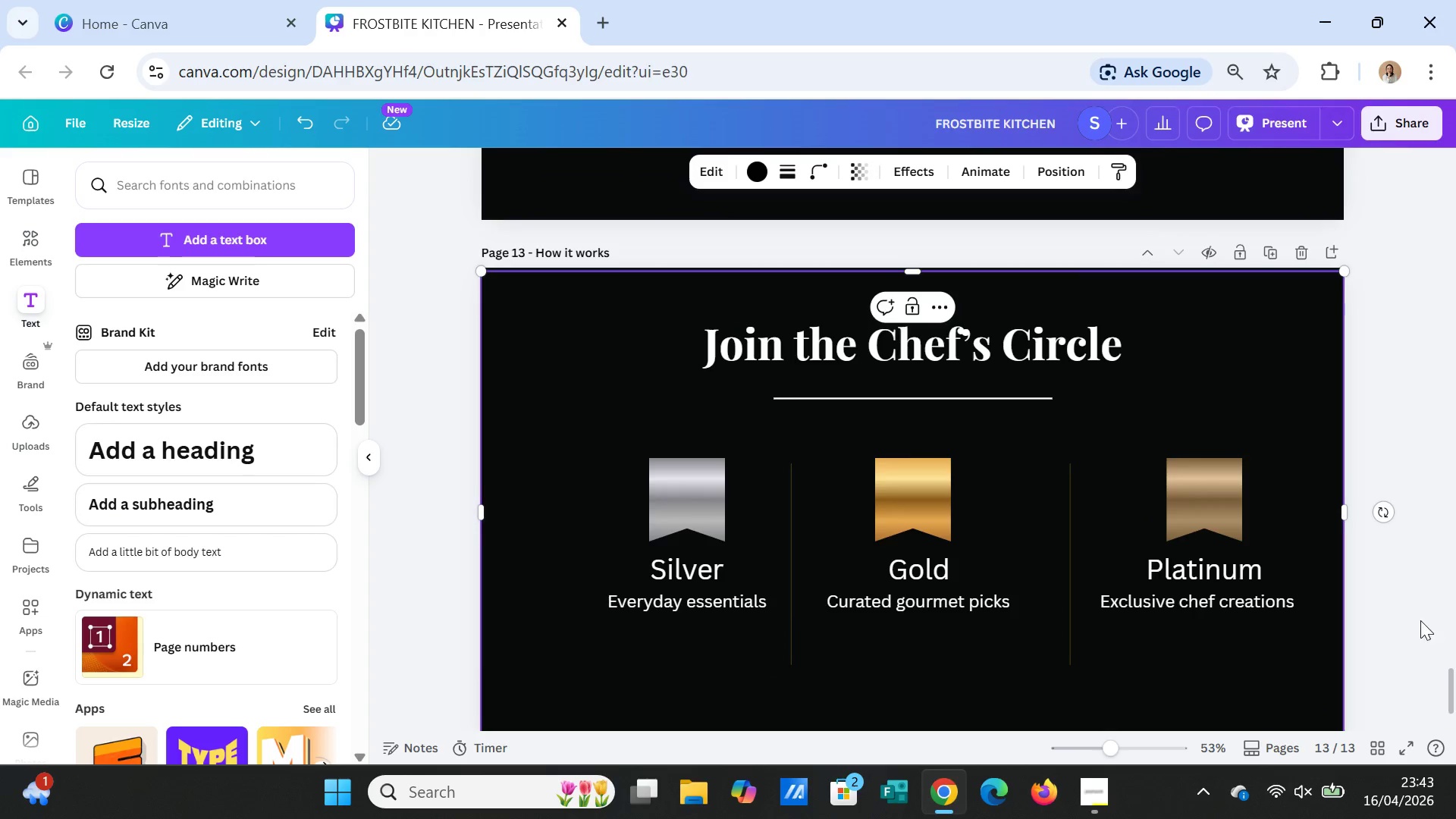 
left_click([1420, 620])
 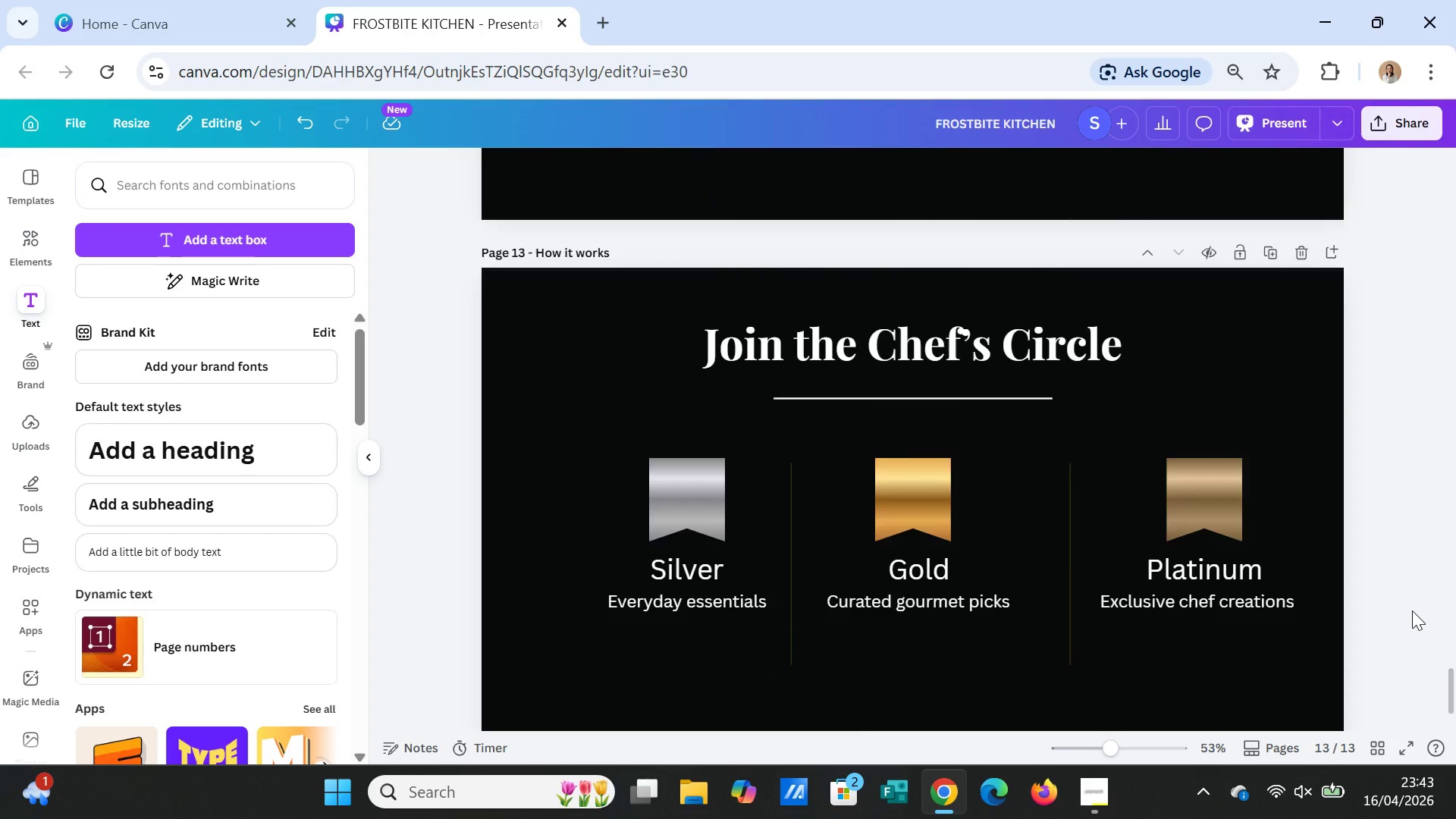 
scroll: coordinate [1412, 610], scroll_direction: down, amount: 1.0
 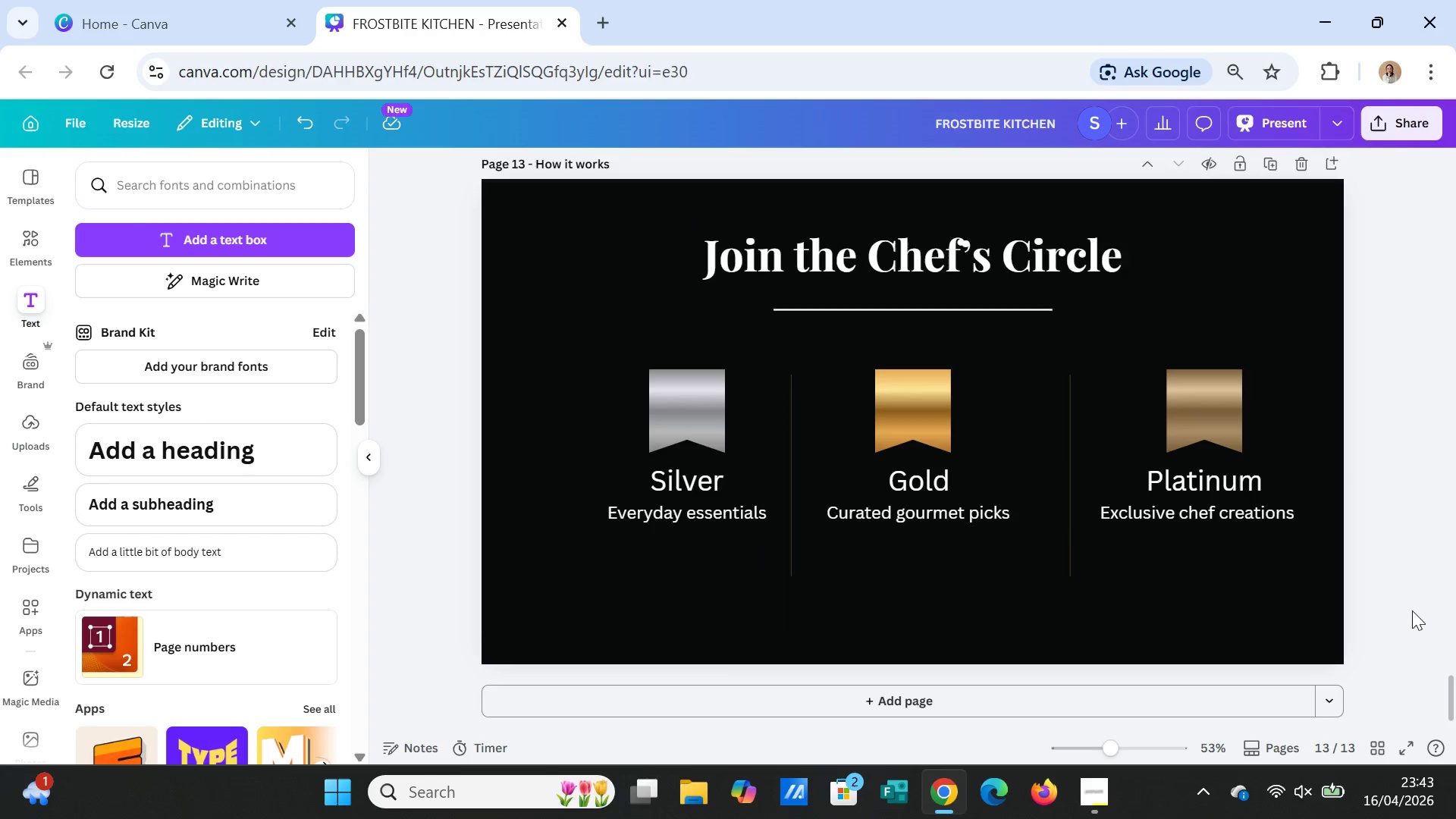 
left_click([1286, 650])
 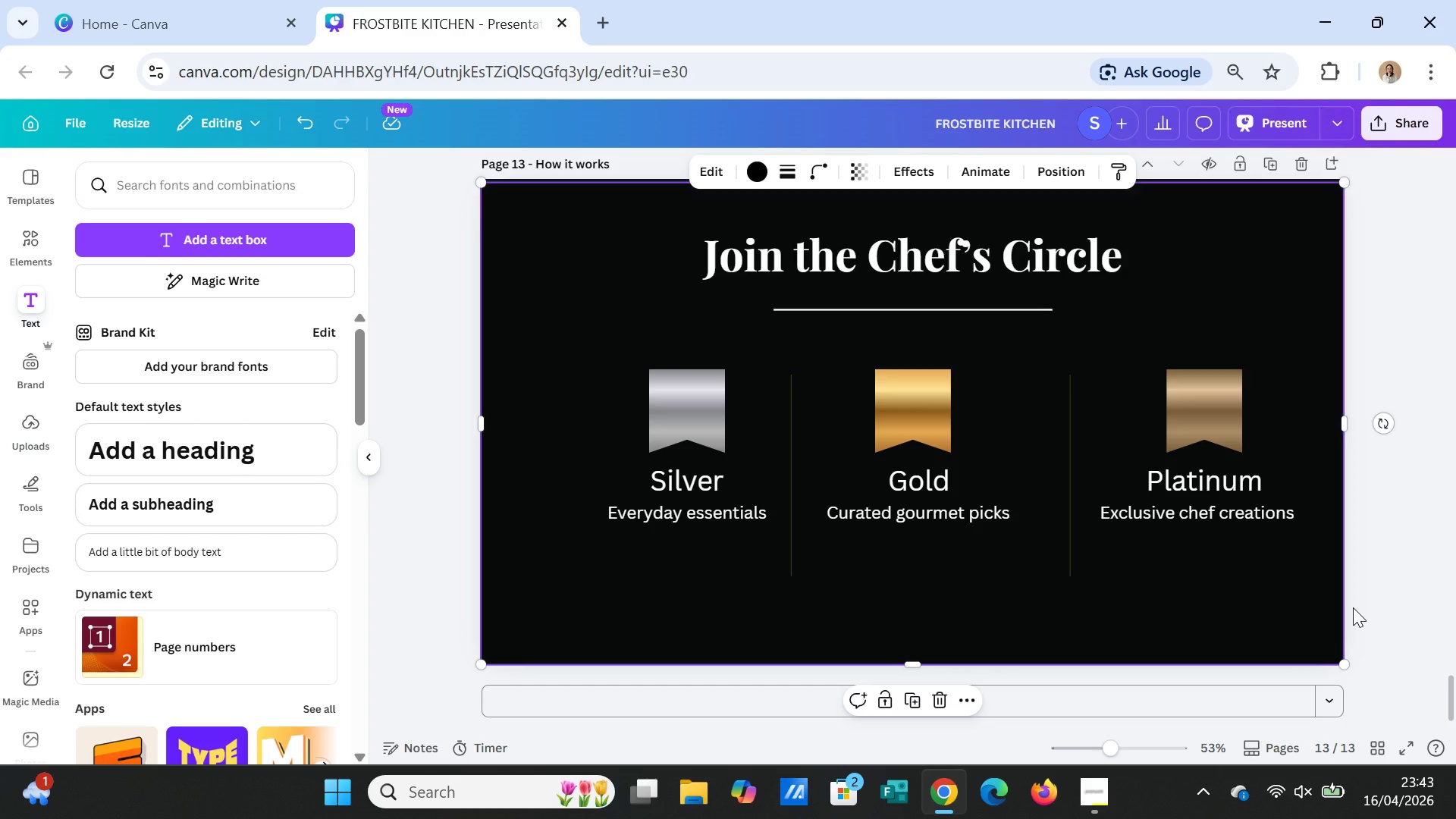 
key(Delete)
 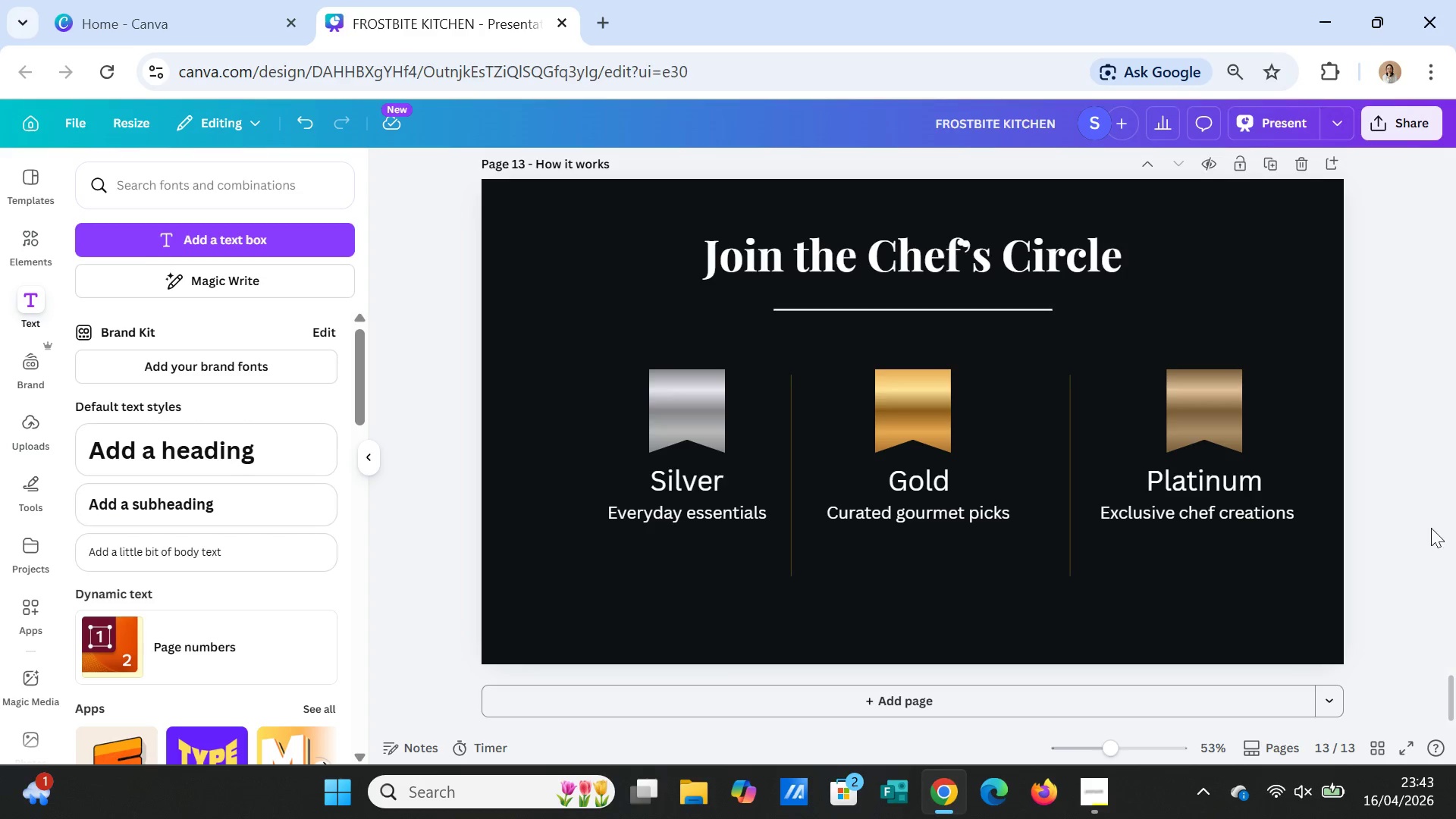 
left_click([1407, 533])
 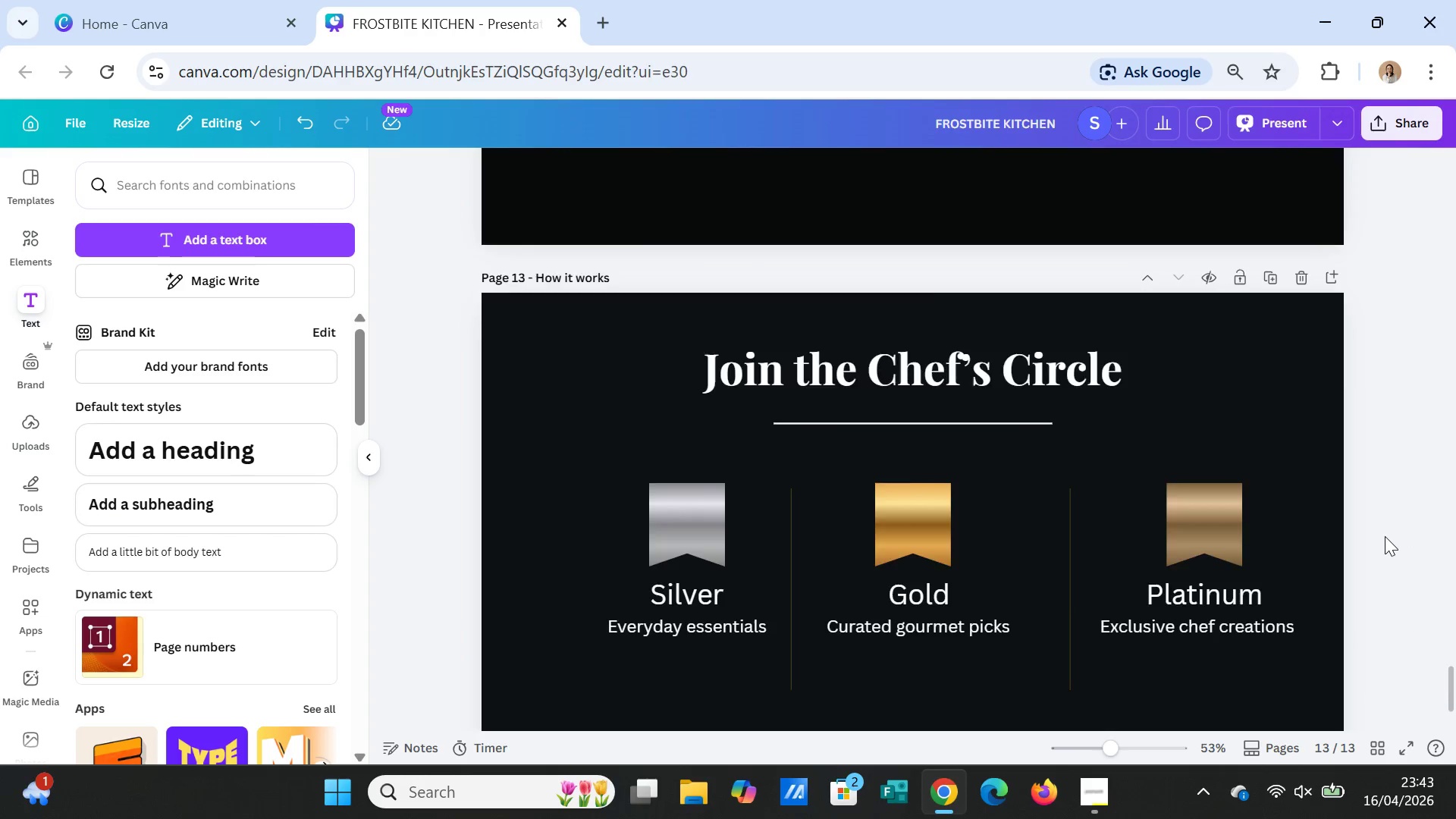 
scroll: coordinate [1385, 536], scroll_direction: up, amount: 2.0
 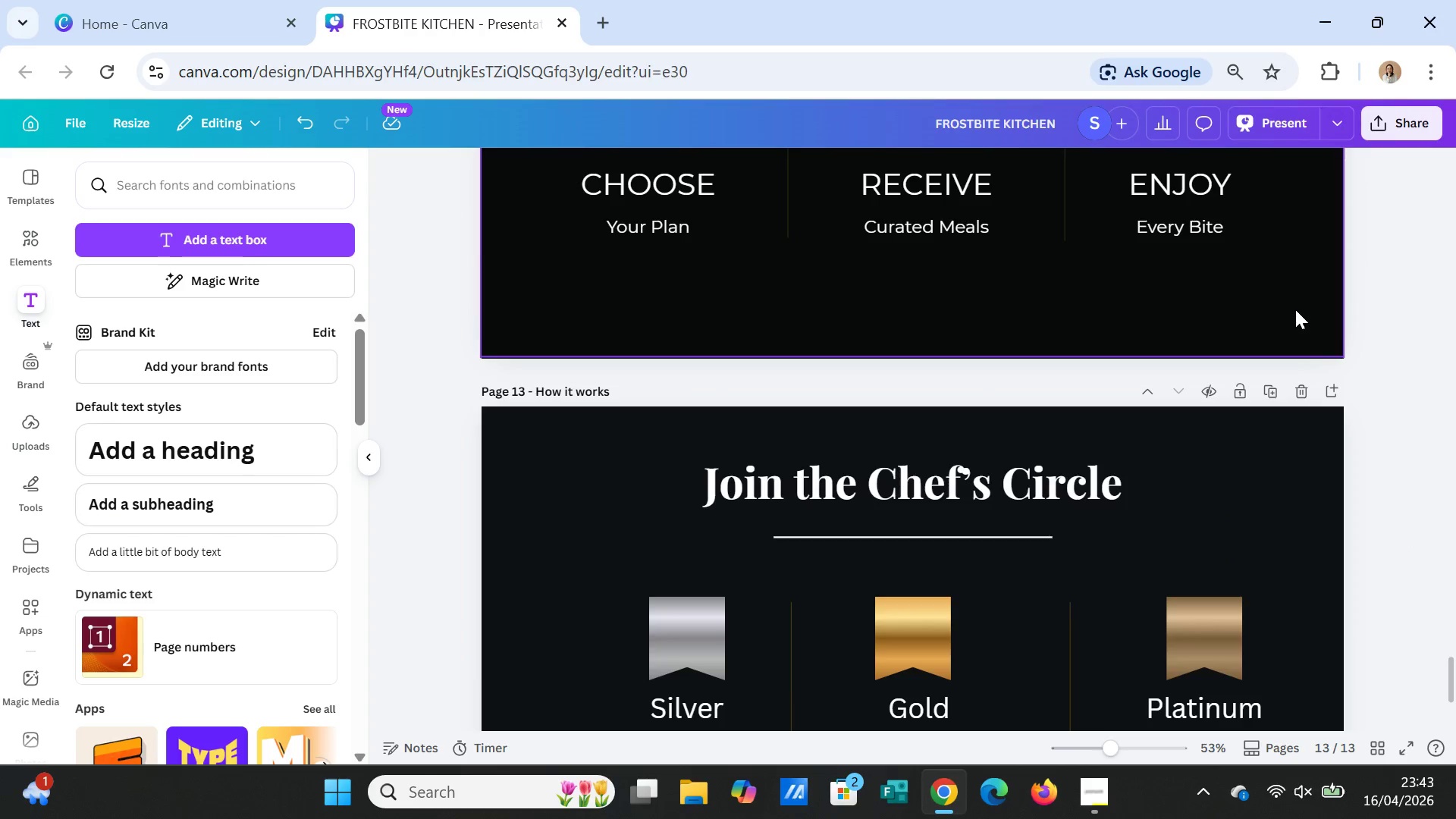 
left_click([1295, 309])
 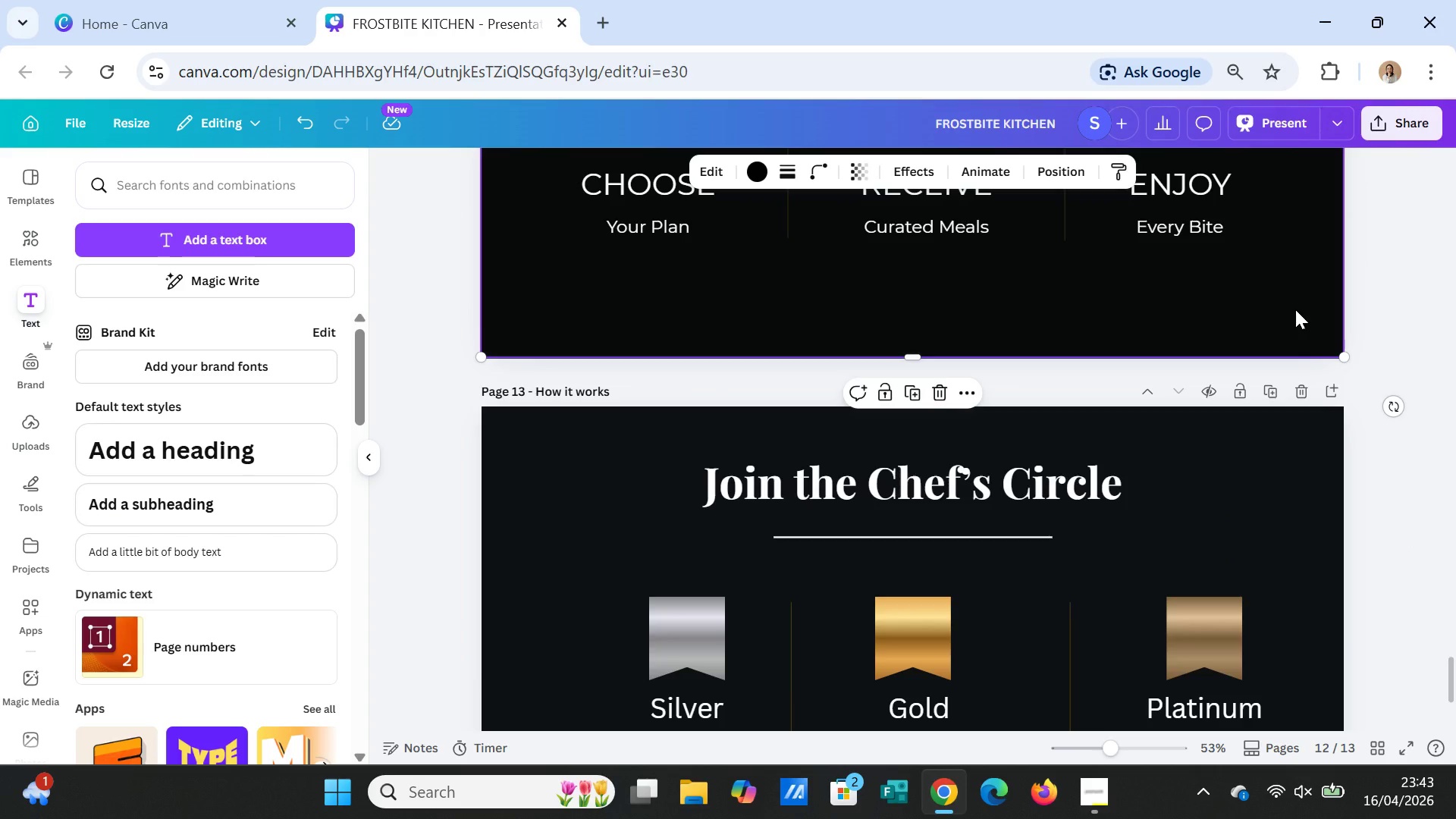 
key(Delete)
 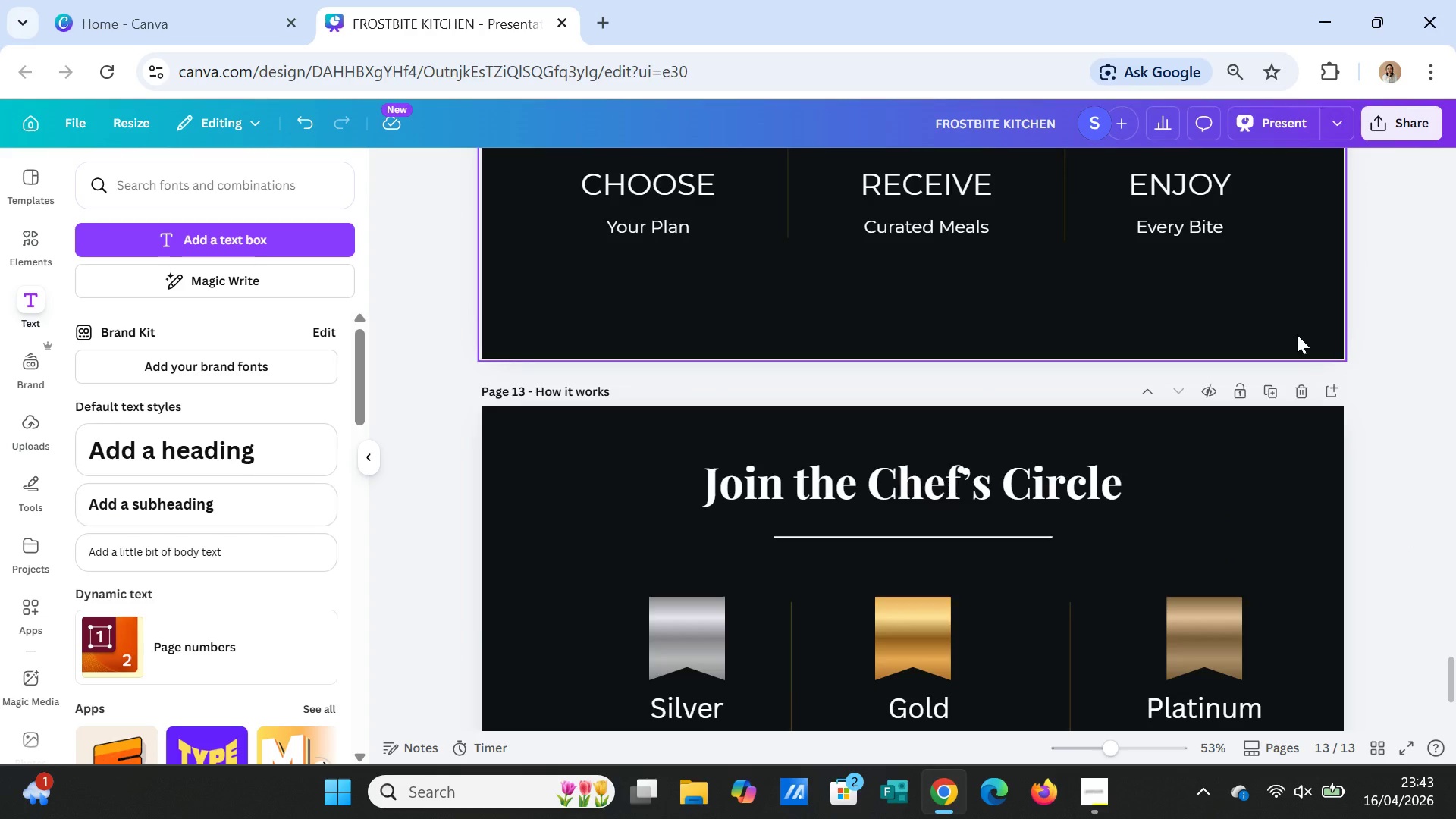 
scroll: coordinate [1316, 358], scroll_direction: up, amount: 3.0
 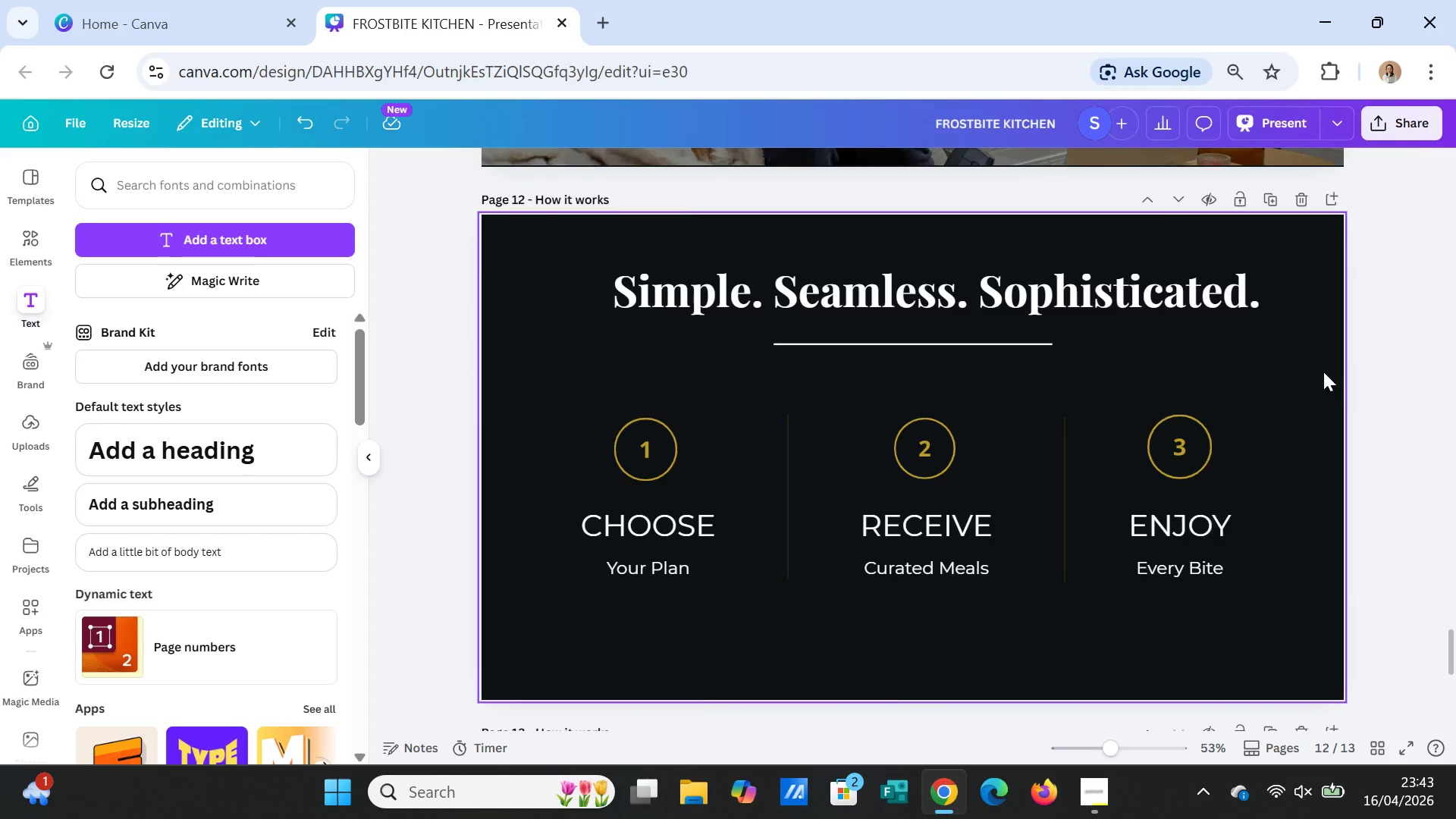 
scroll: coordinate [1330, 406], scroll_direction: down, amount: 5.0
 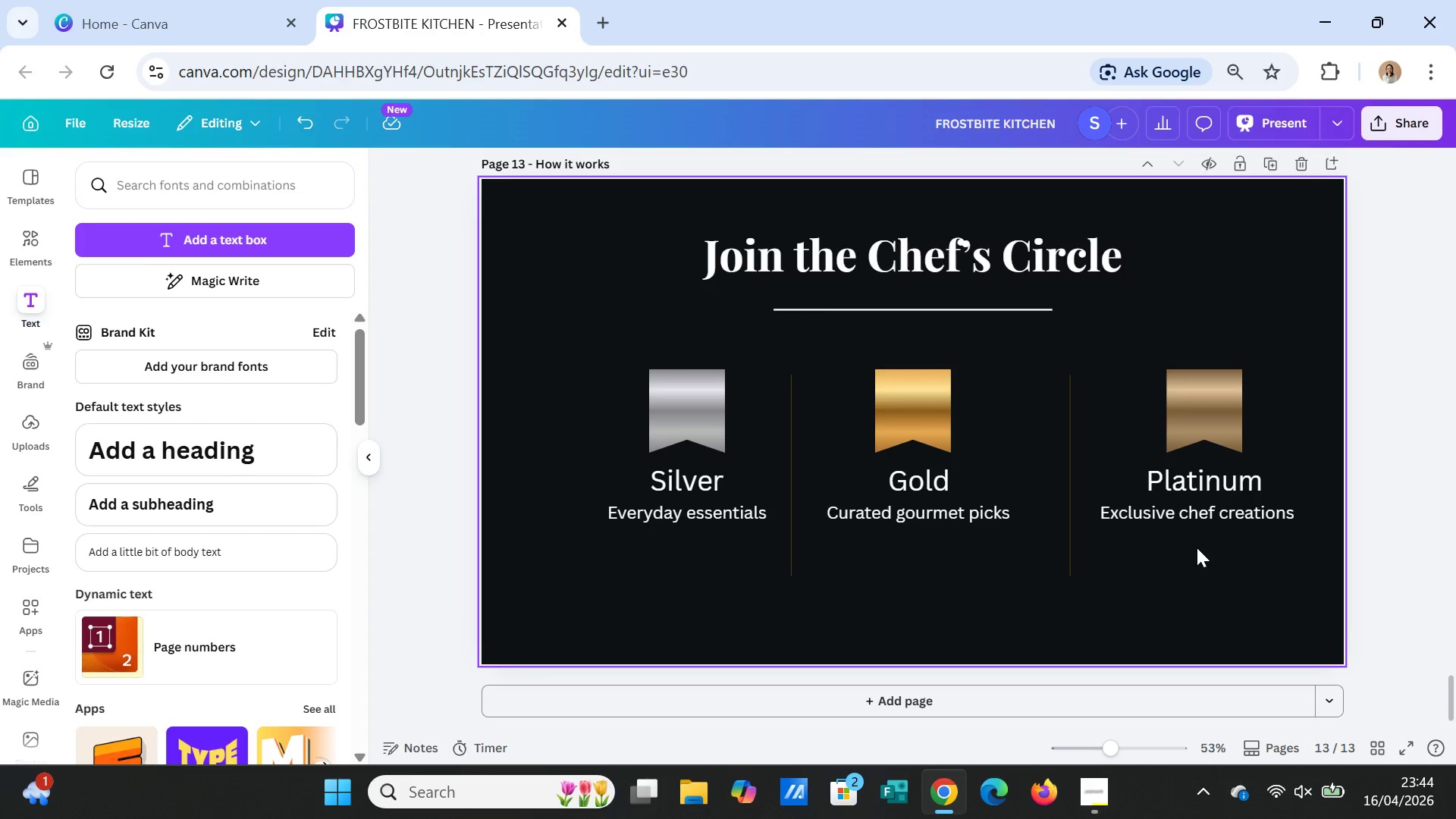 
wait(26.4)
 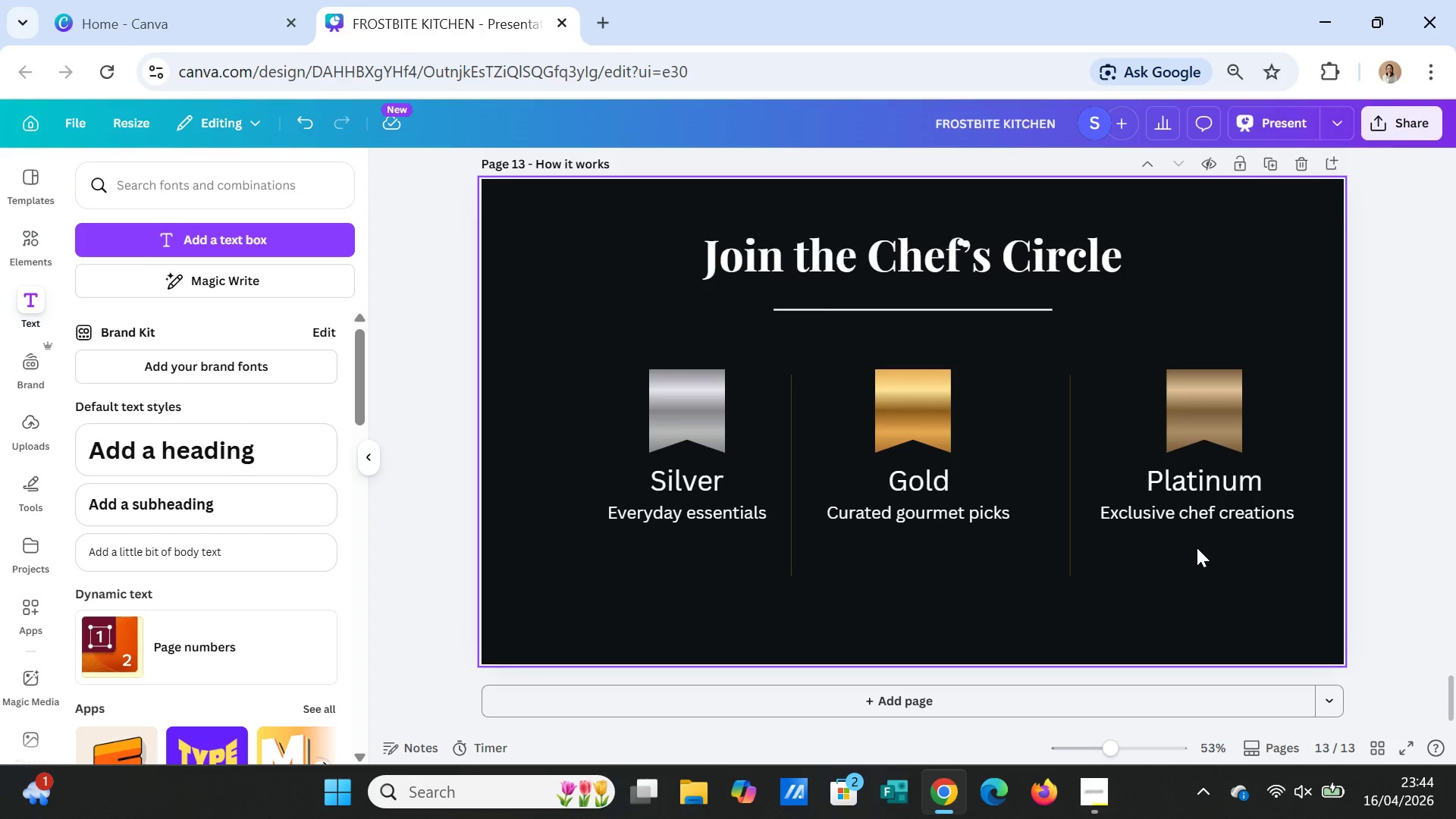 
scroll: coordinate [1437, 476], scroll_direction: up, amount: 1.0
 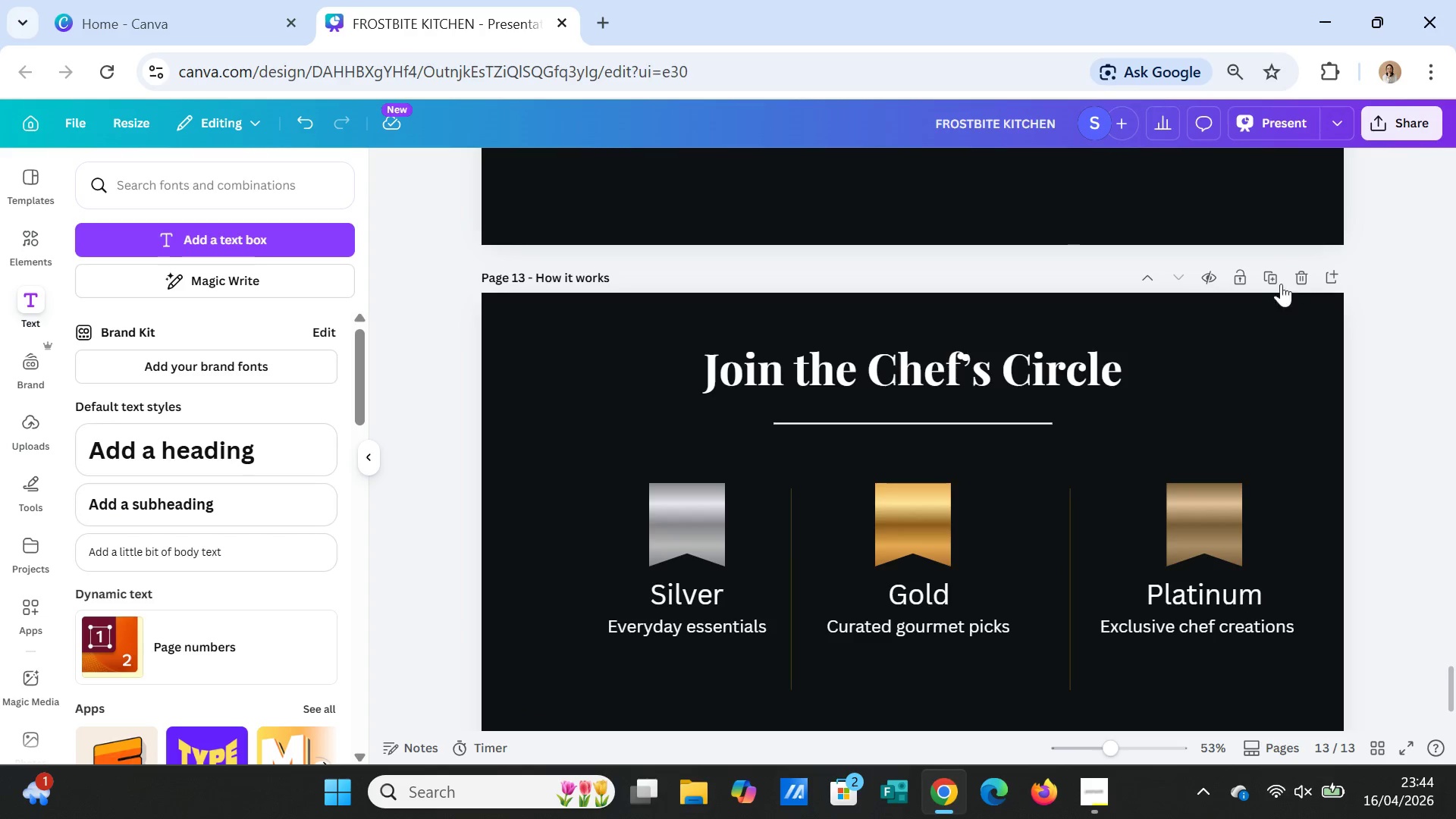 
left_click([1266, 275])
 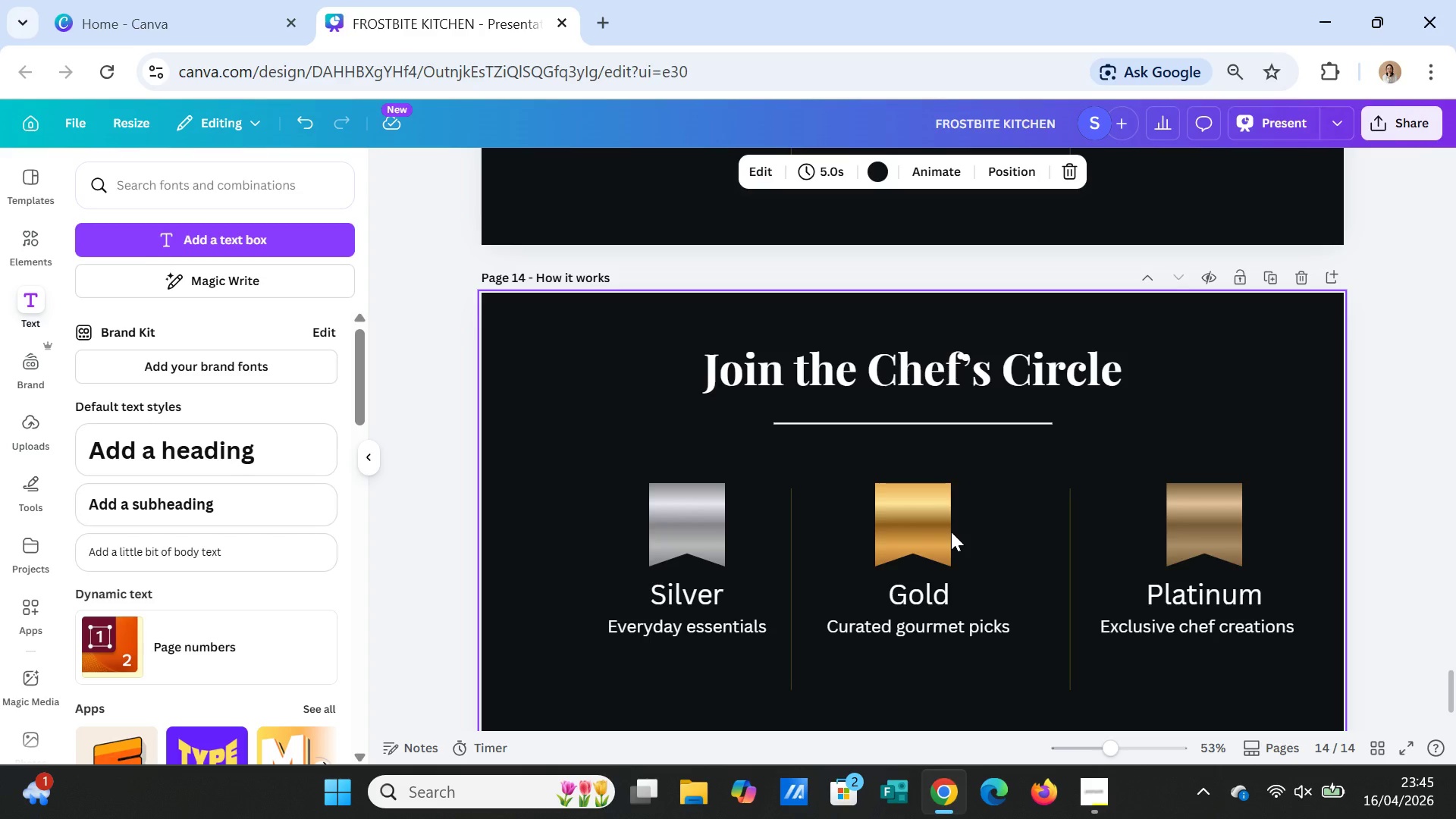 
wait(83.3)
 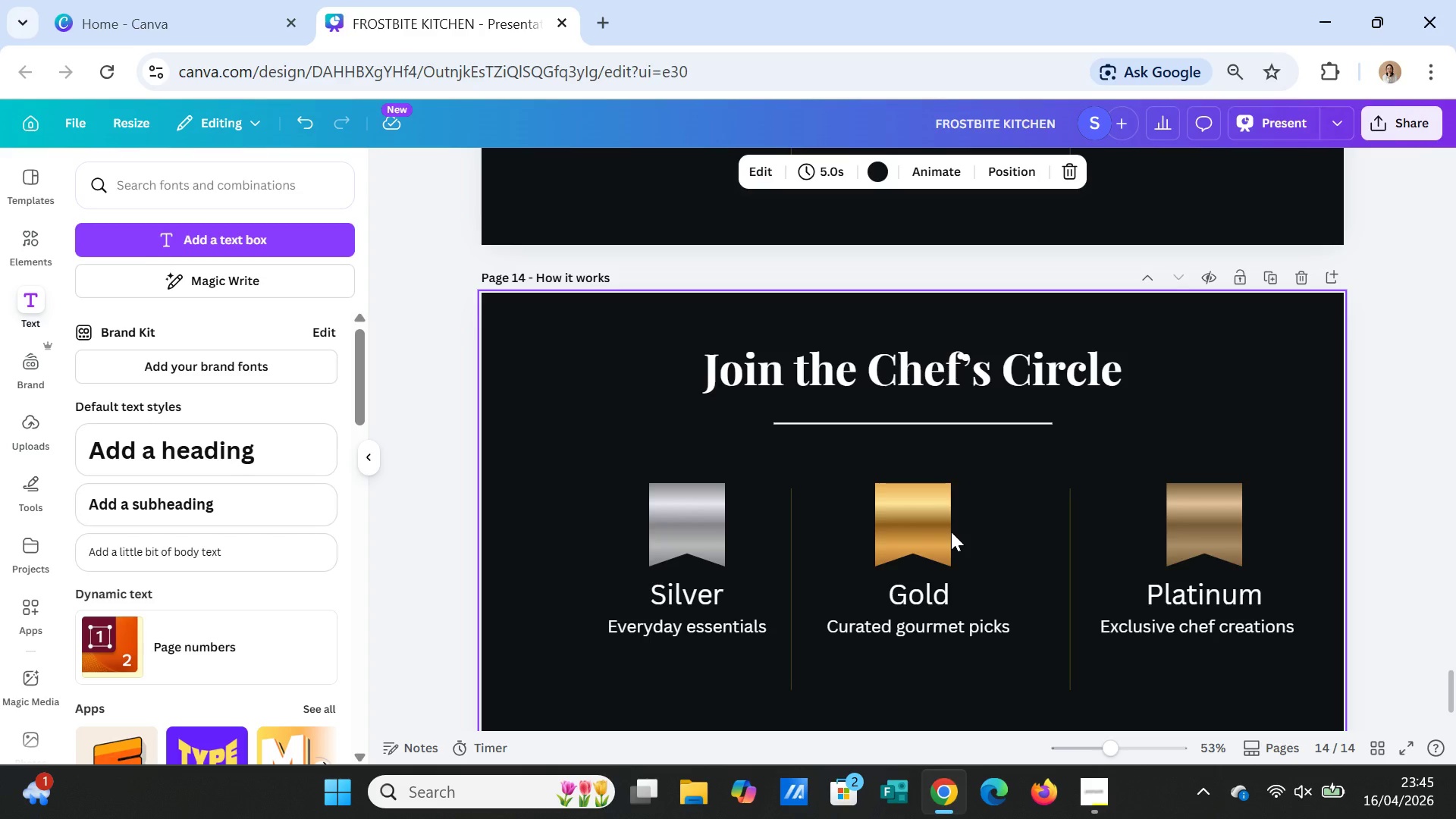 
scroll: coordinate [1225, 456], scroll_direction: none, amount: 0.0
 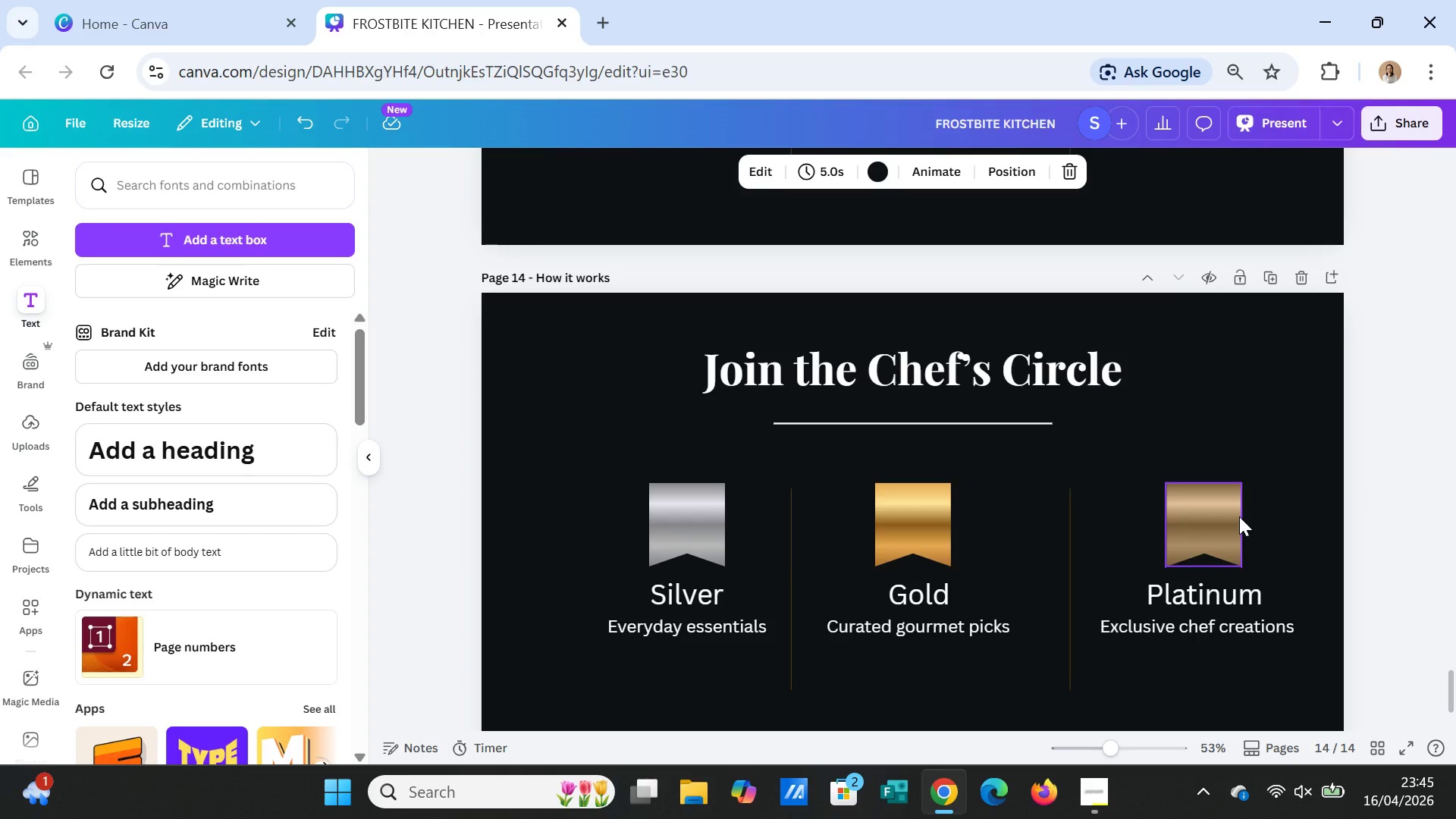 
left_click([1239, 516])
 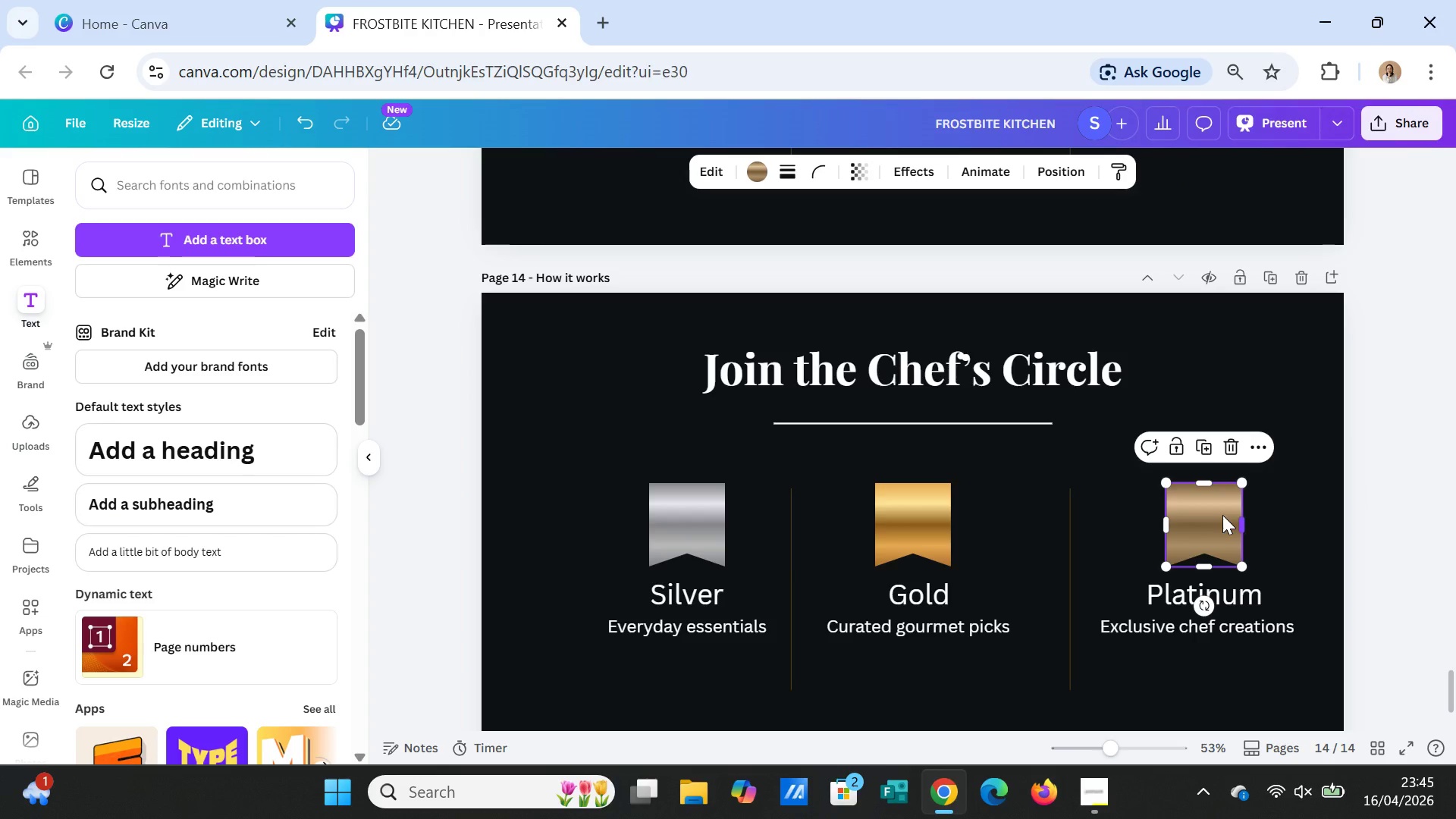 
key(Delete)
 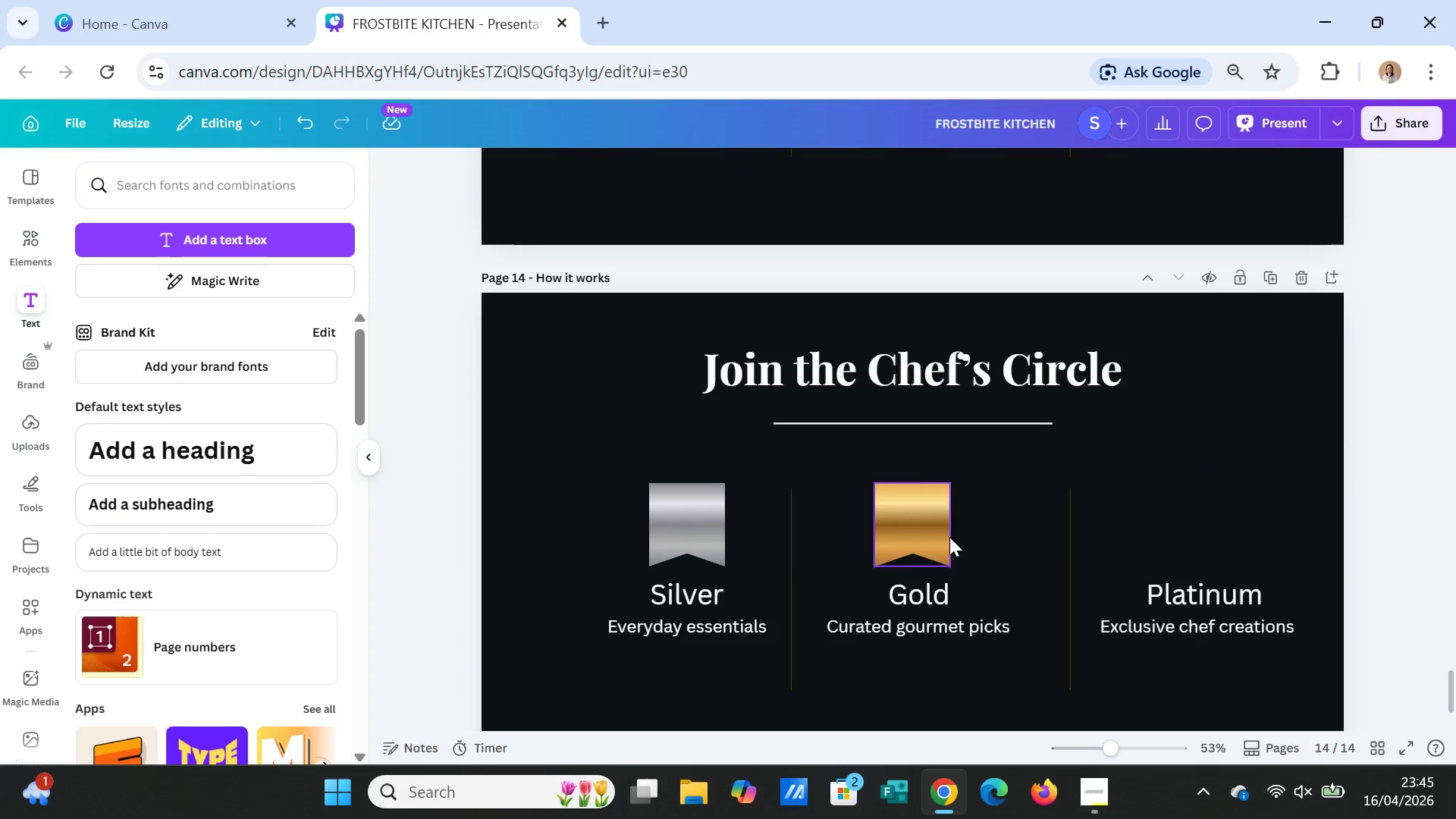 
left_click([949, 537])
 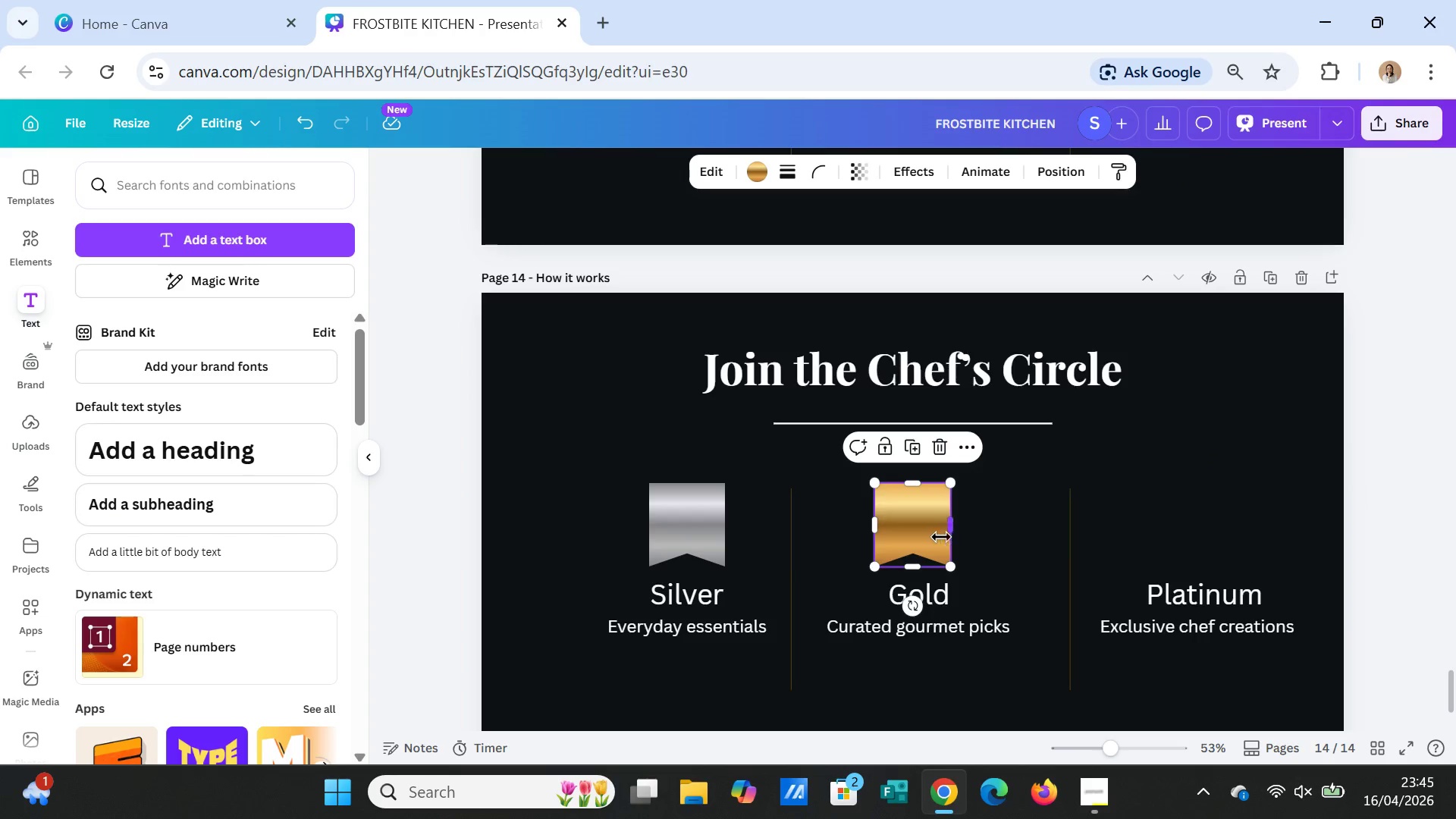 
key(Delete)
 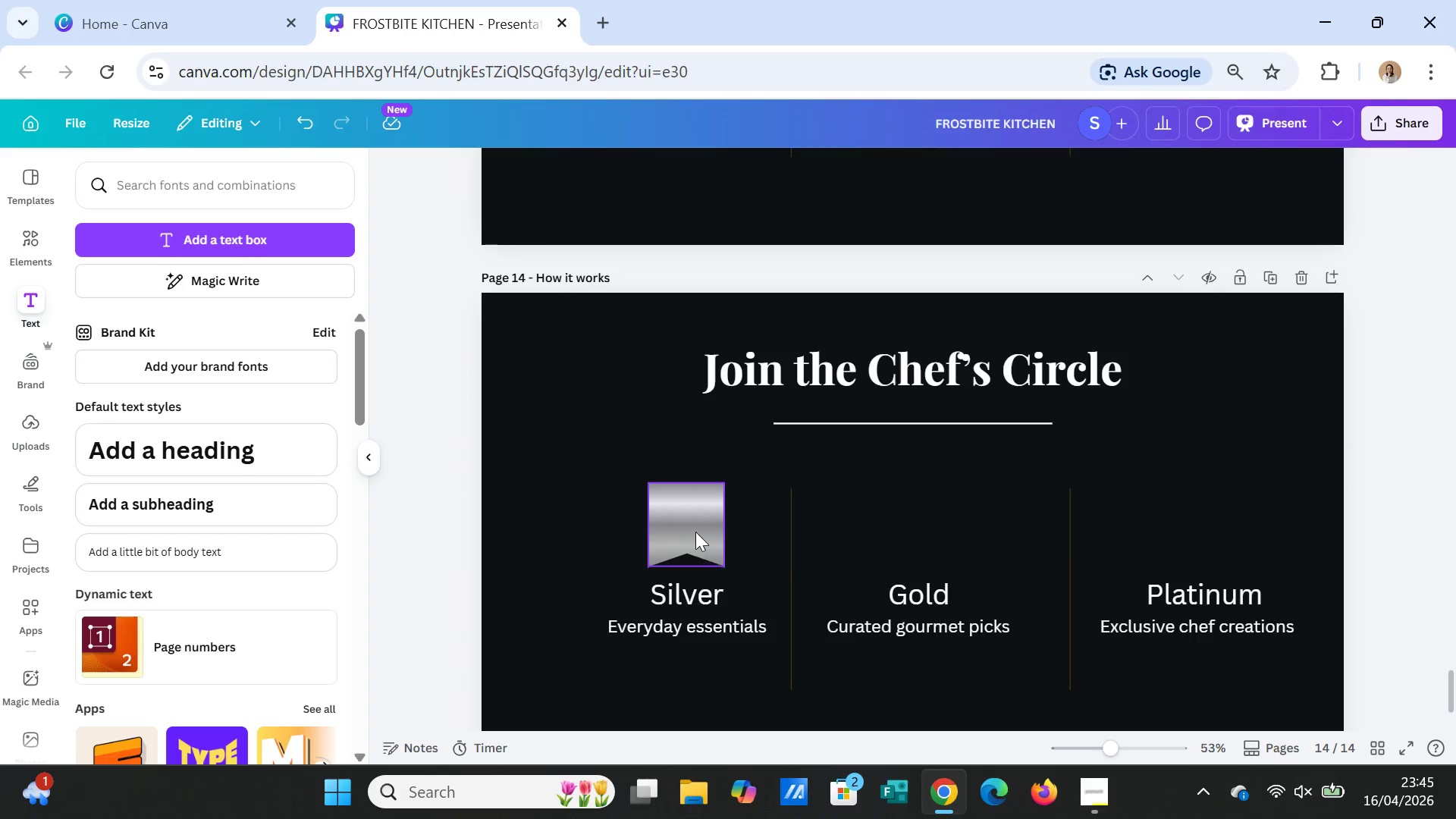 
left_click([695, 532])
 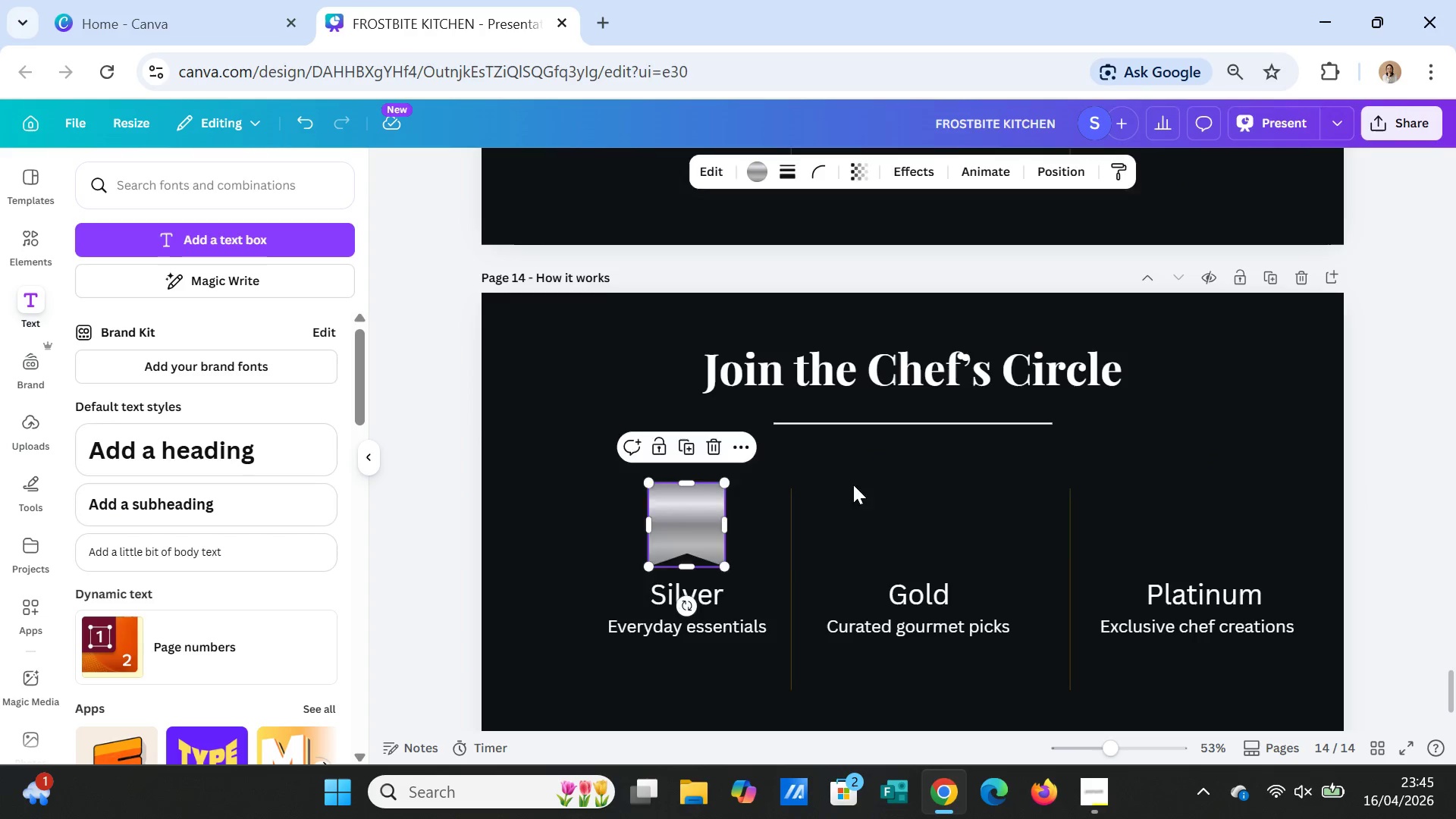 
key(Delete)
 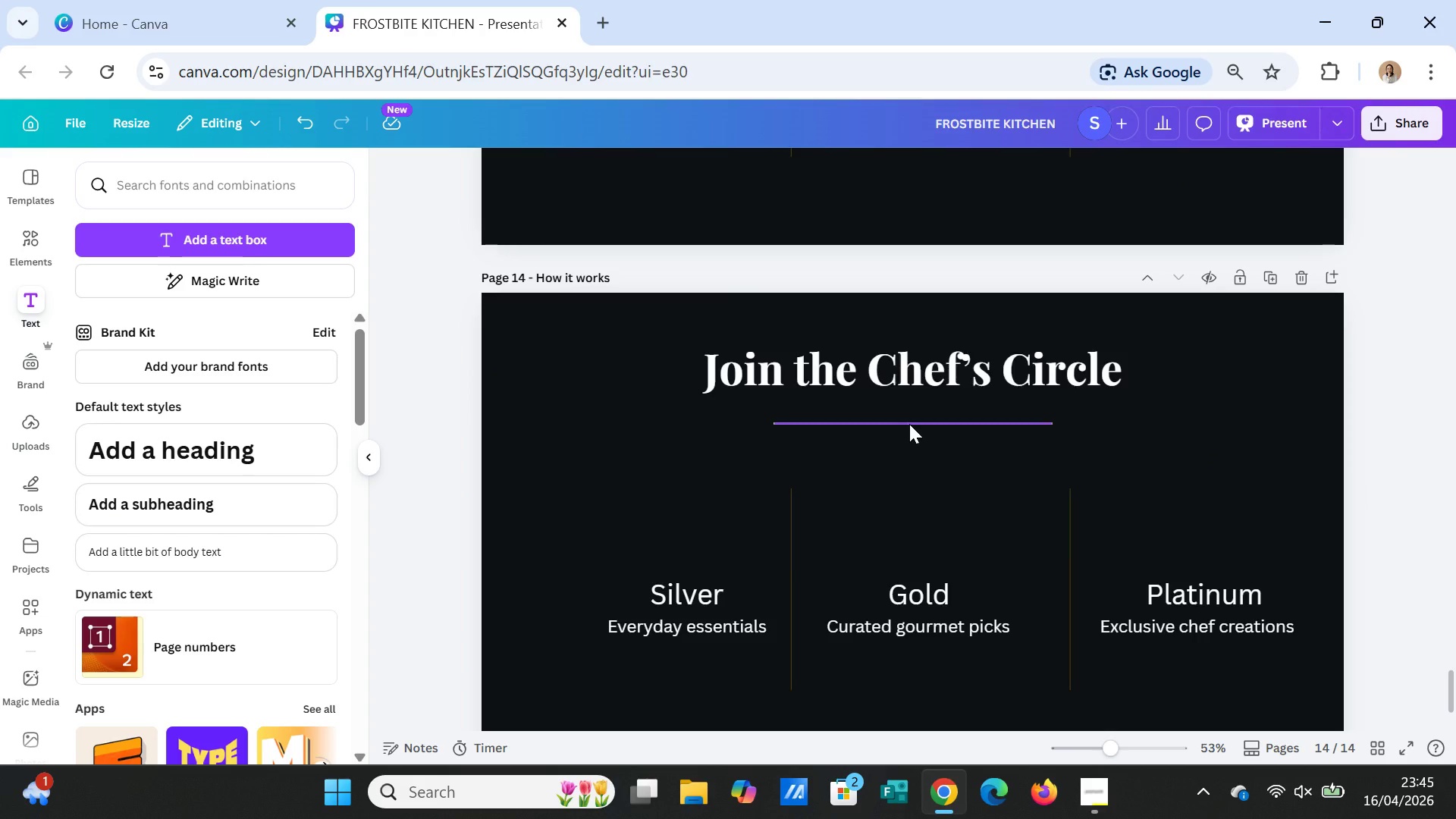 
left_click([909, 424])
 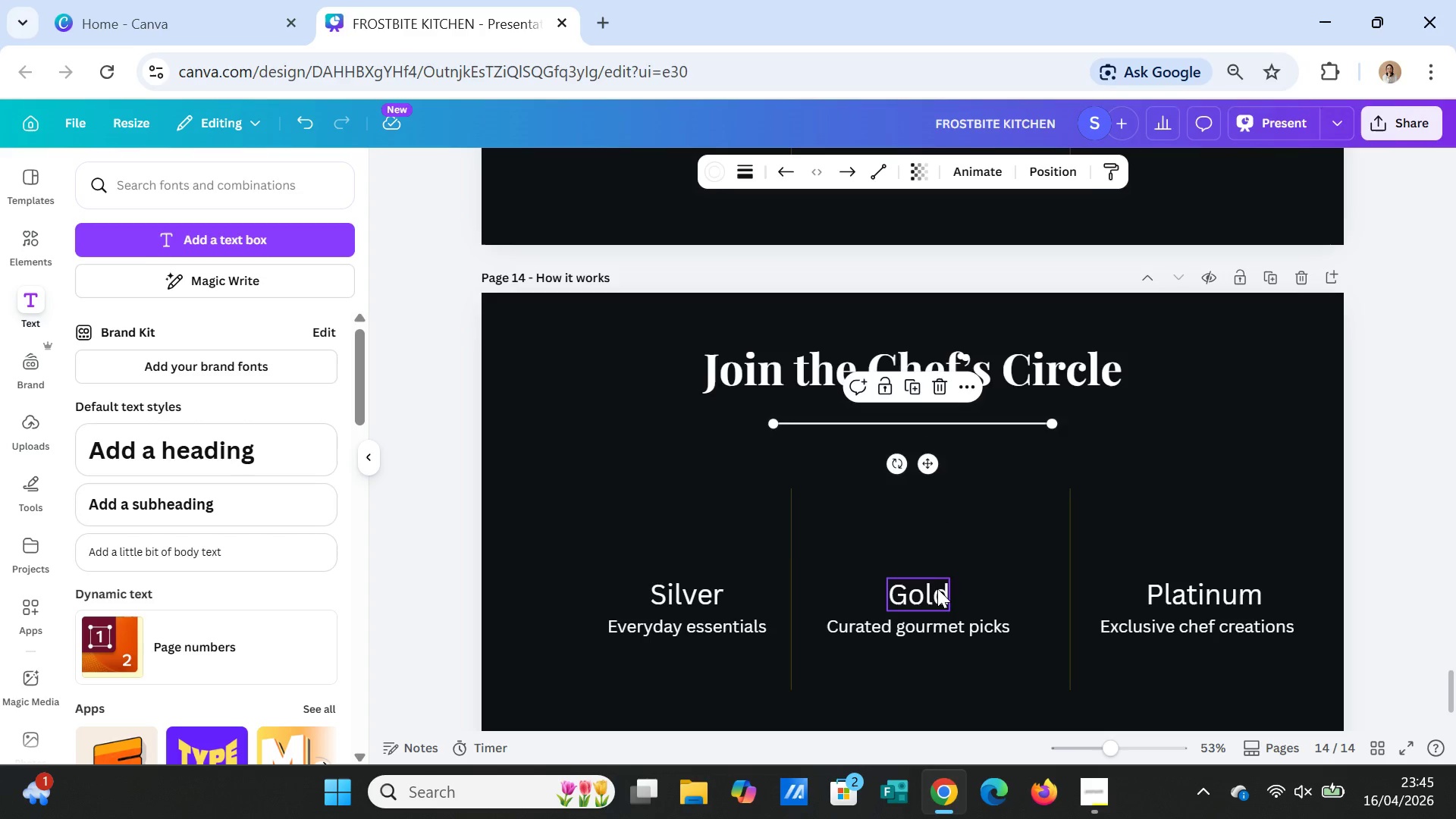 
key(Delete)
 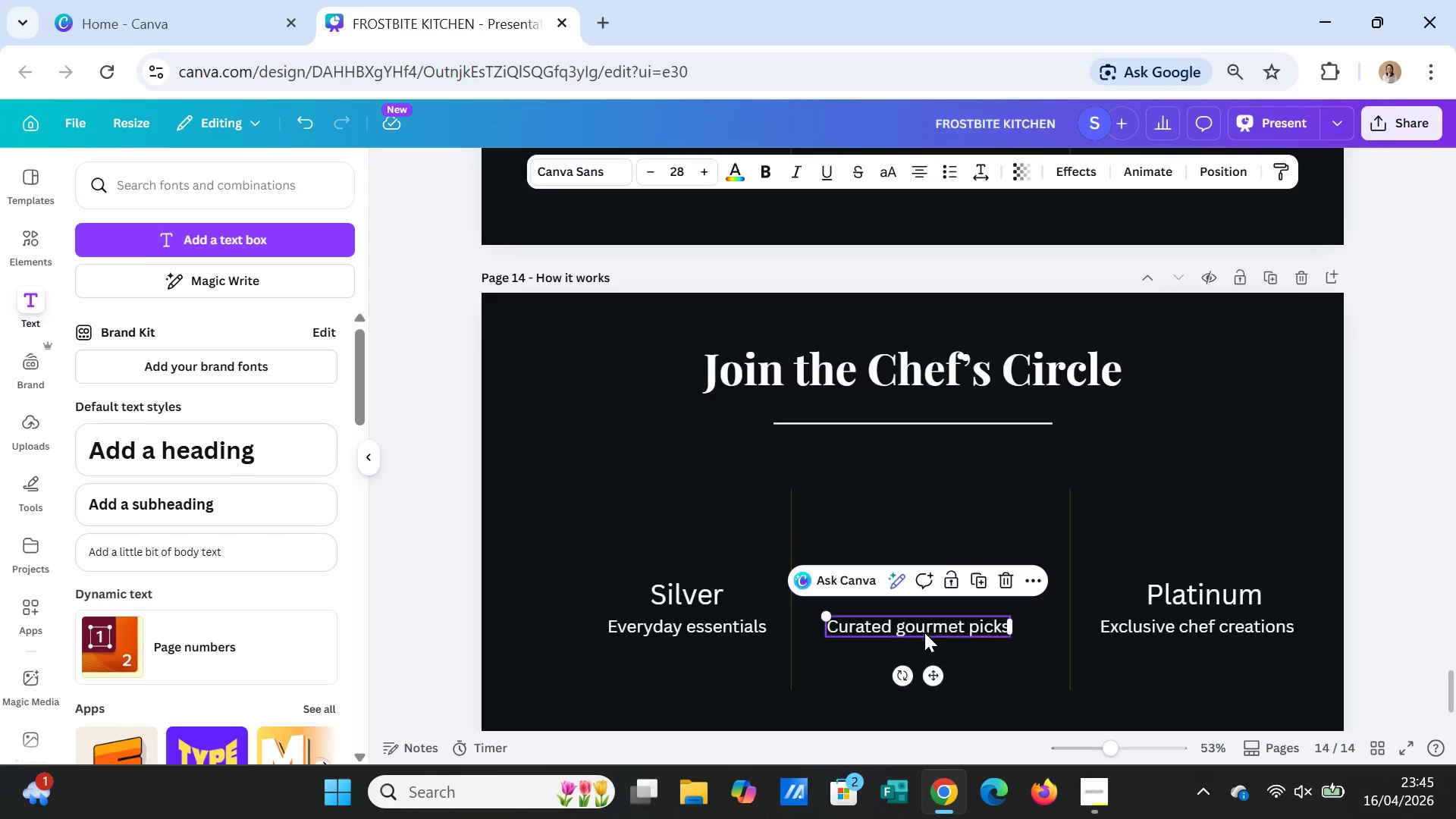 
key(Delete)
 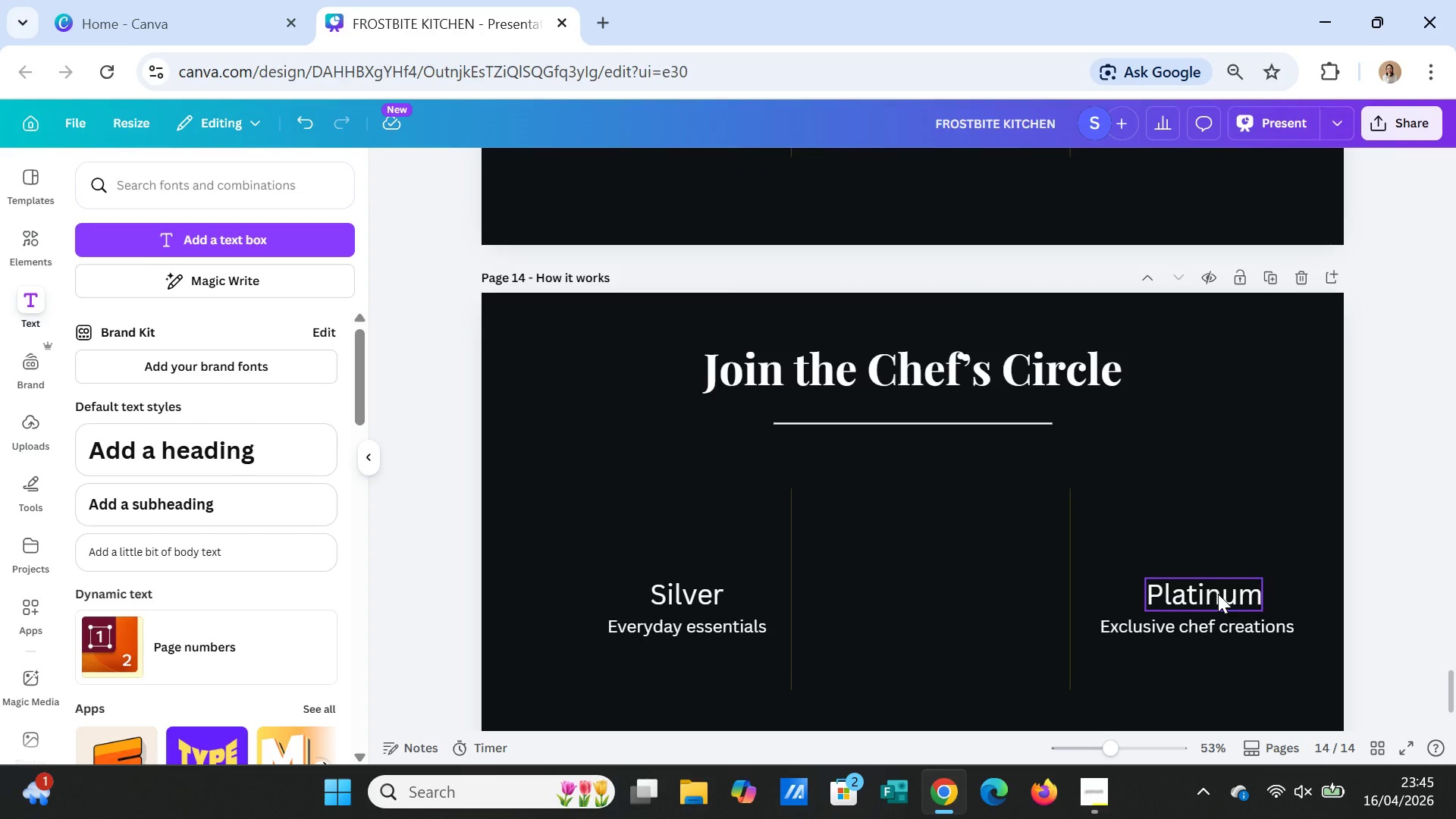 
left_click([1218, 594])
 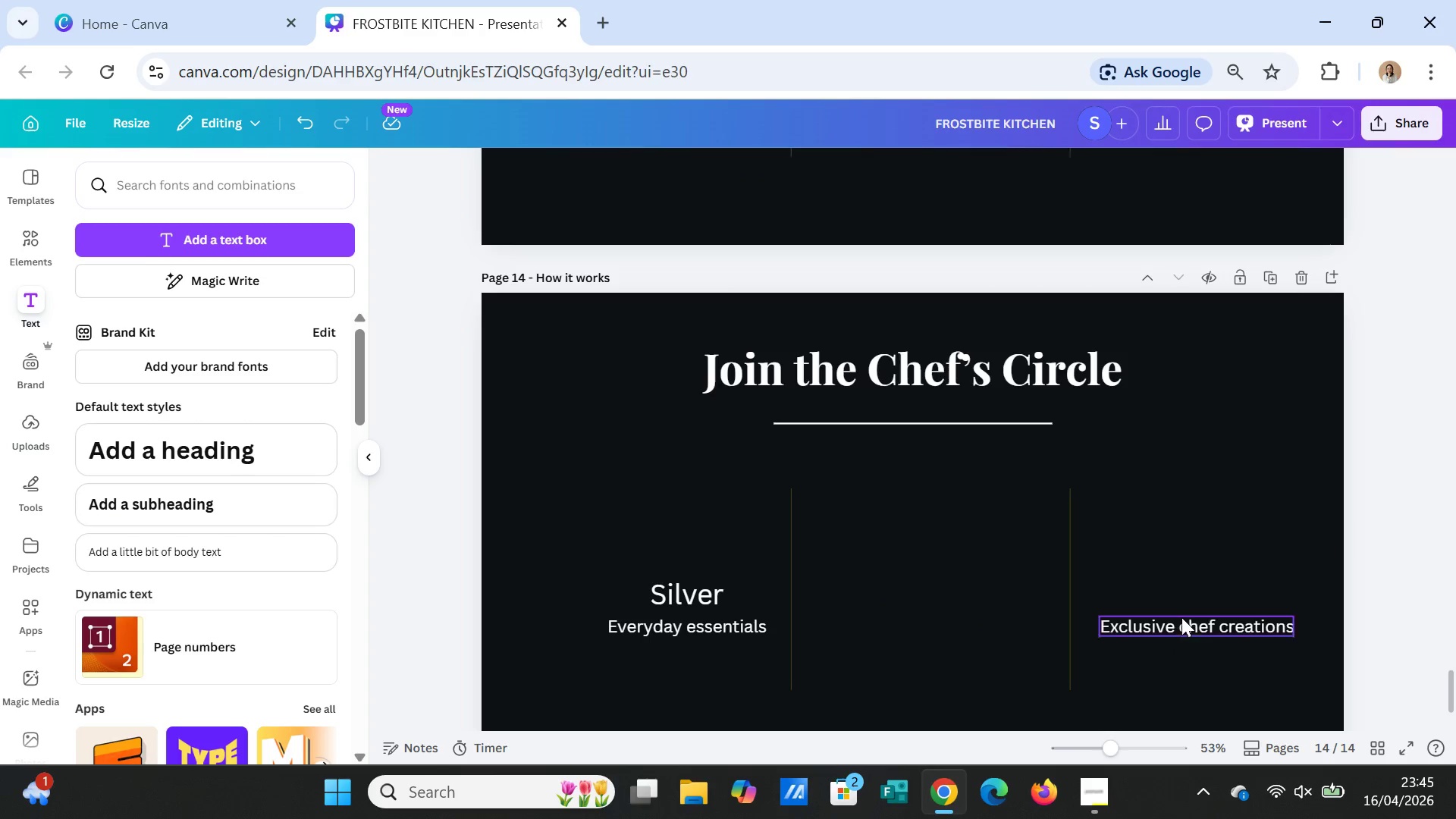 
key(Delete)
 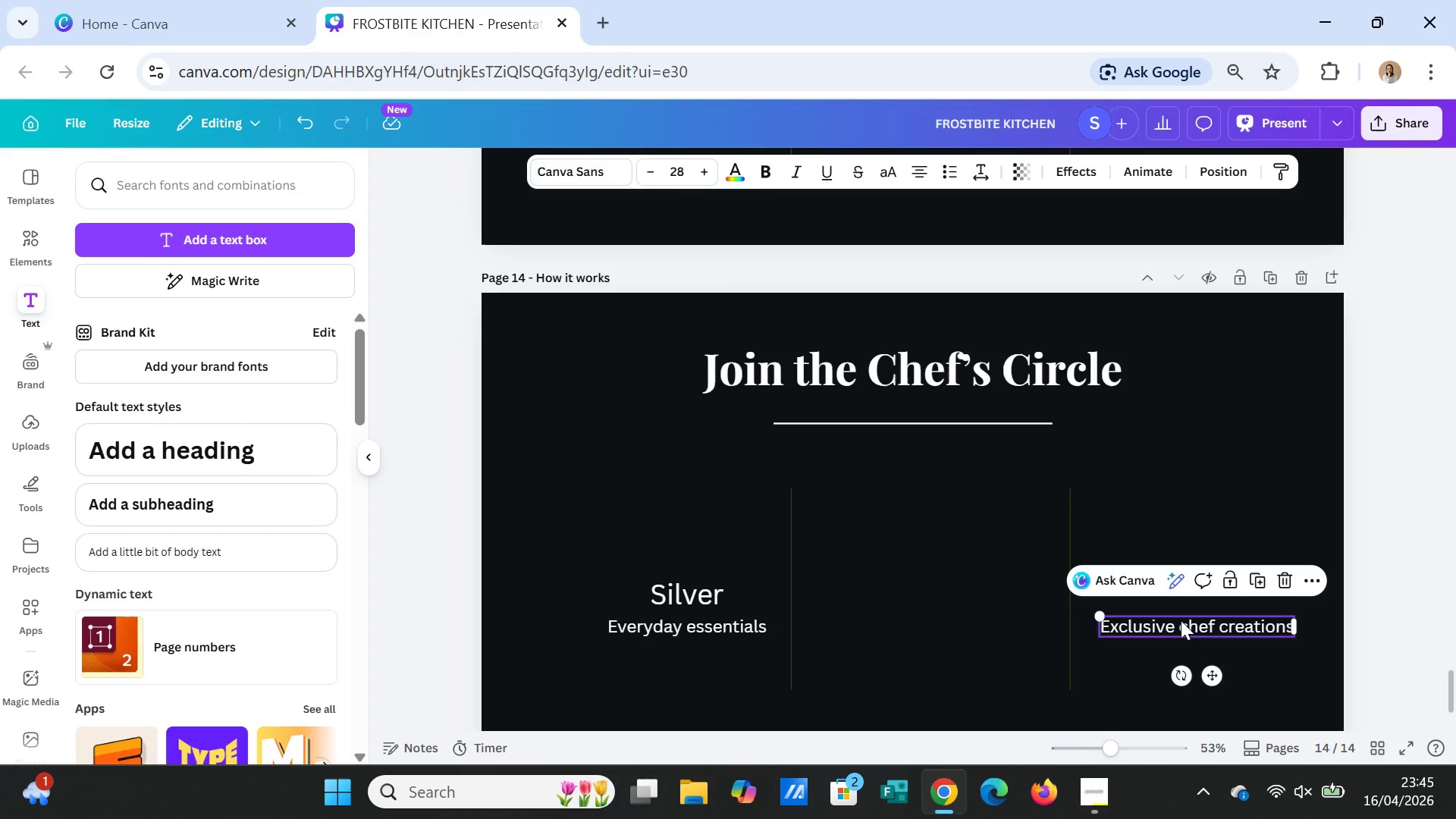 
double_click([1181, 620])
 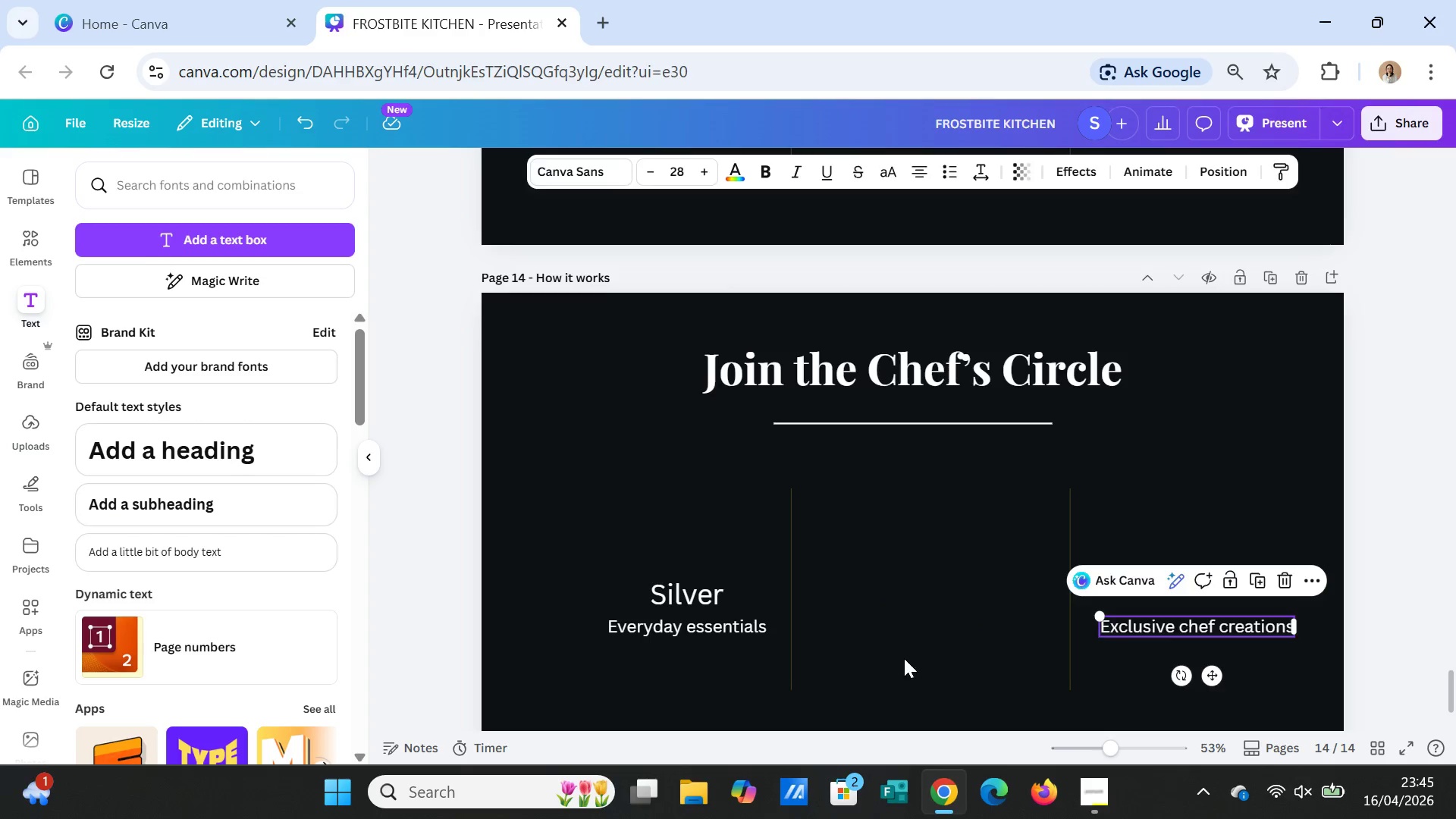 
key(Delete)
 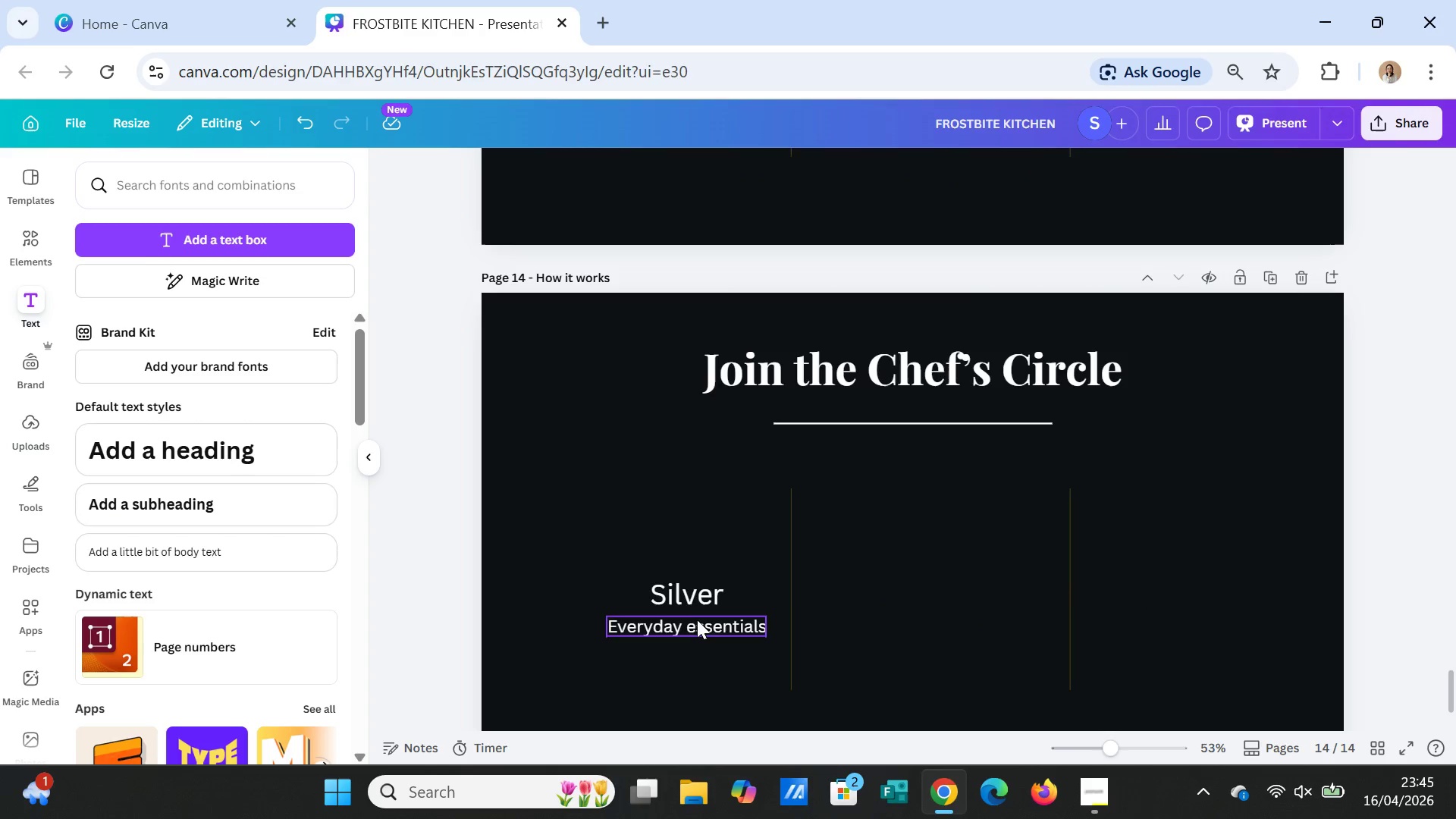 
left_click([697, 618])
 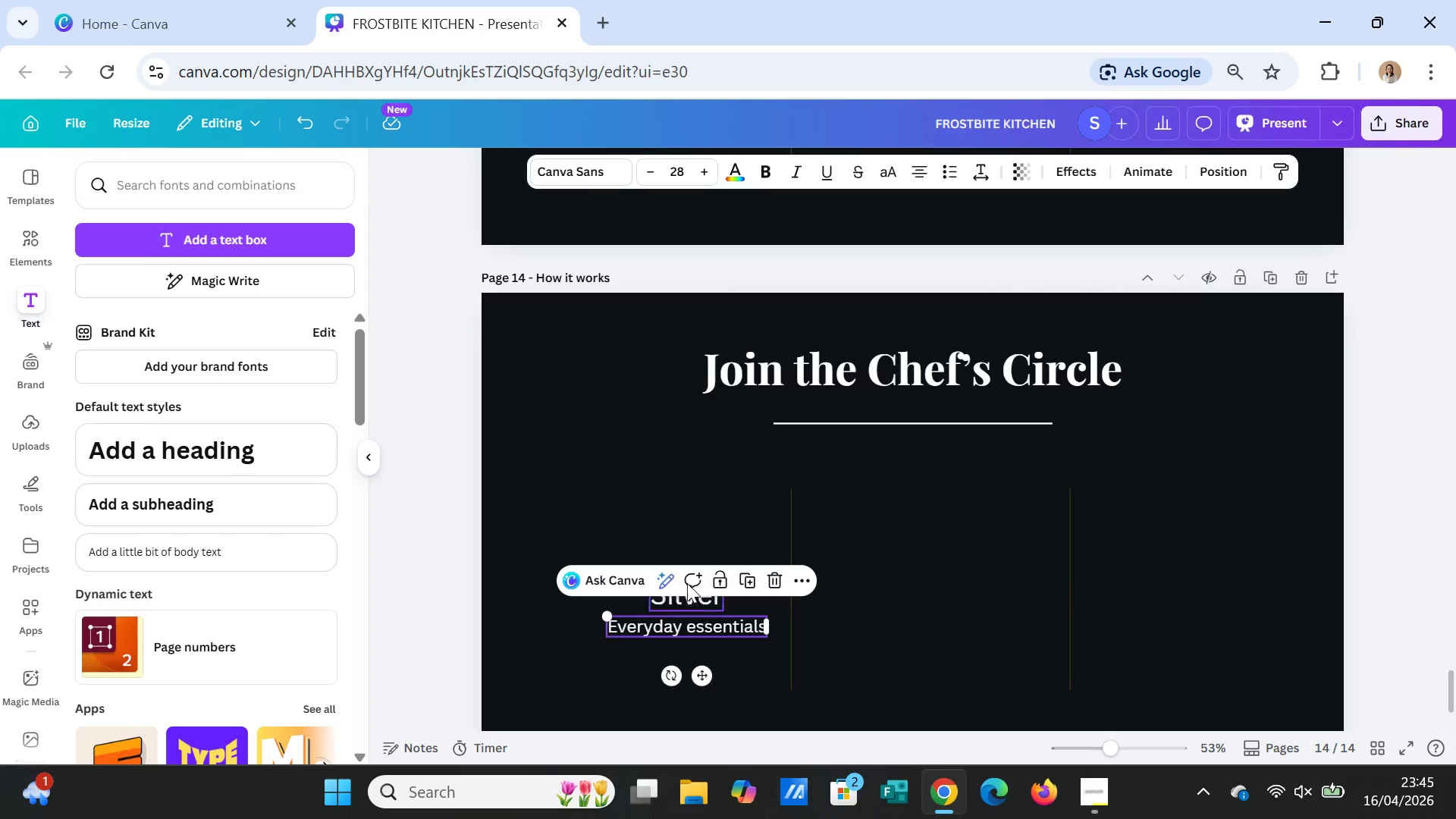 
key(Delete)
 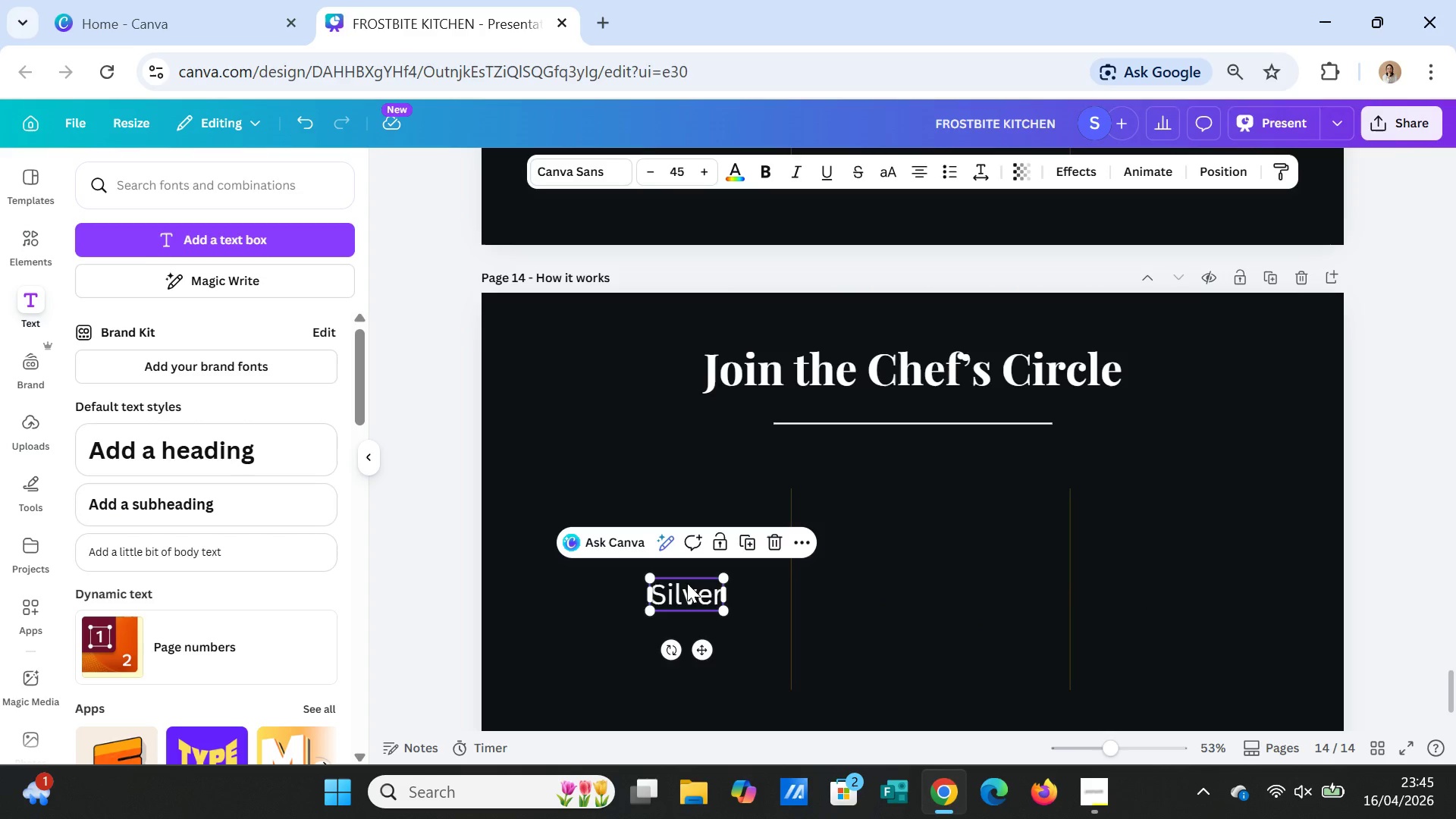 
double_click([687, 583])
 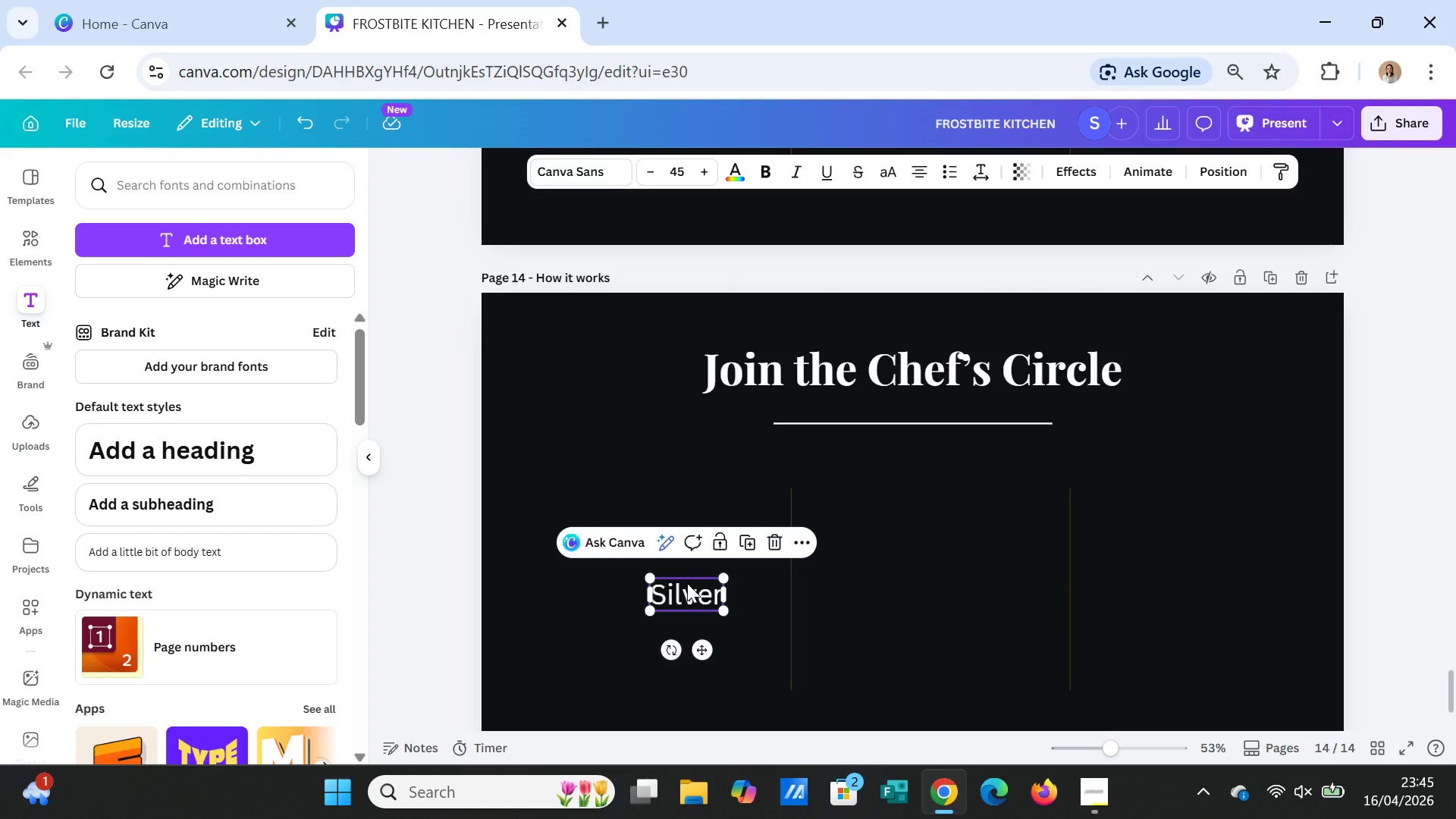 
key(Delete)
 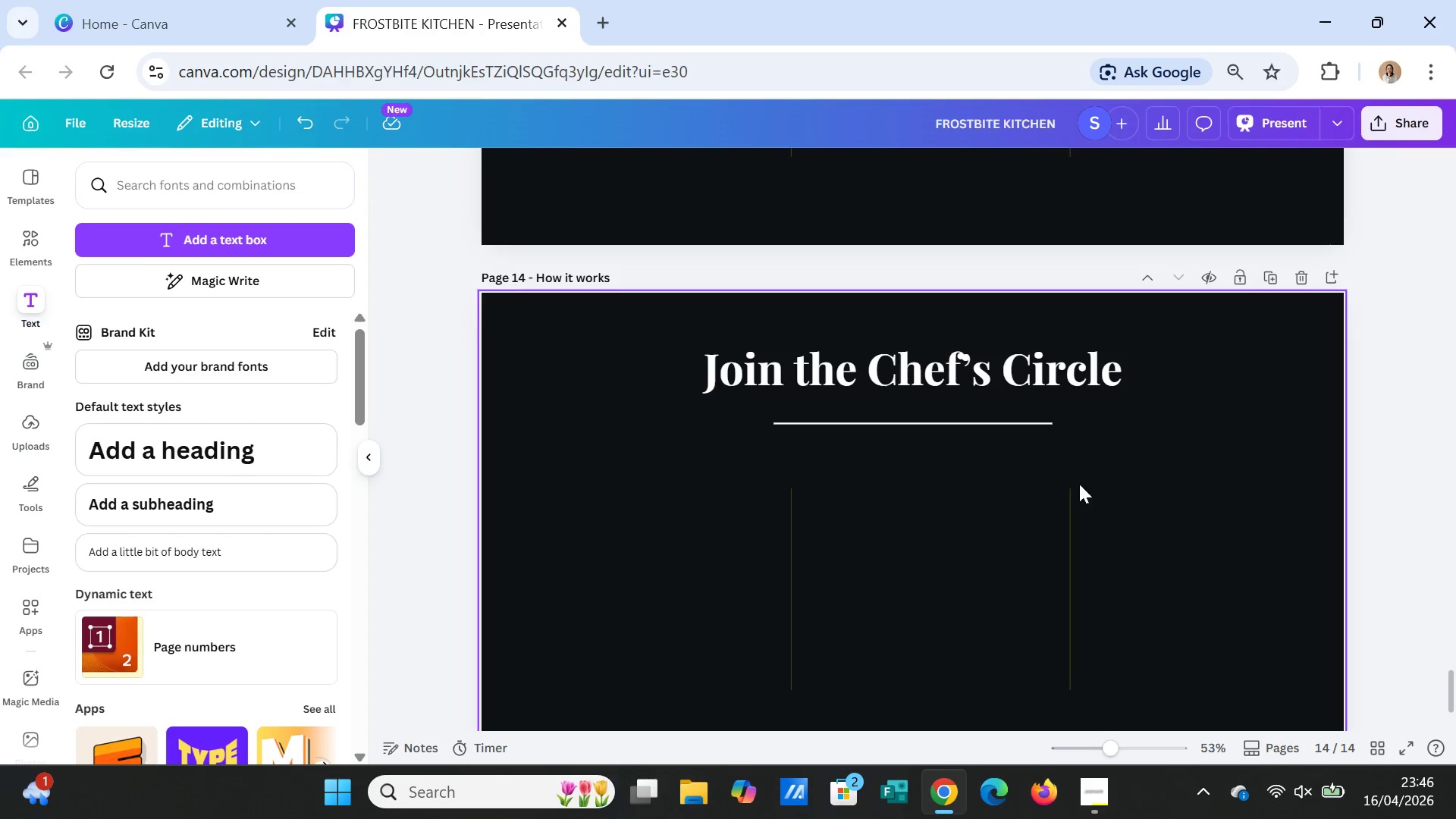 
wait(53.31)
 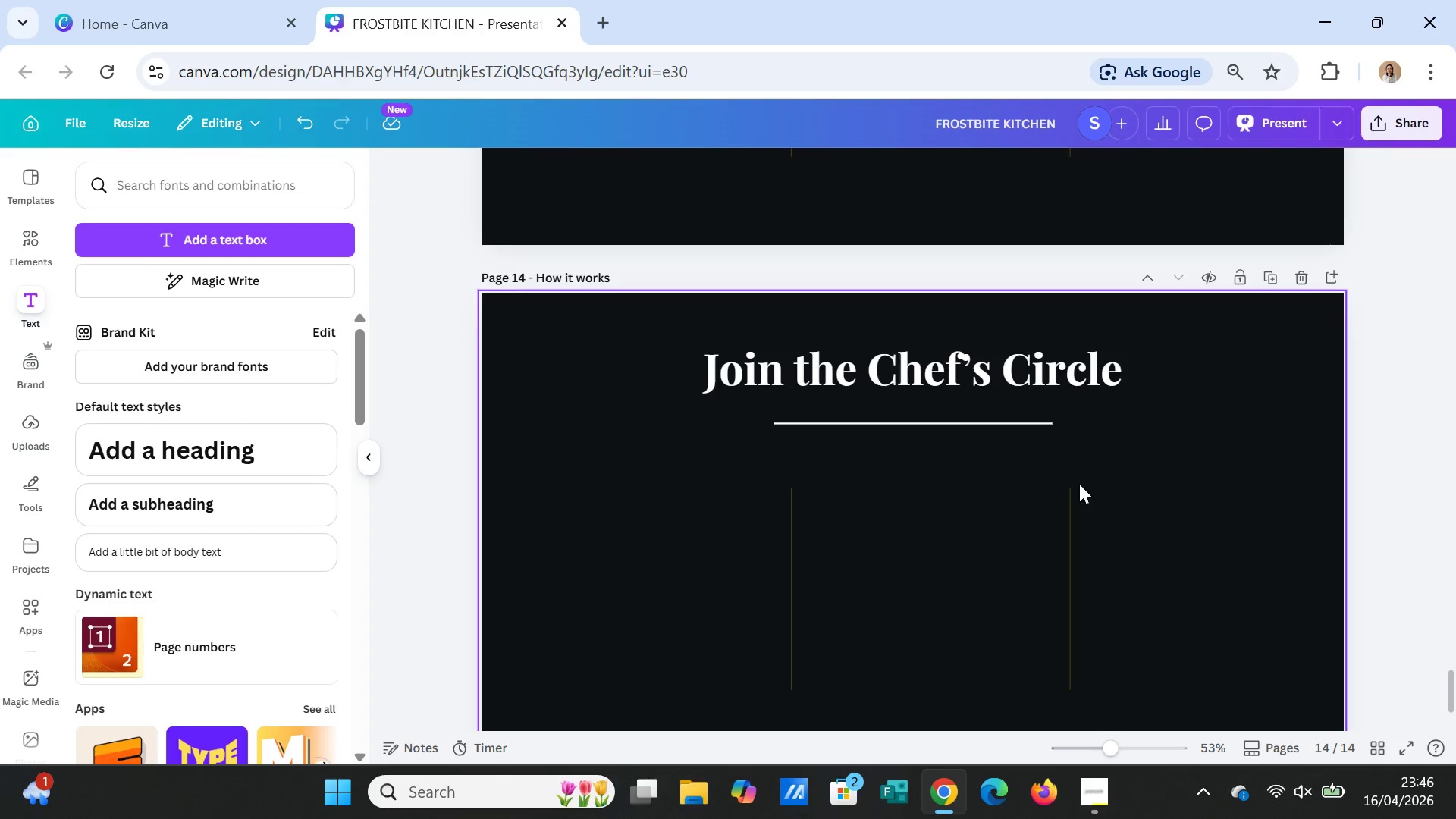 
double_click([924, 368])
 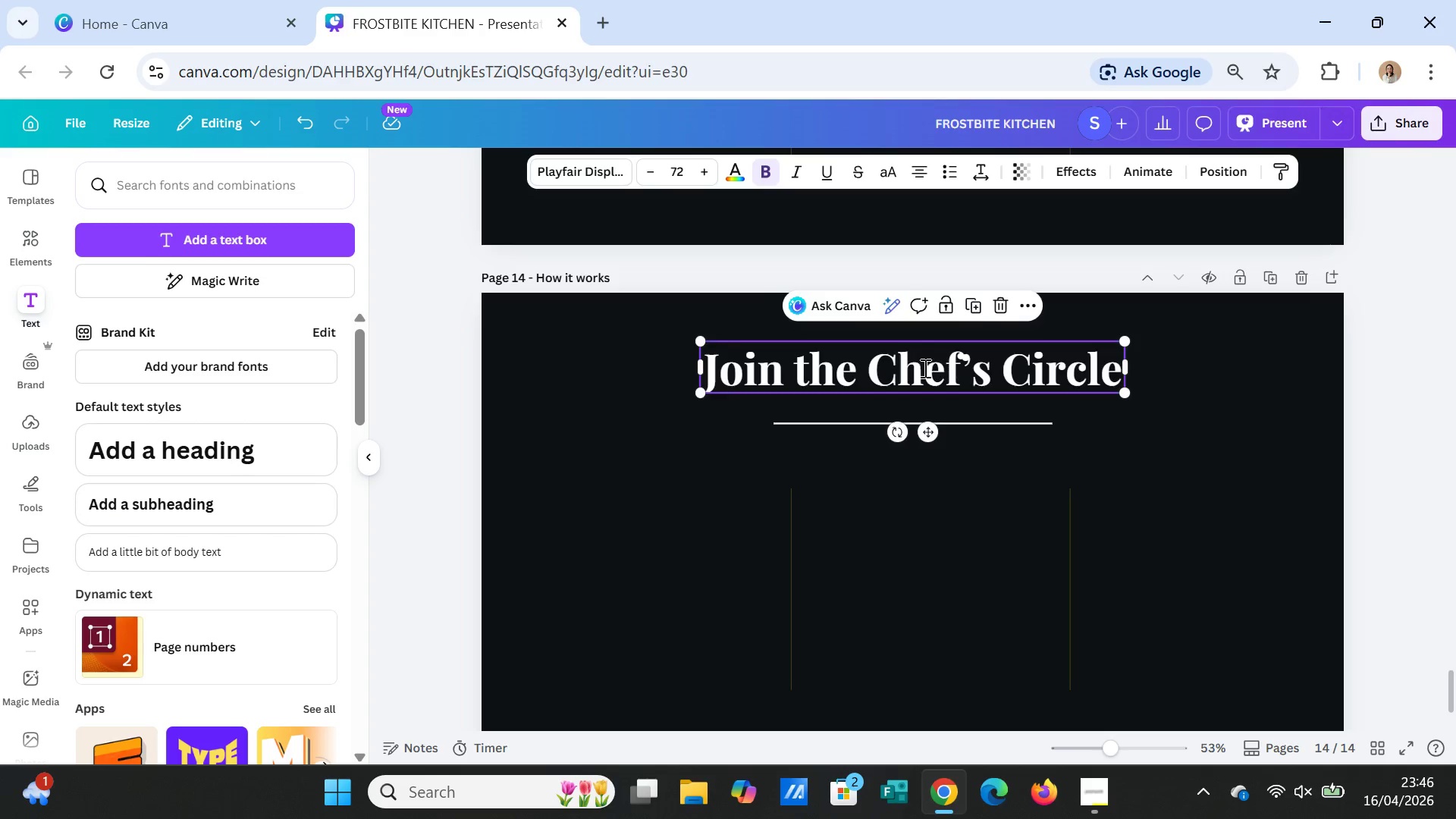 
triple_click([924, 368])
 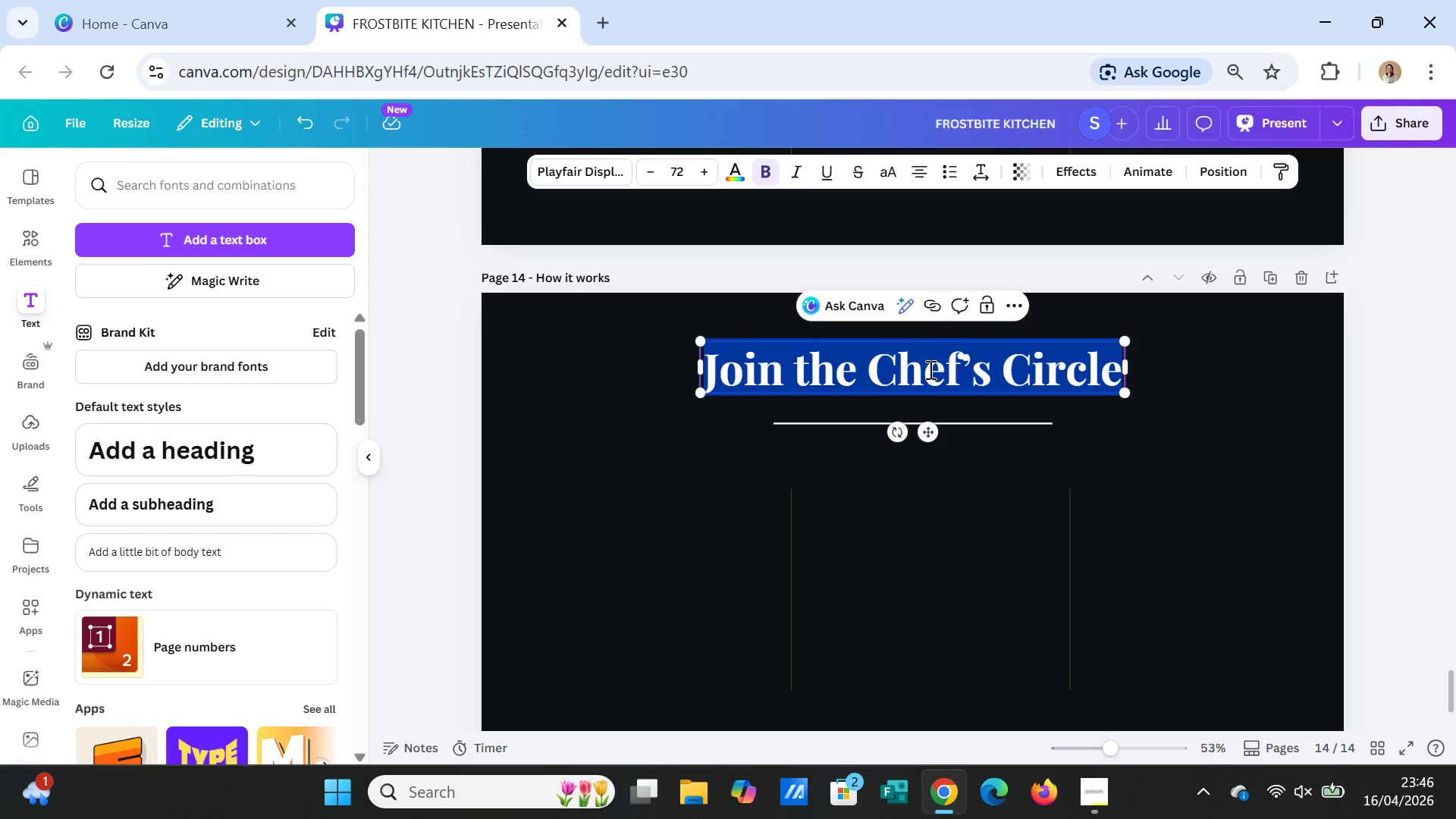 
type(Direct )
 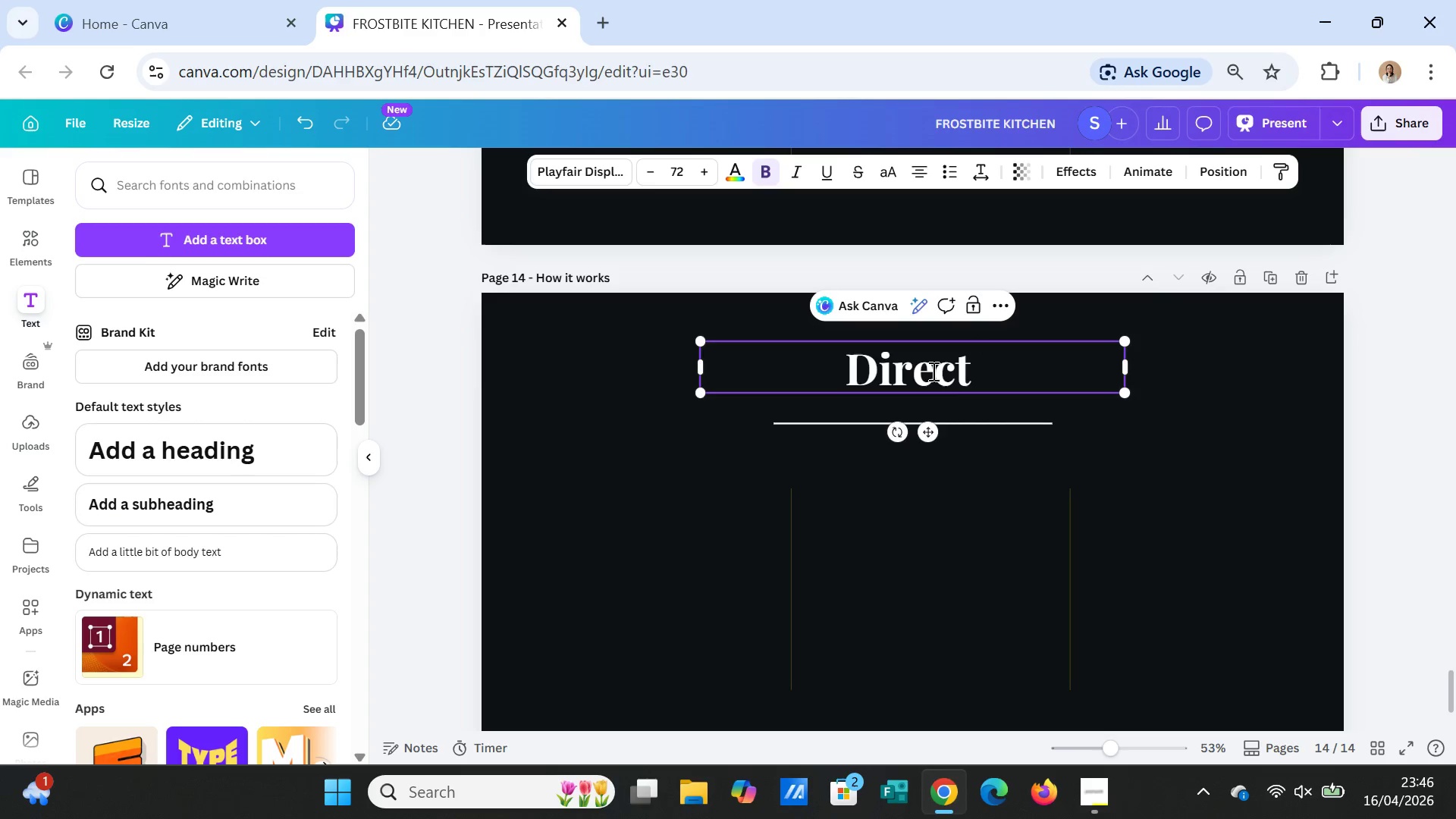 
type(to Customer)
key(Backspace)
key(Backspace)
key(Backspace)
key(Backspace)
key(Backspace)
key(Backspace)
type(nsomer)
key(Backspace)
key(Backspace)
key(Backspace)
key(Backspace)
key(Backspace)
key(Backspace)
key(Backspace)
key(Backspace)
key(Backspace)
type( Consumer)
 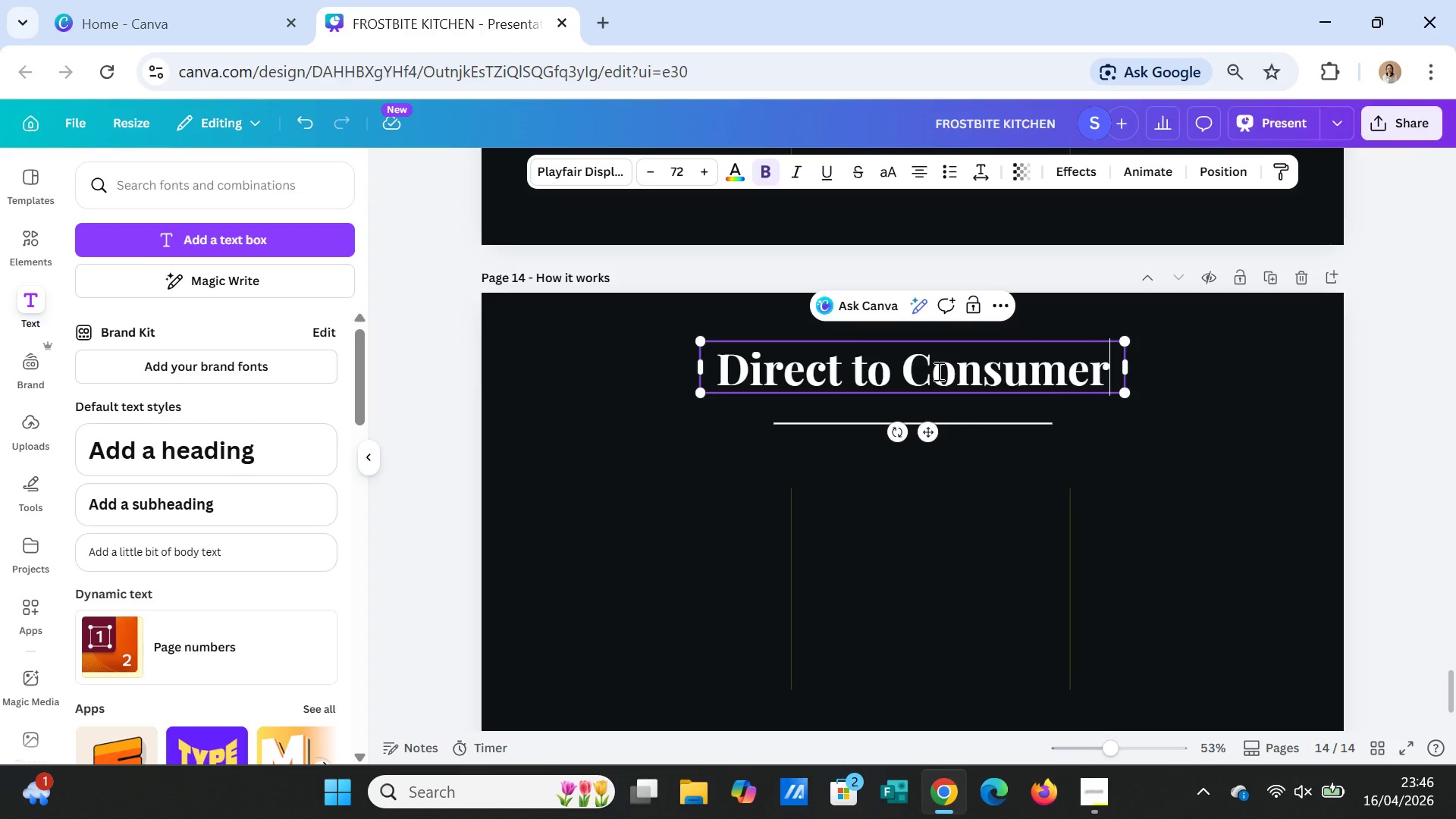 
type(, Redefined)
 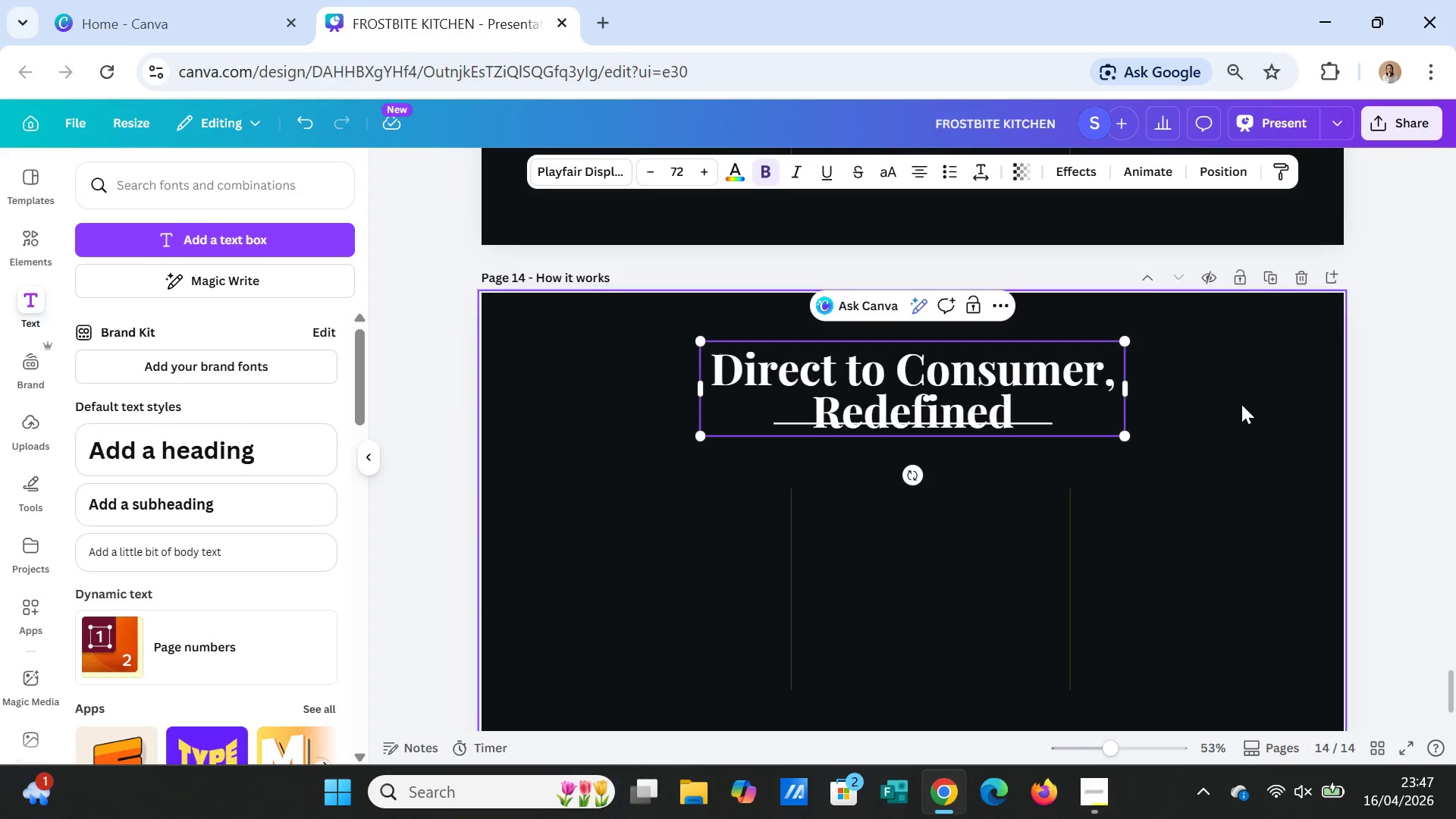 
left_click([1238, 413])
 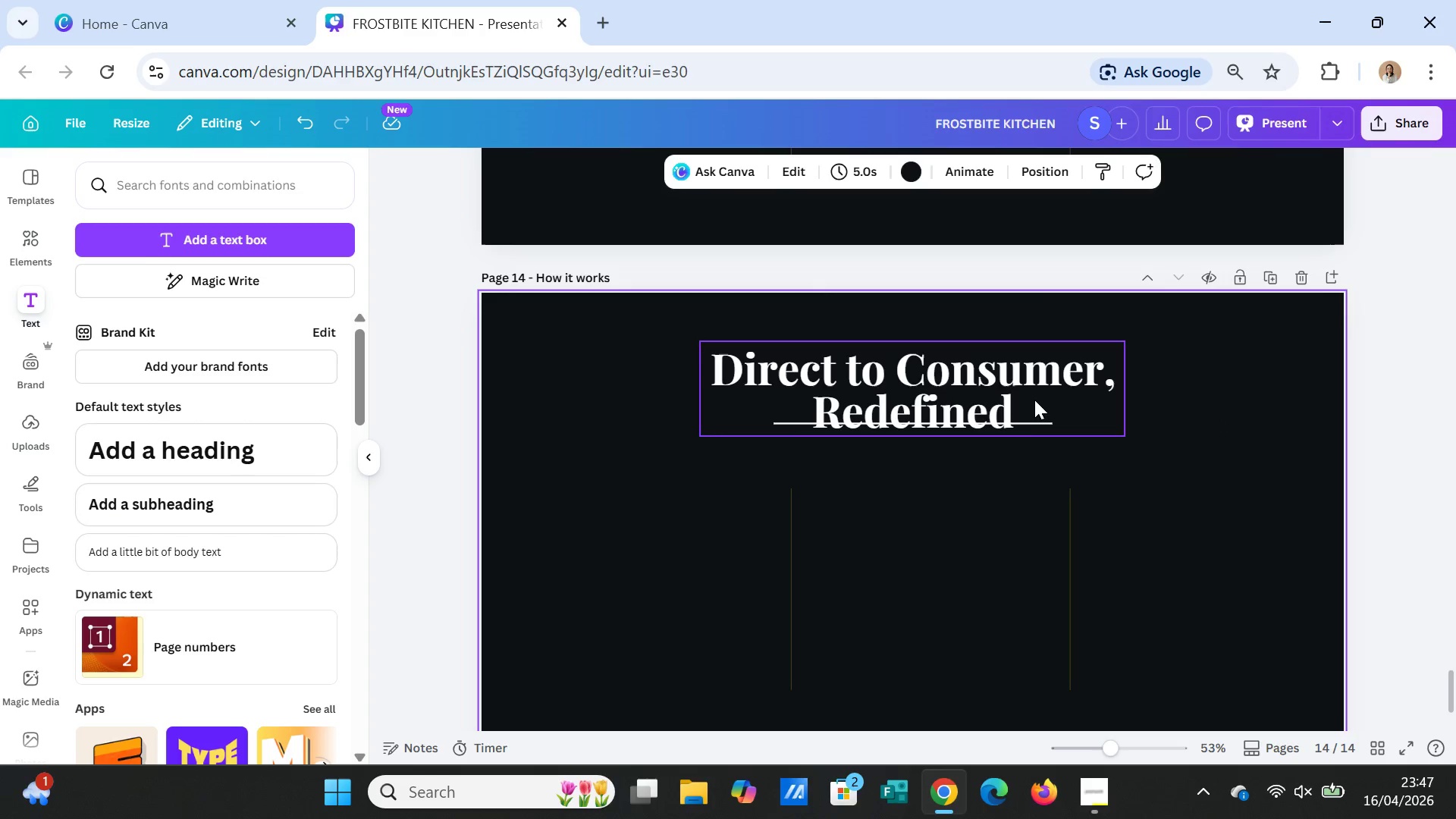 
left_click_drag(start_coordinate=[1034, 399], to_coordinate=[1034, 372])
 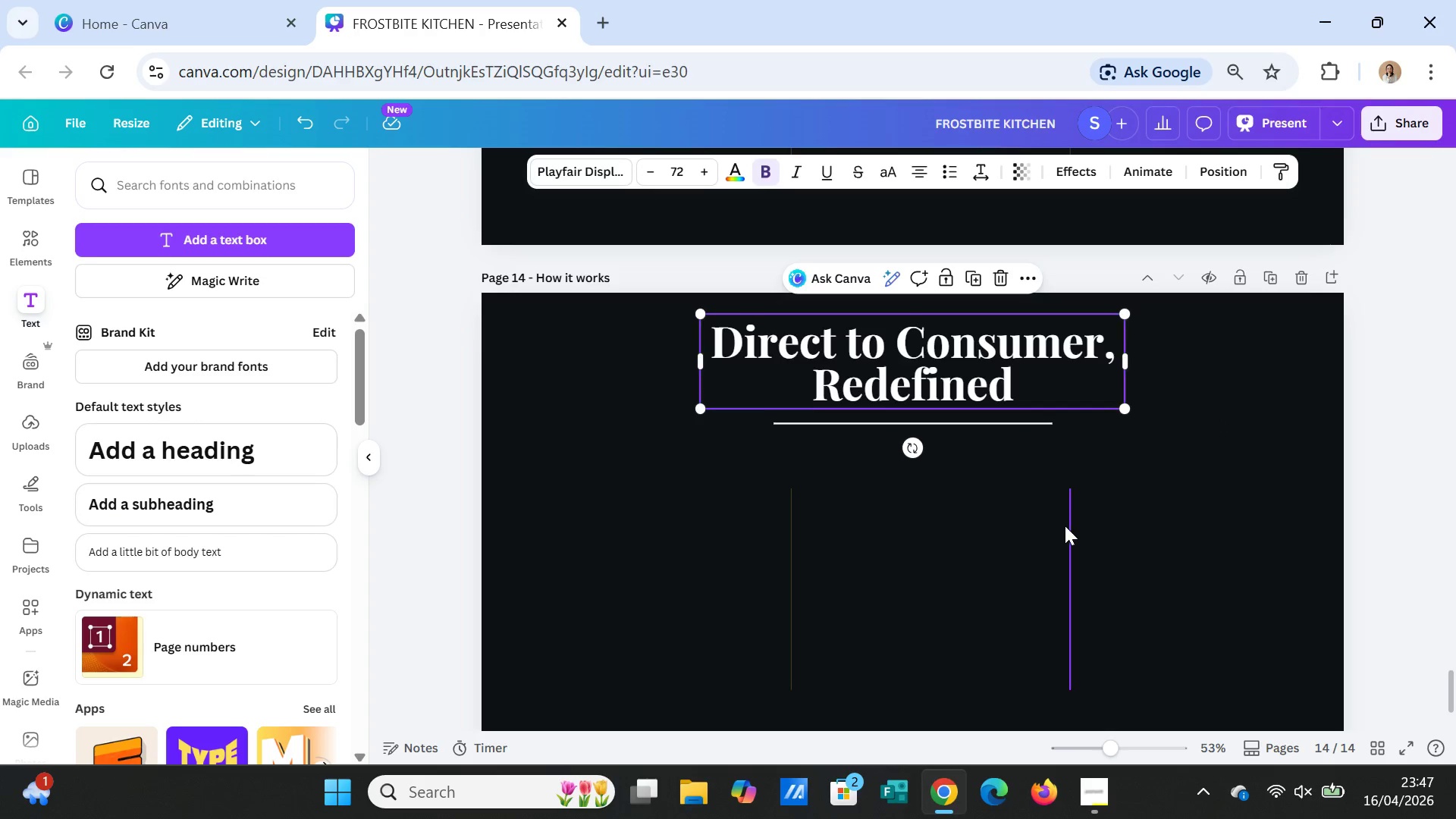 
left_click([1065, 526])
 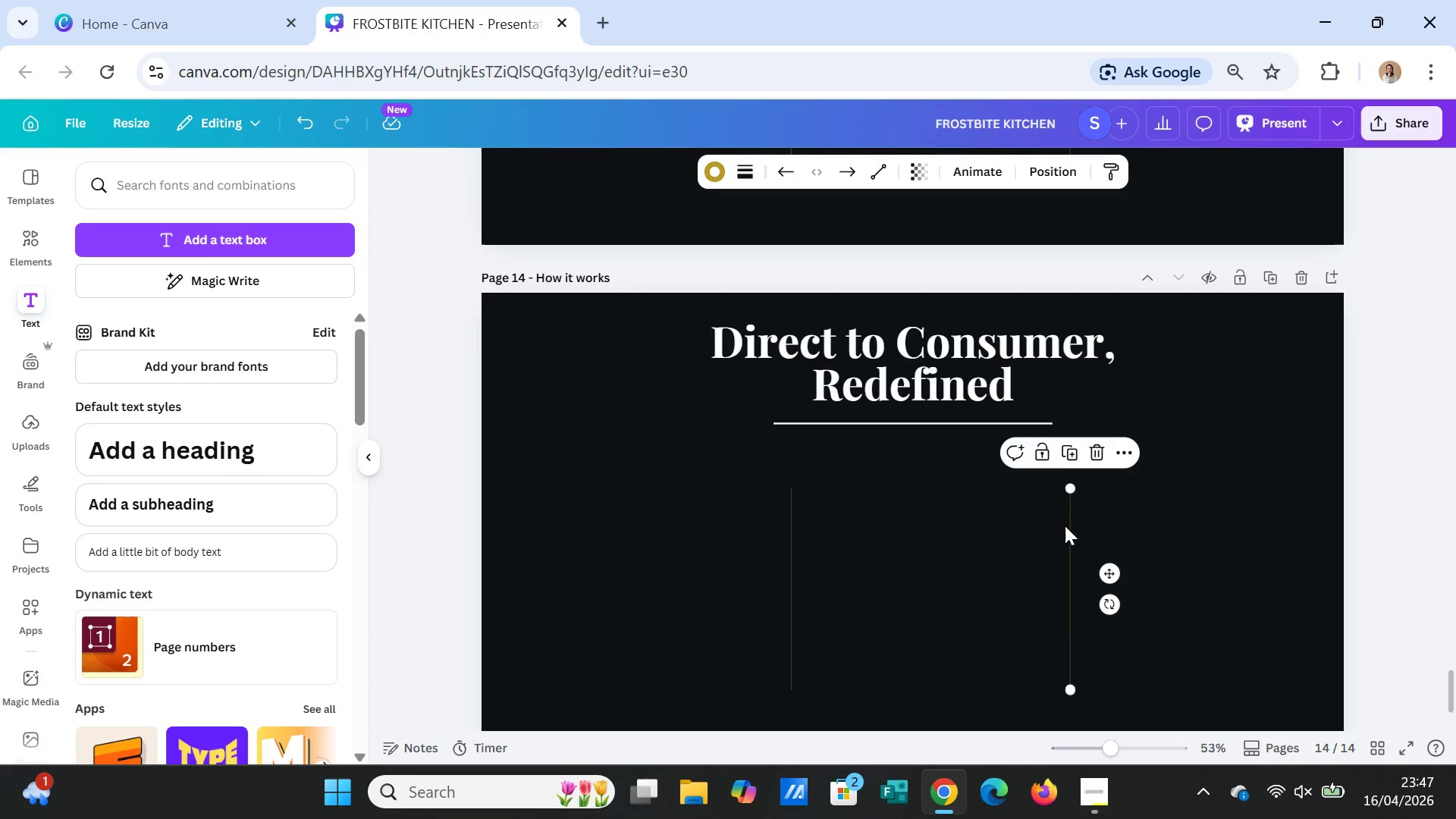 
key(Delete)
 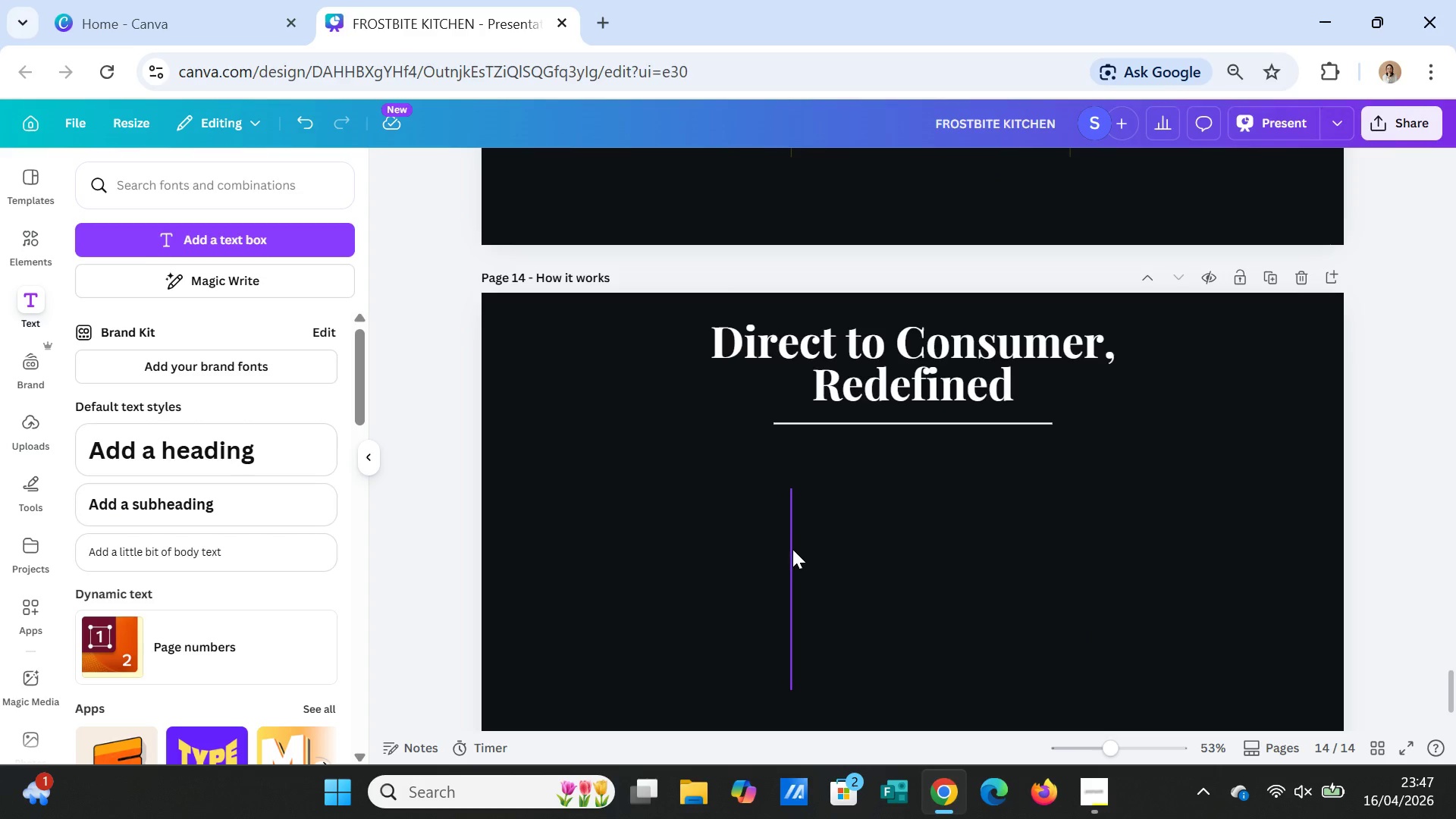 
left_click([792, 549])
 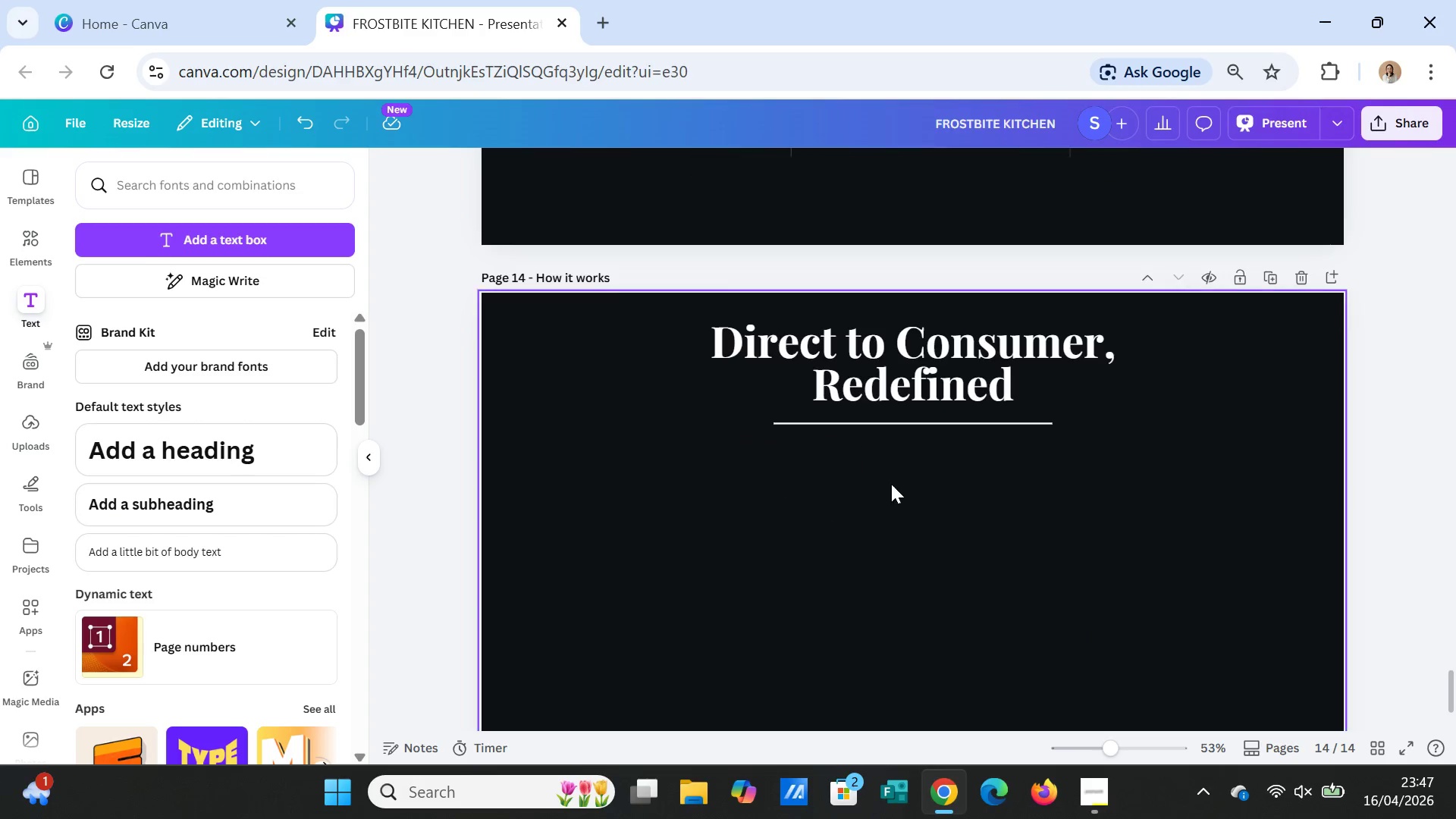 
key(Delete)
 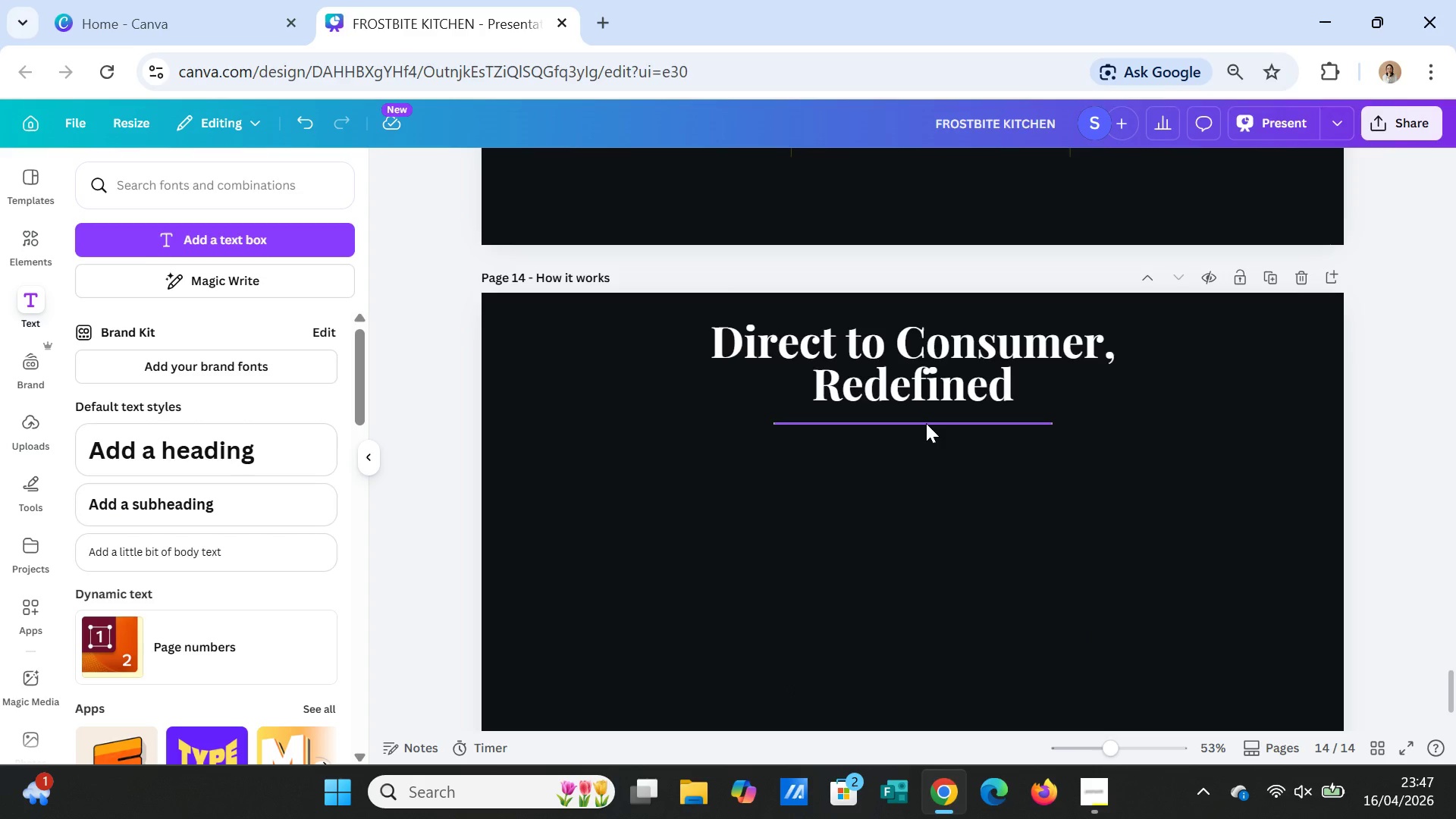 
left_click([926, 424])
 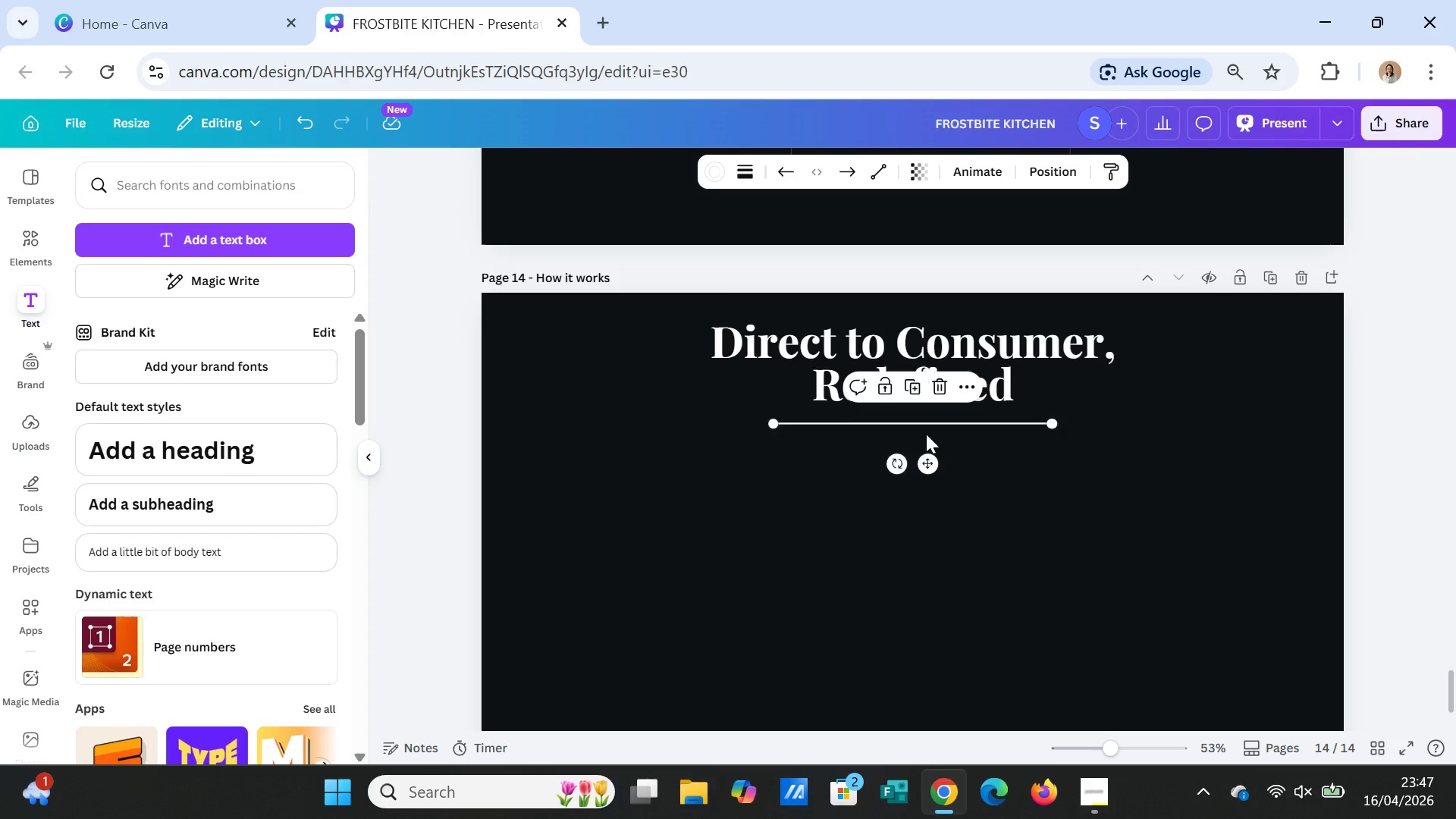 
left_click_drag(start_coordinate=[926, 422], to_coordinate=[927, 450])
 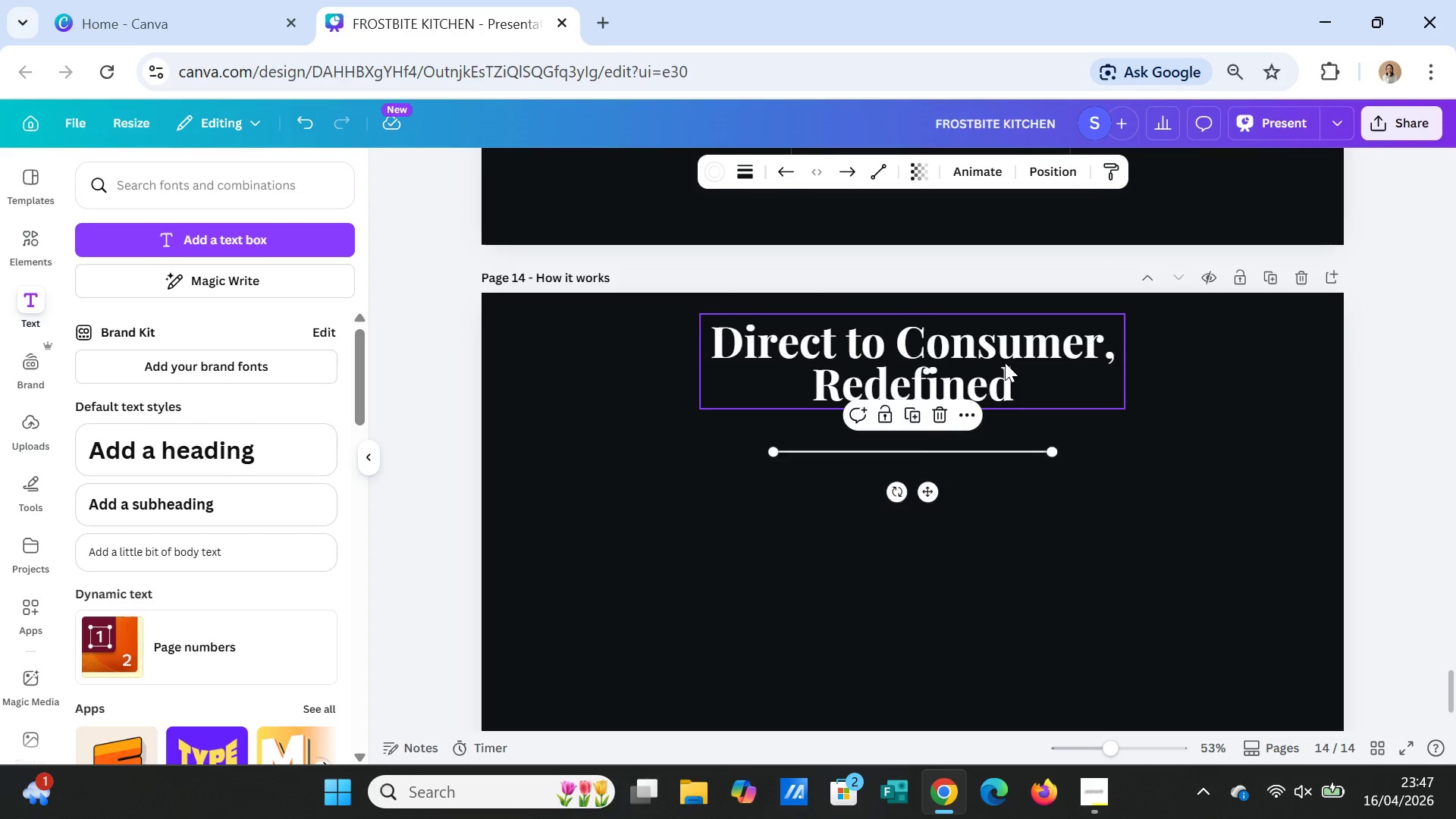 
left_click_drag(start_coordinate=[1005, 353], to_coordinate=[1007, 382])
 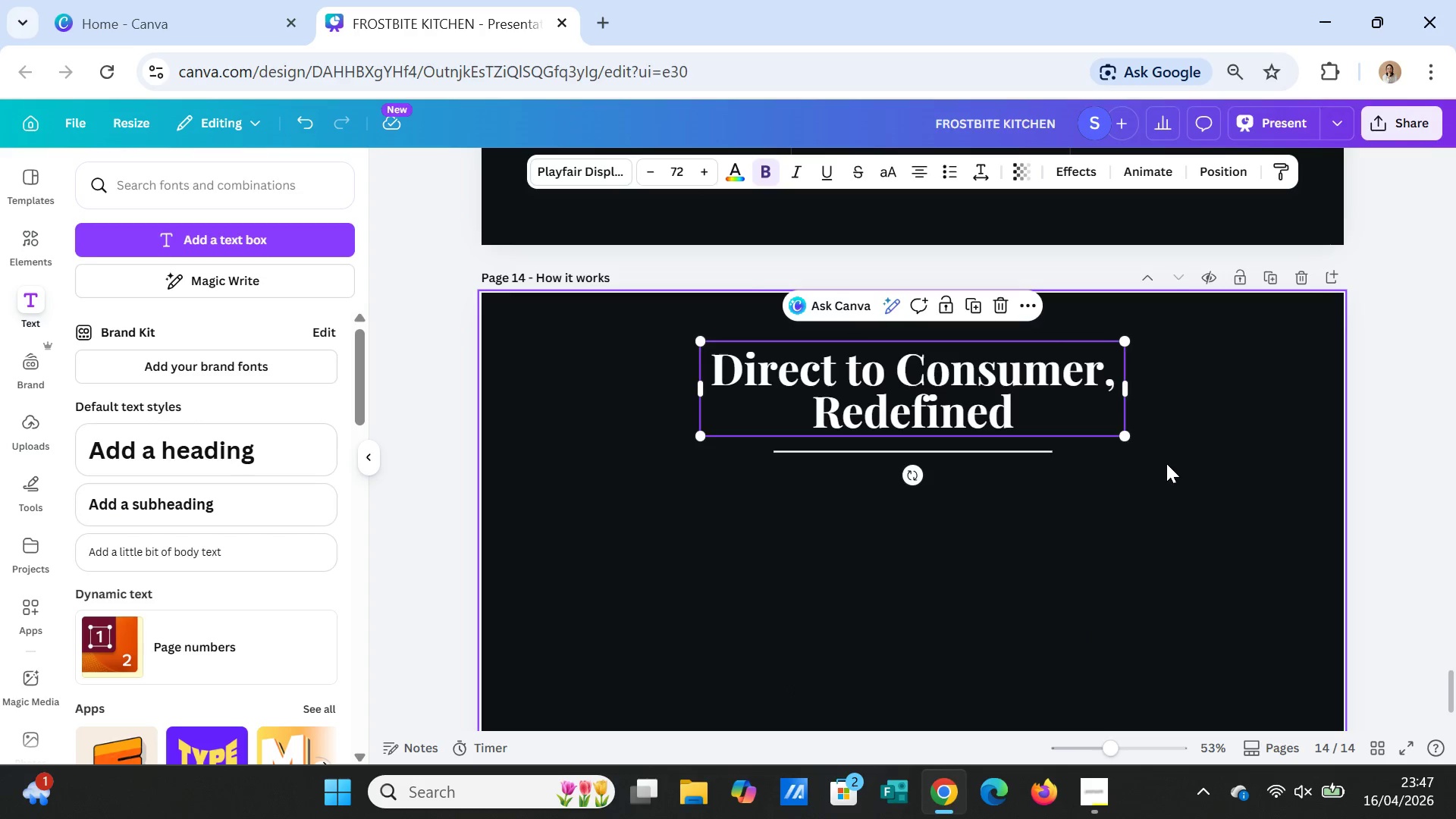 
left_click([1166, 463])
 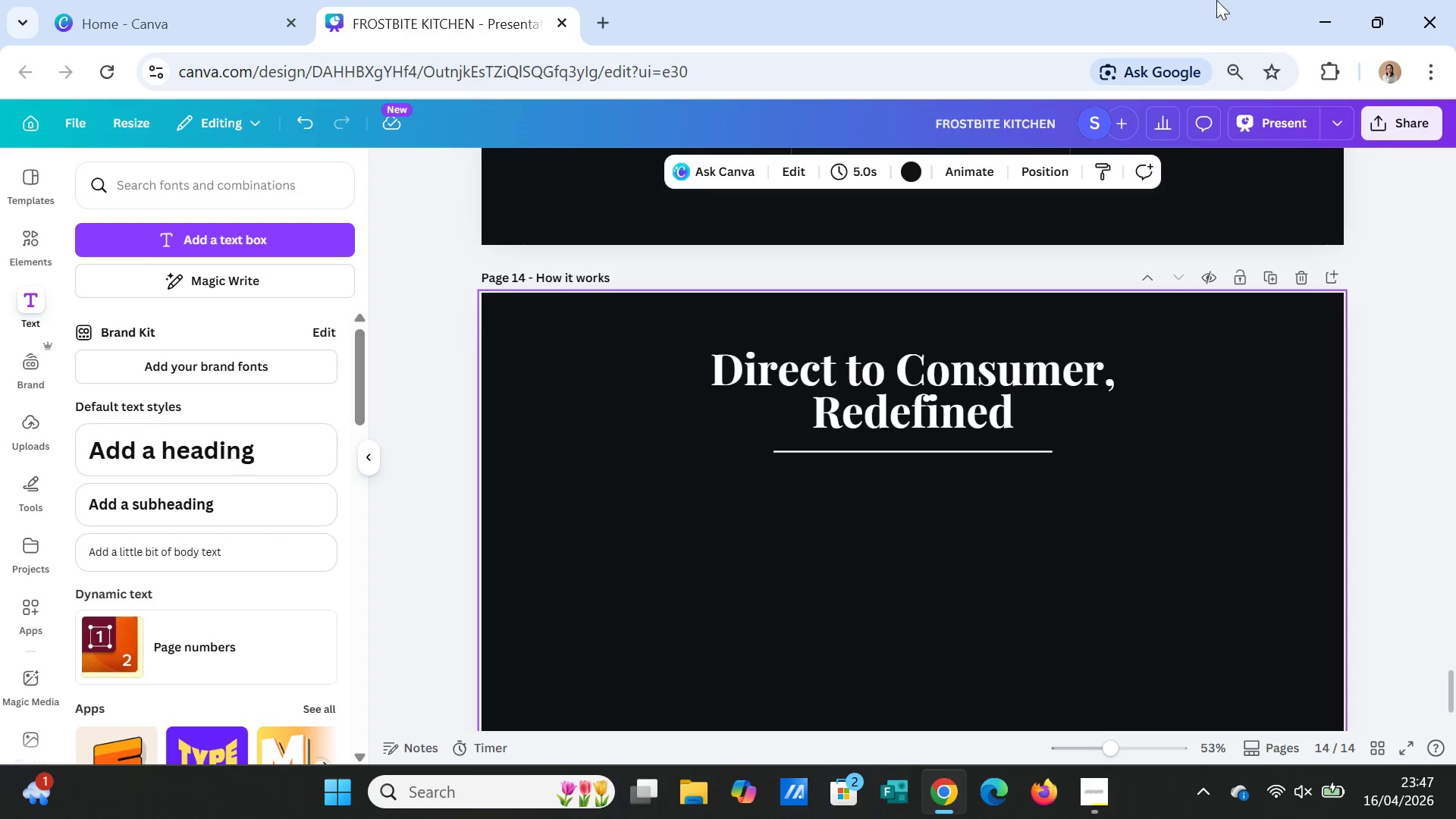 
wait(23.42)
 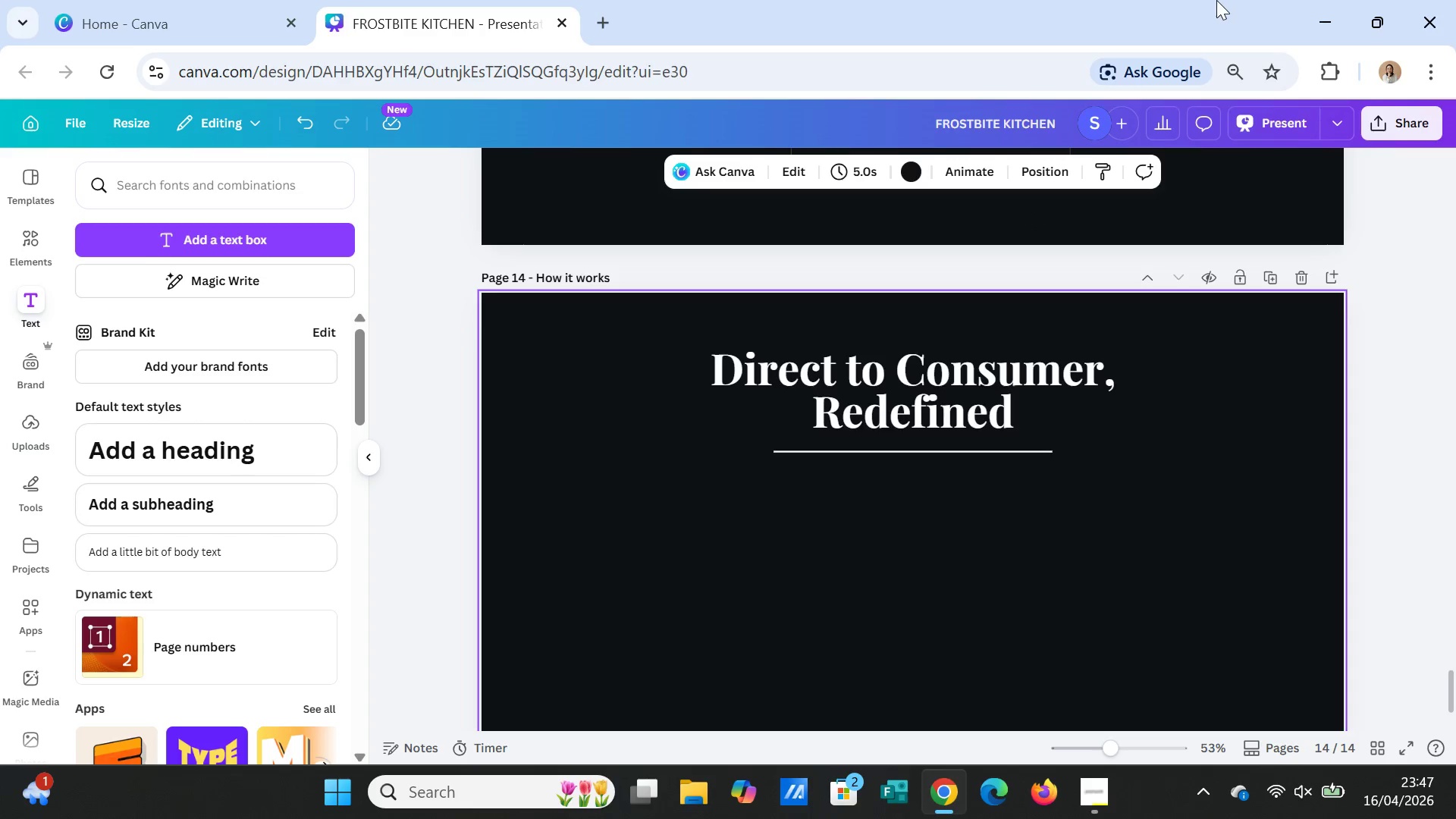 
scroll: coordinate [1112, 230], scroll_direction: down, amount: 1.0
 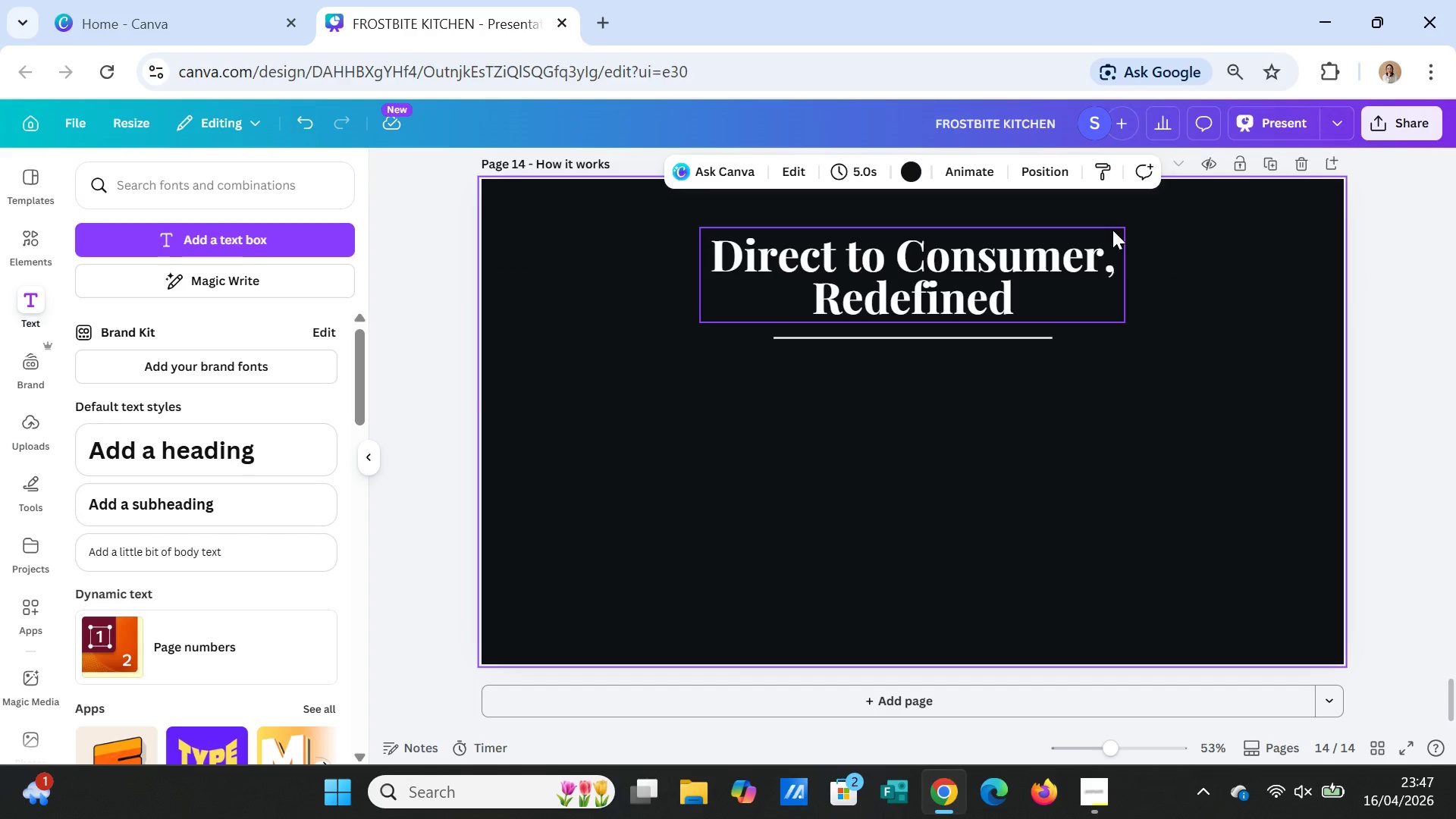 
scroll: coordinate [1121, 228], scroll_direction: up, amount: 7.0
 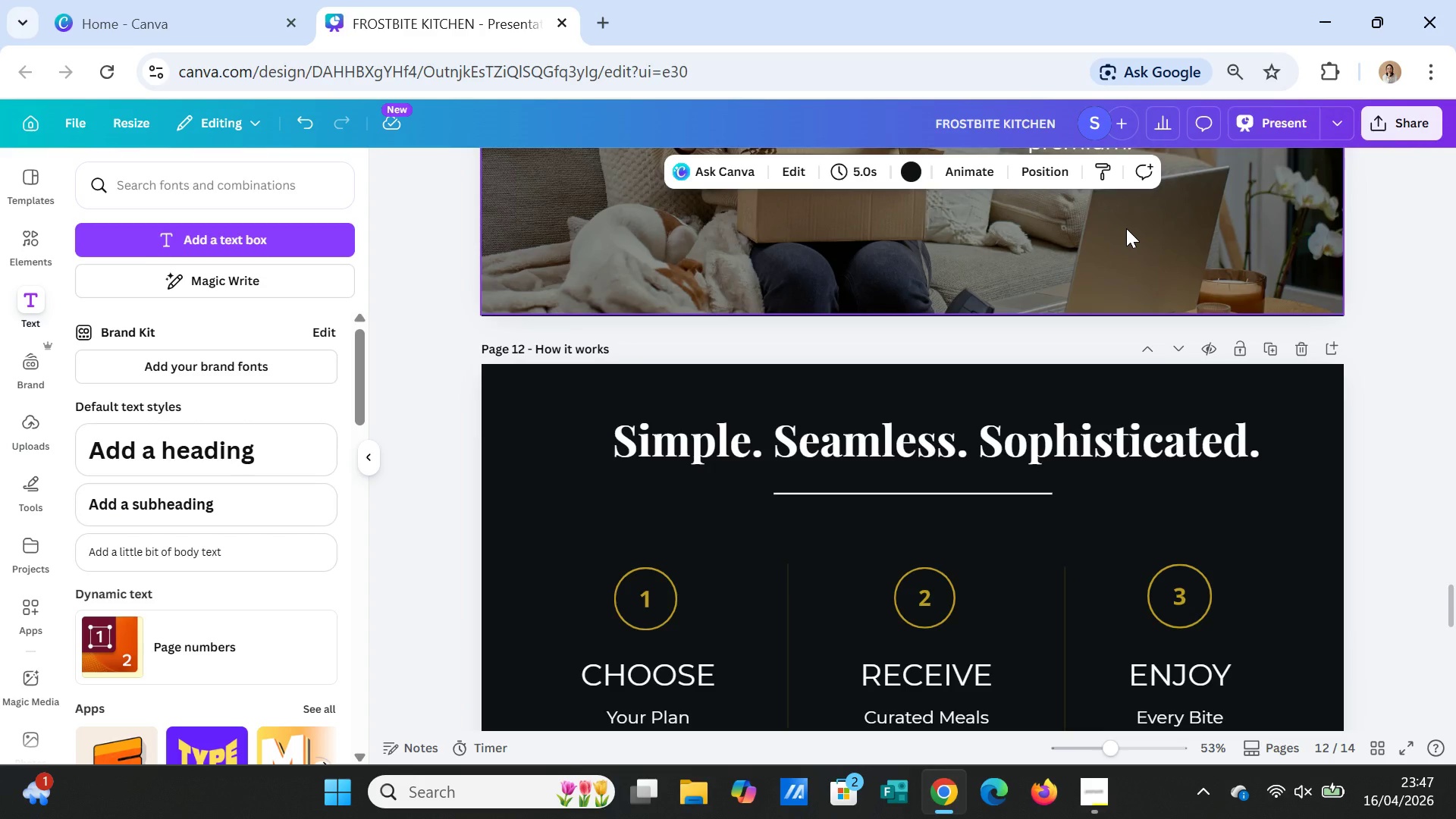 
scroll: coordinate [1131, 231], scroll_direction: down, amount: 1.0
 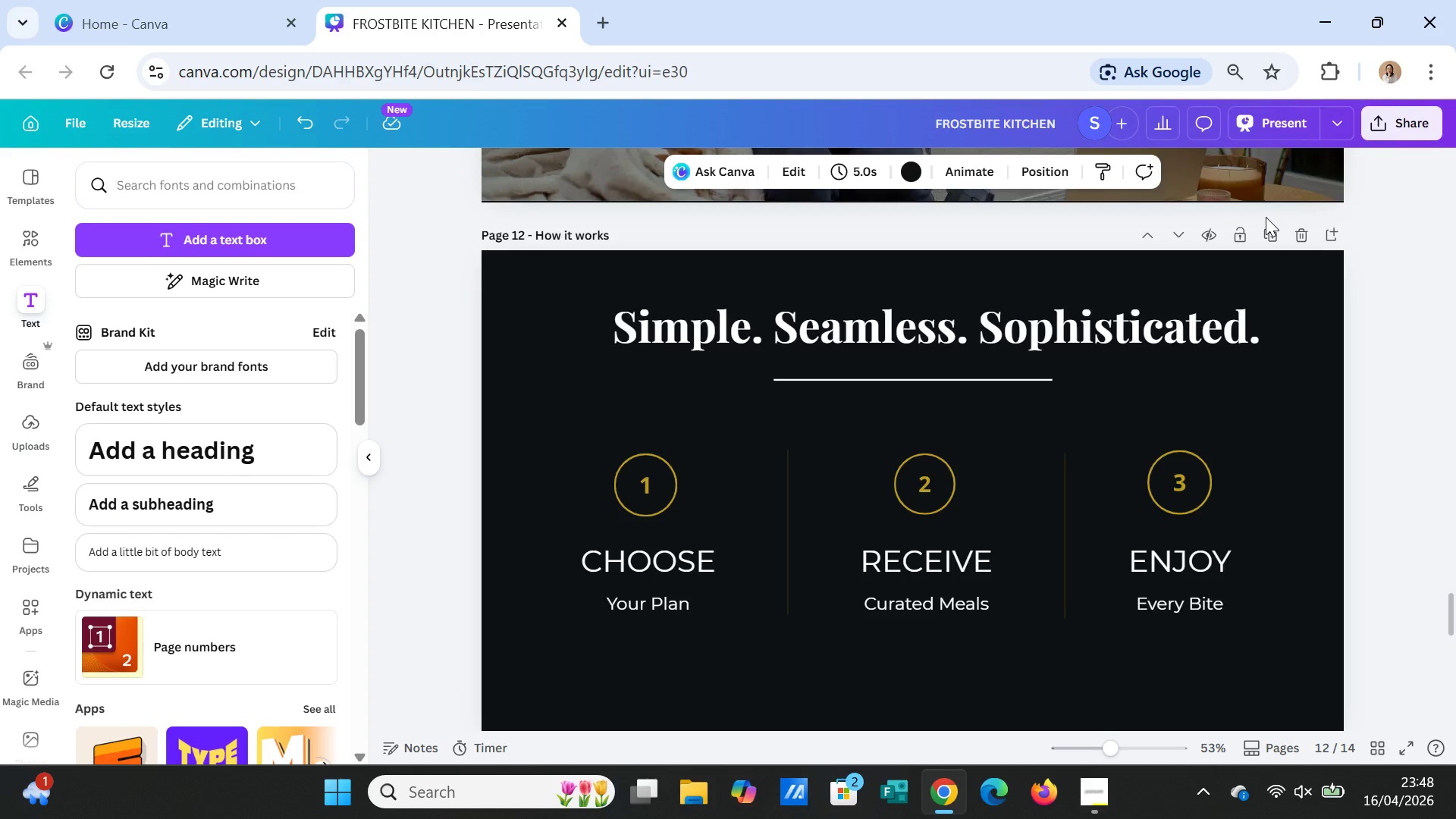 
wait(22.25)
 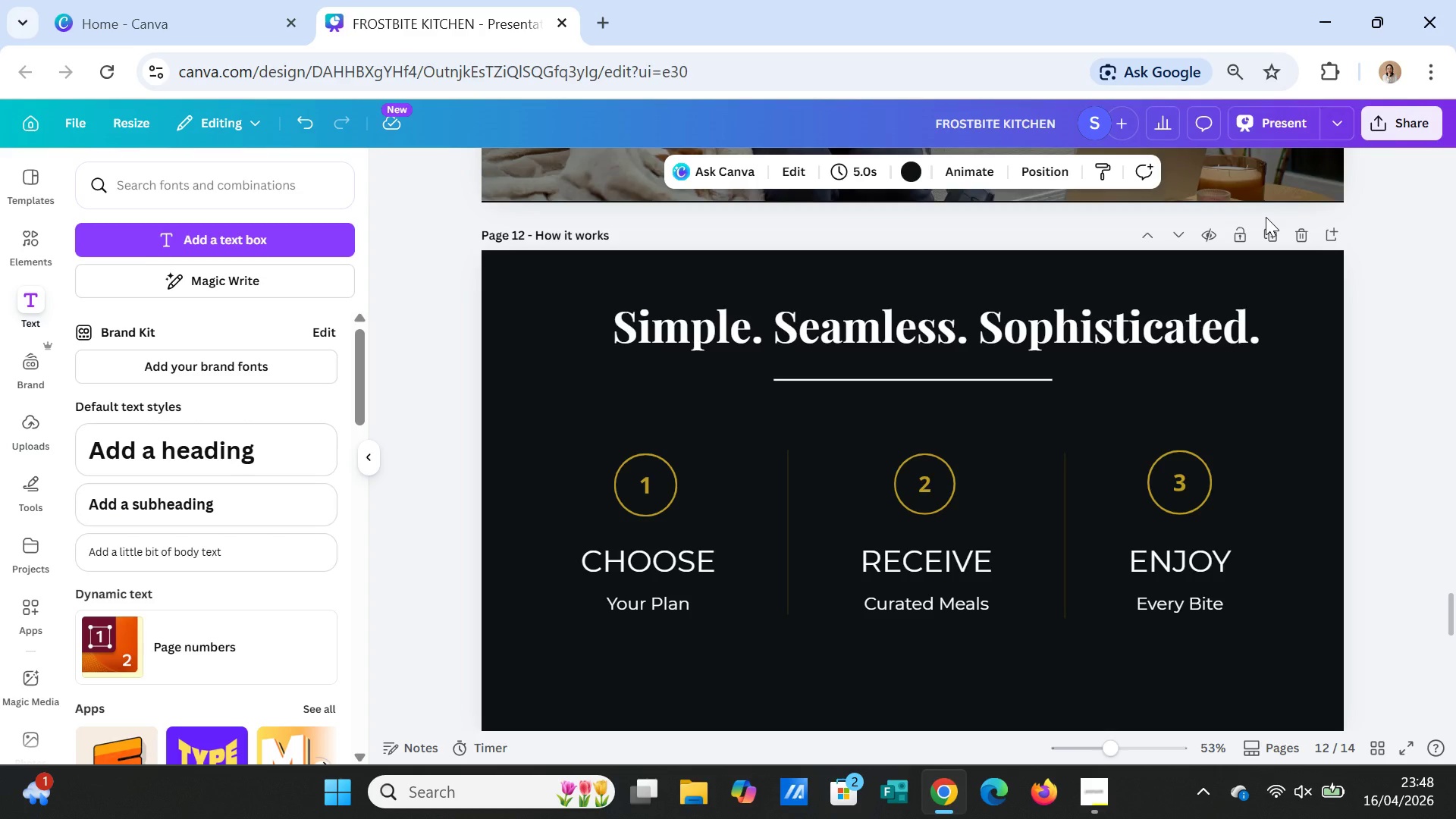 
scroll: coordinate [1389, 607], scroll_direction: up, amount: 8.0
 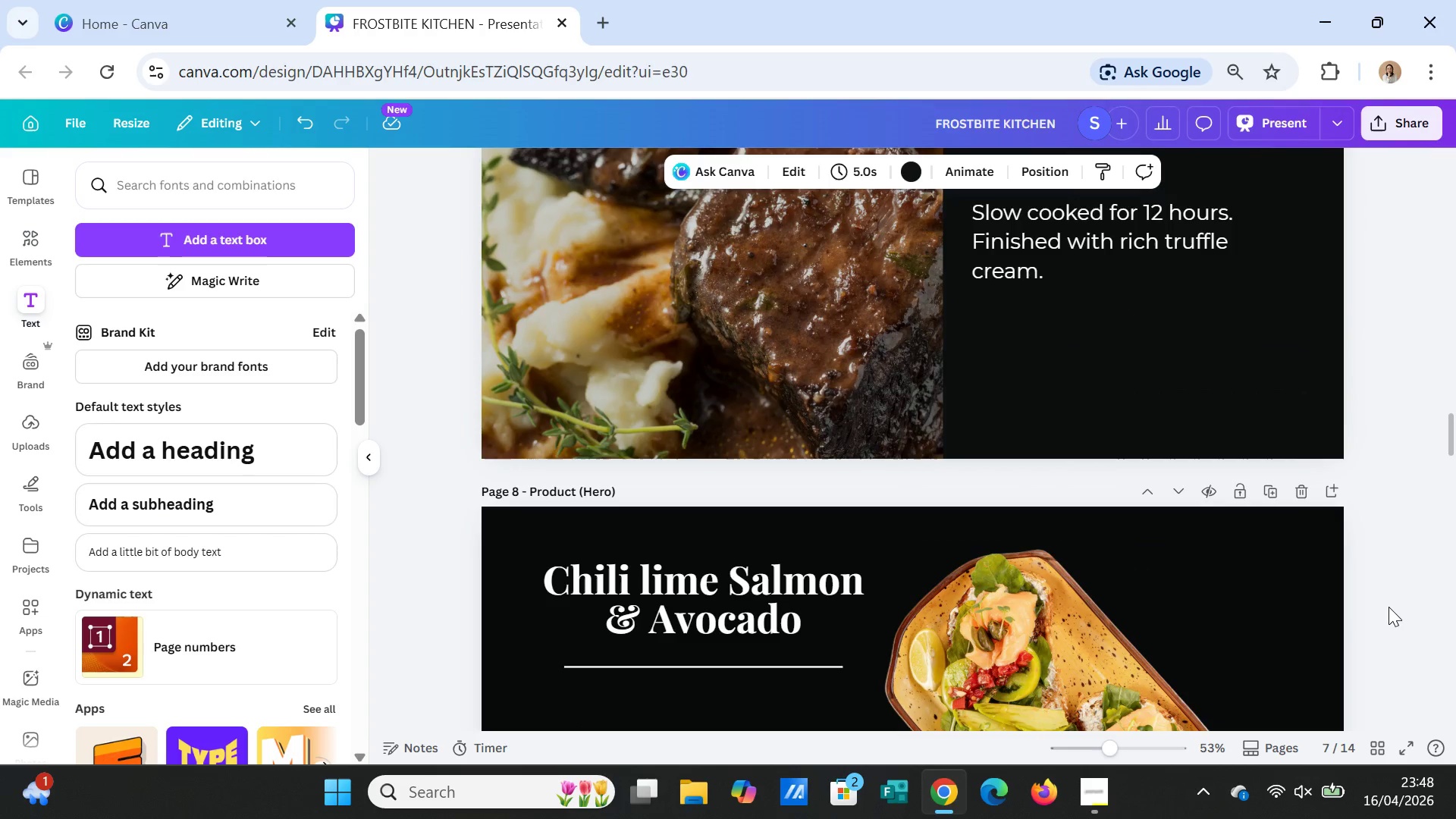 
scroll: coordinate [1389, 606], scroll_direction: up, amount: 4.0
 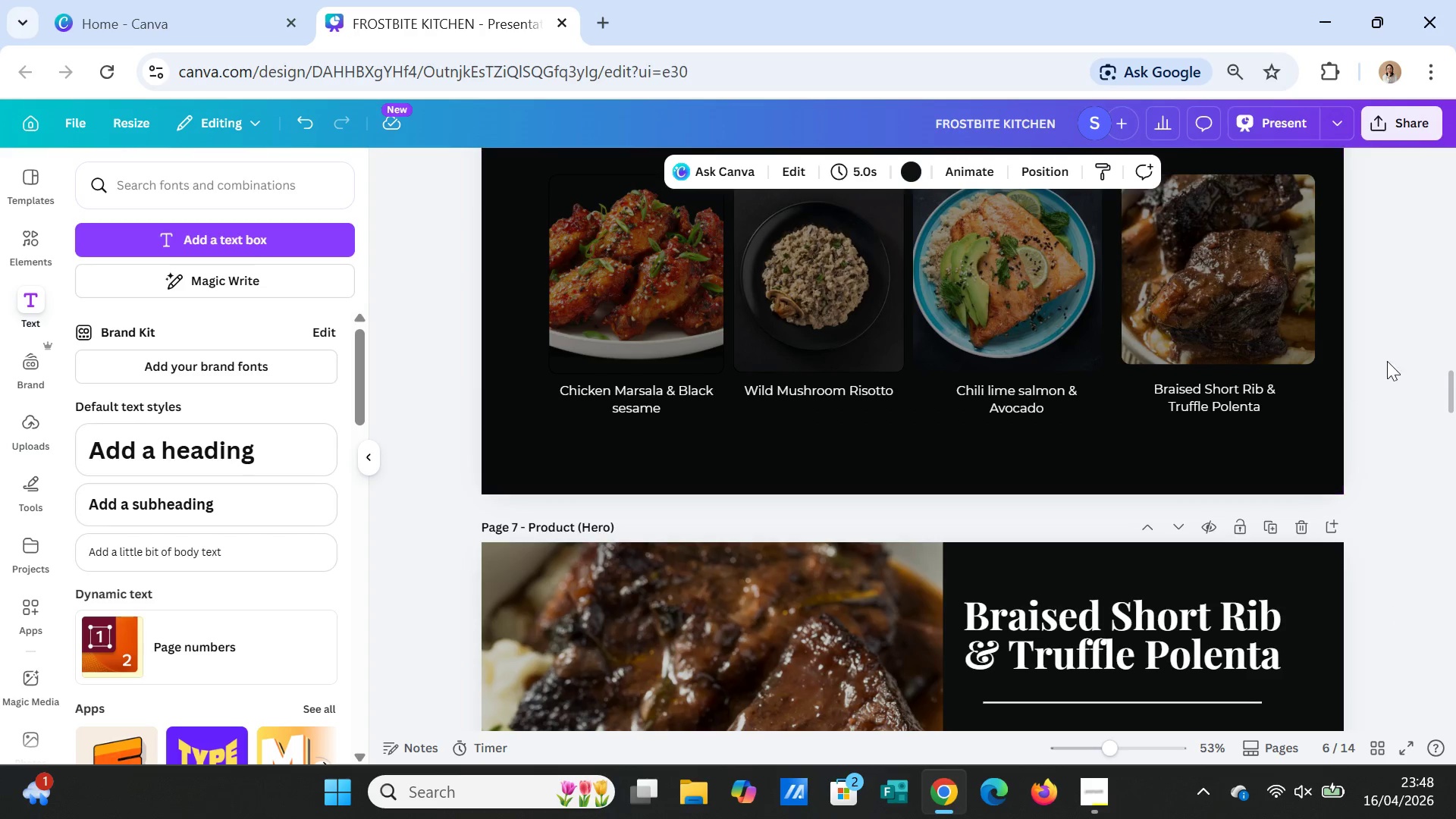 
wait(6.41)
 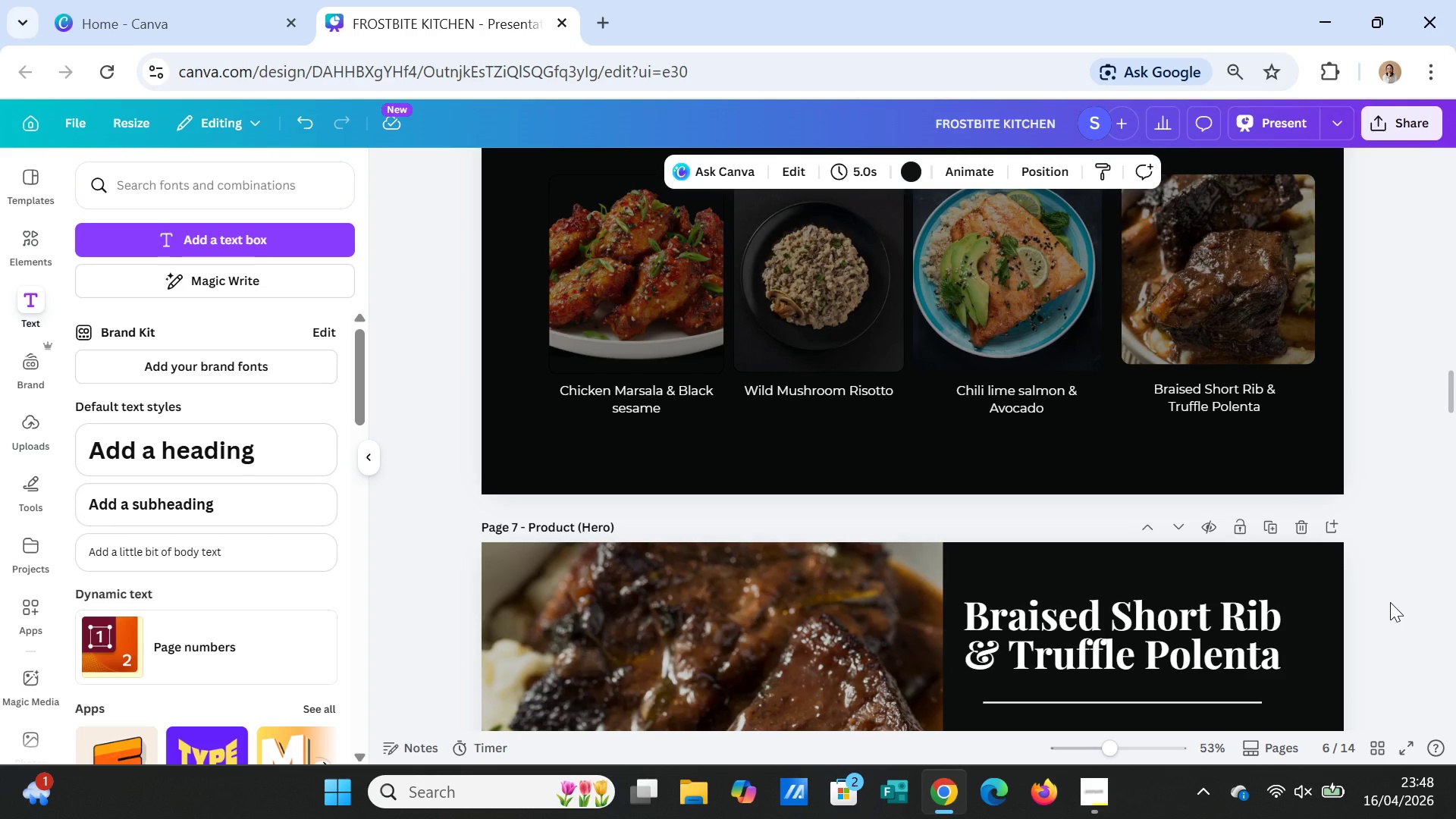 
scroll: coordinate [1219, 626], scroll_direction: down, amount: 37.0
 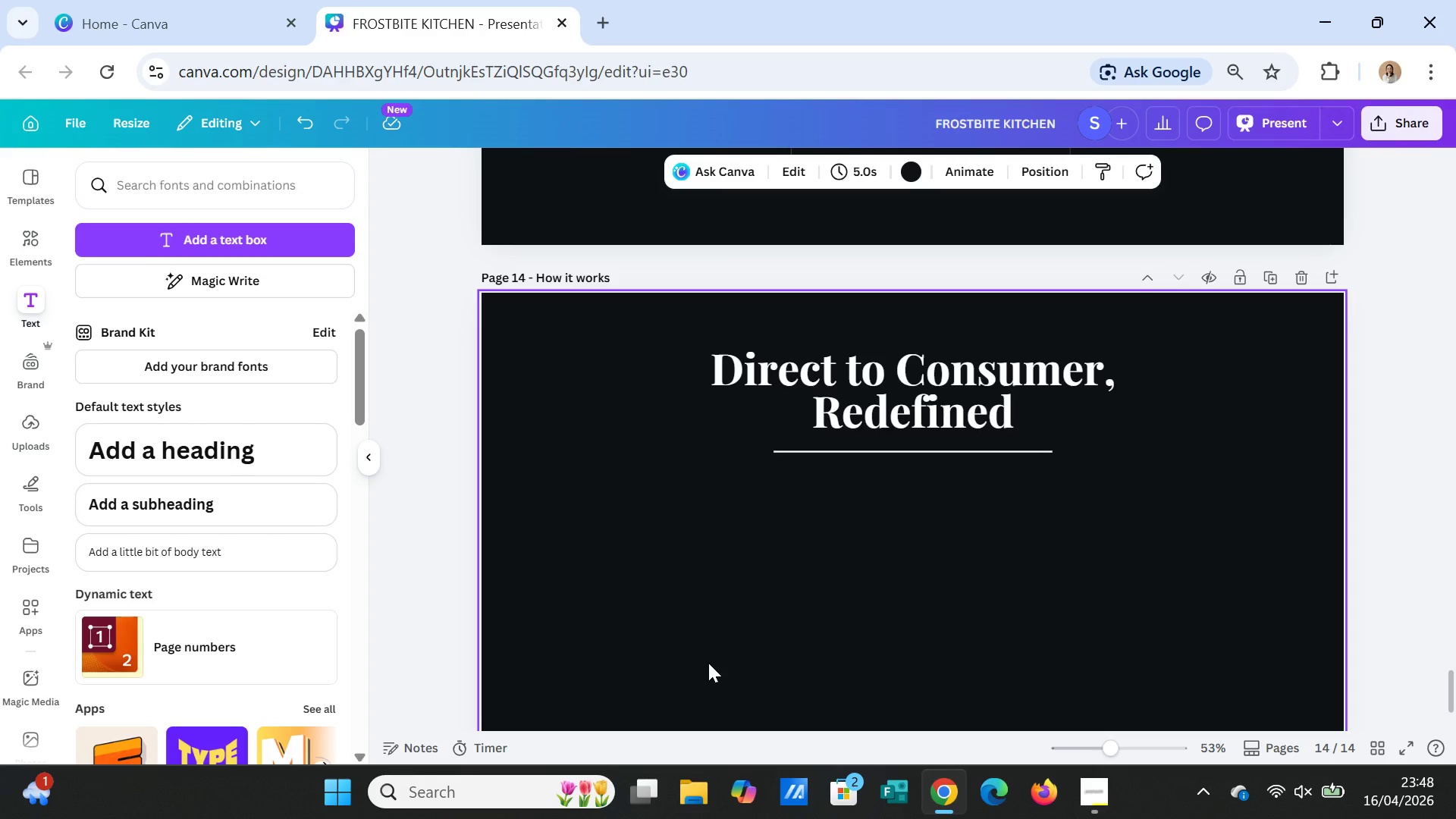 
wait(14.19)
 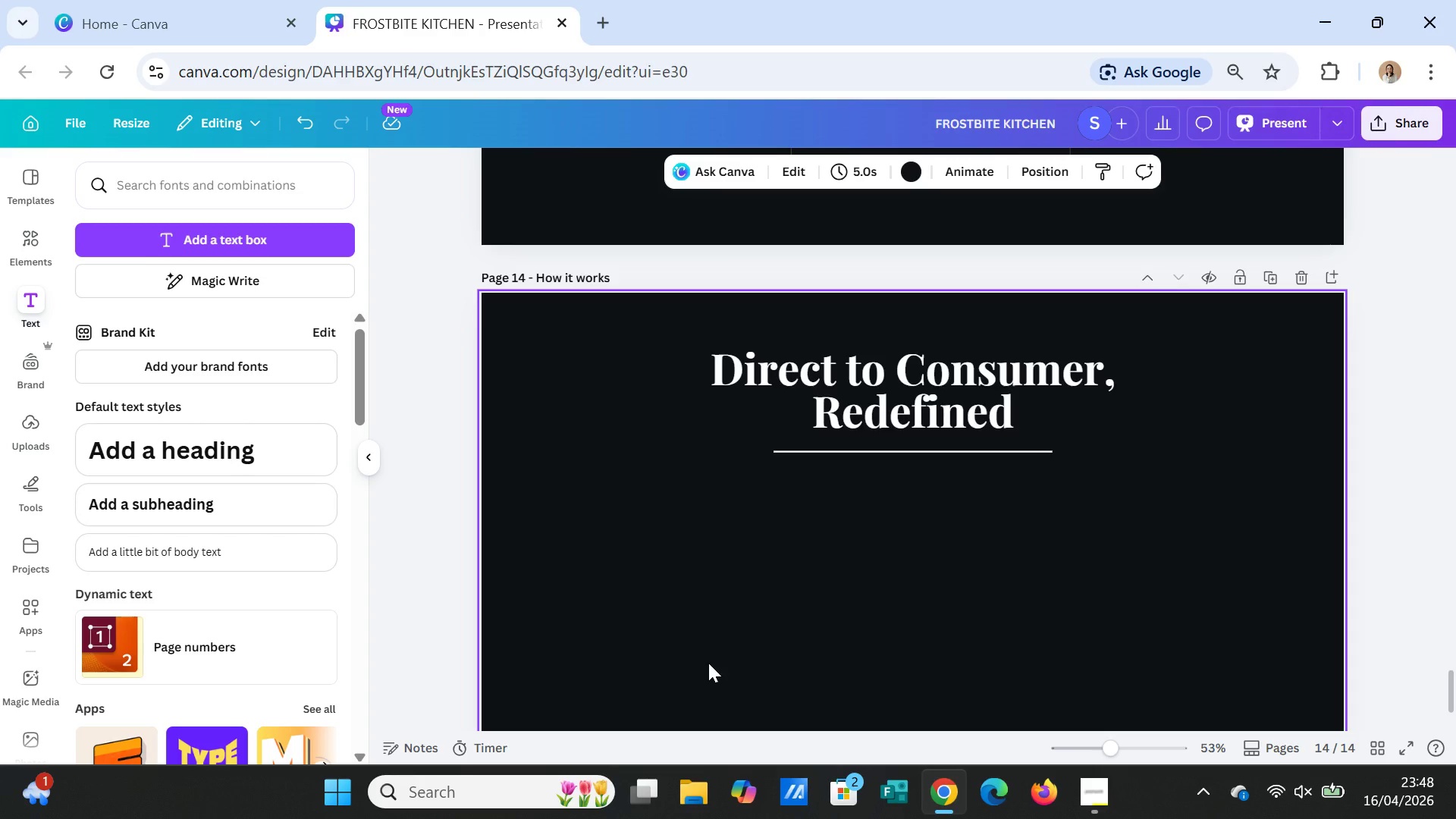 
scroll: coordinate [948, 664], scroll_direction: up, amount: 9.0
 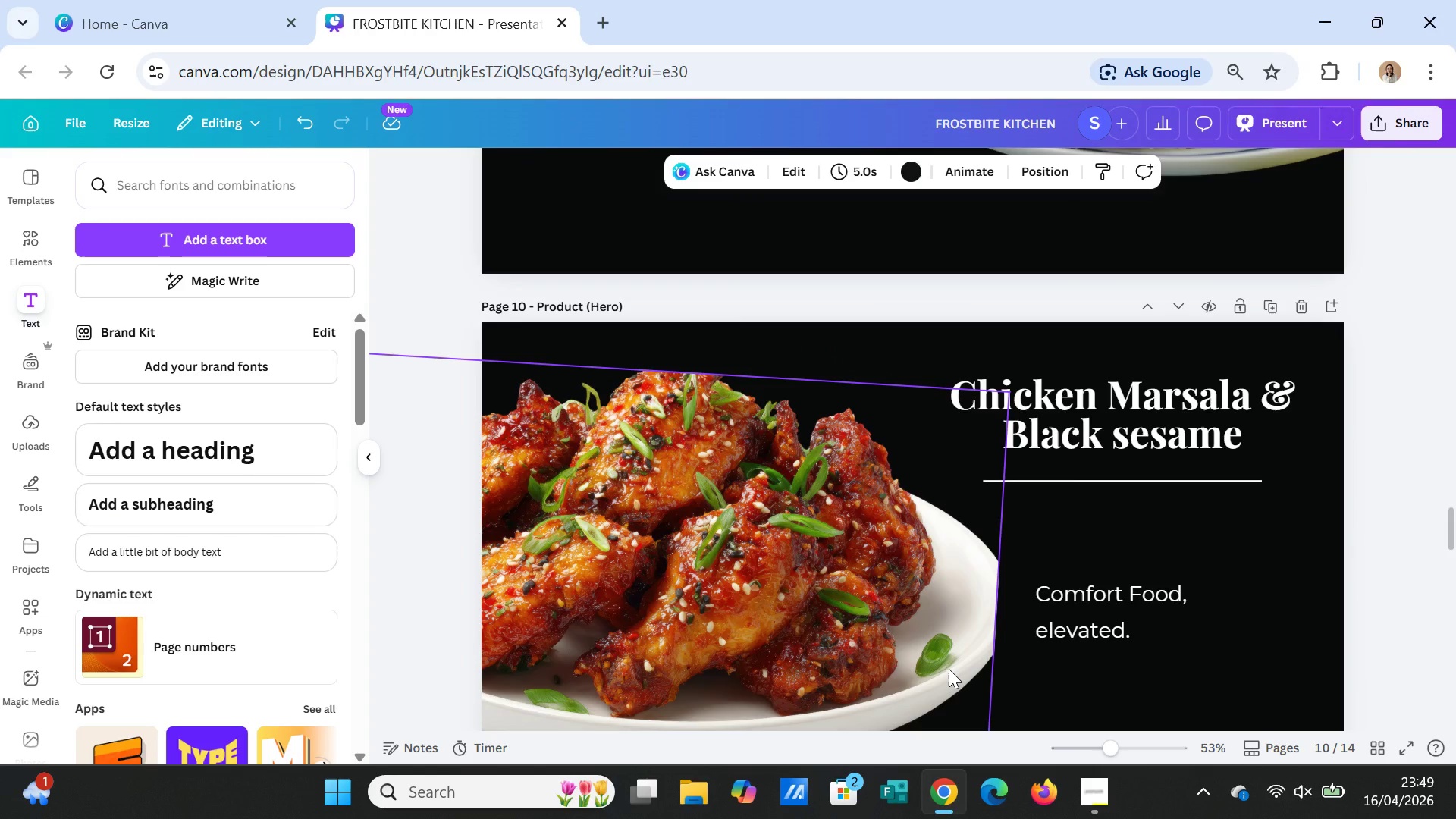 
wait(5.73)
 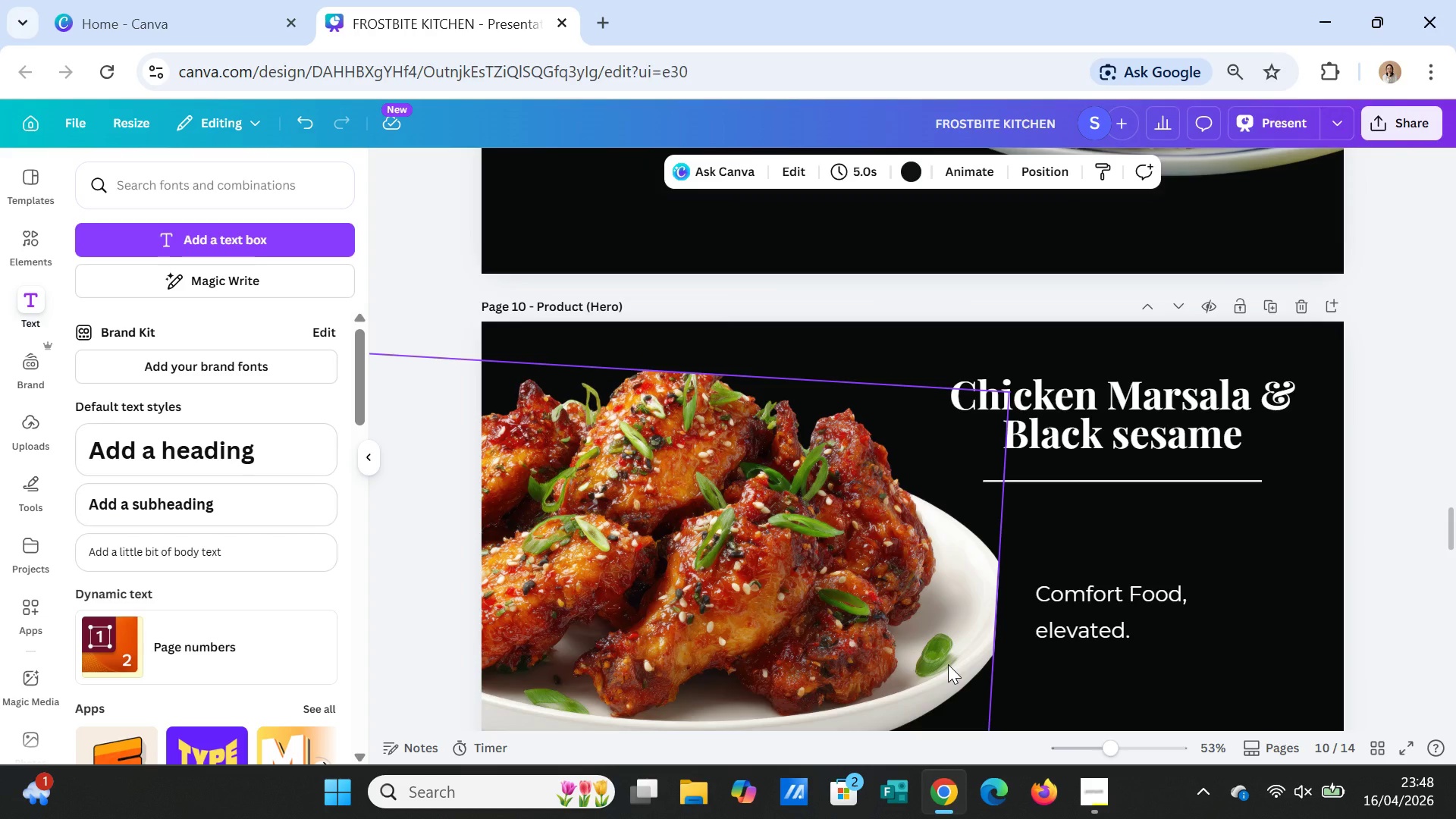 
scroll: coordinate [950, 679], scroll_direction: up, amount: 10.0
 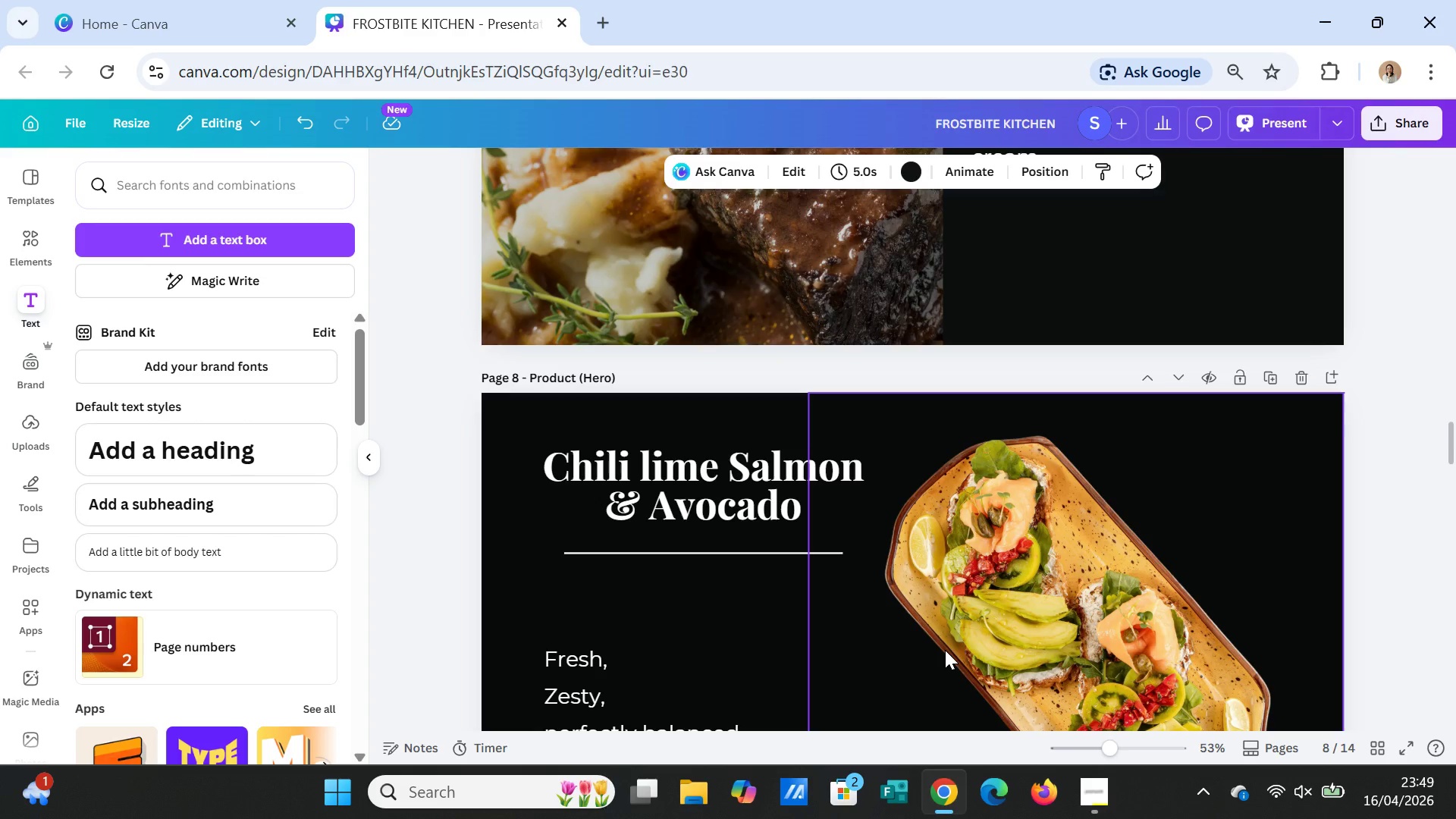 
wait(10.46)
 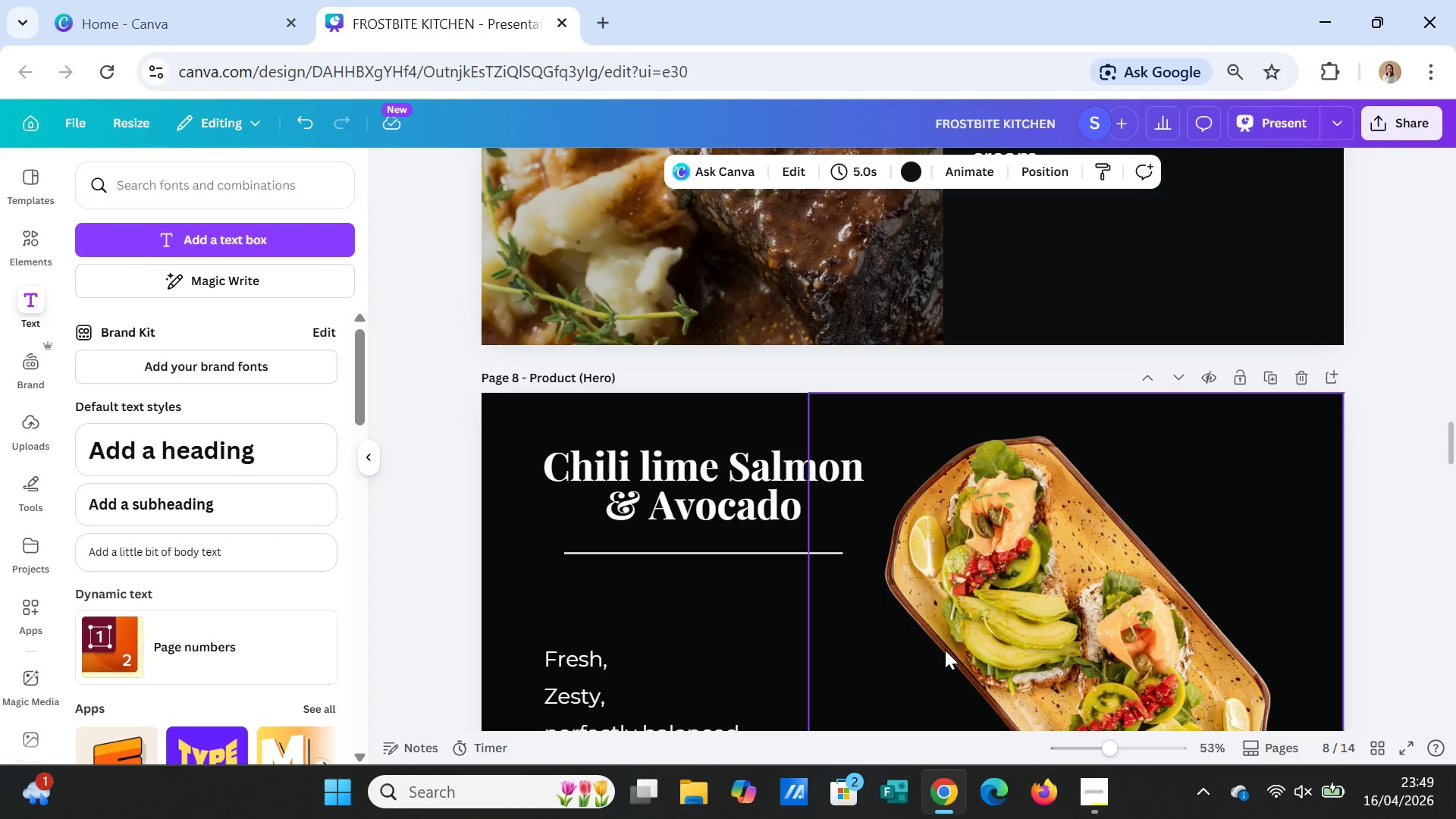 
scroll: coordinate [1031, 568], scroll_direction: down, amount: 10.0
 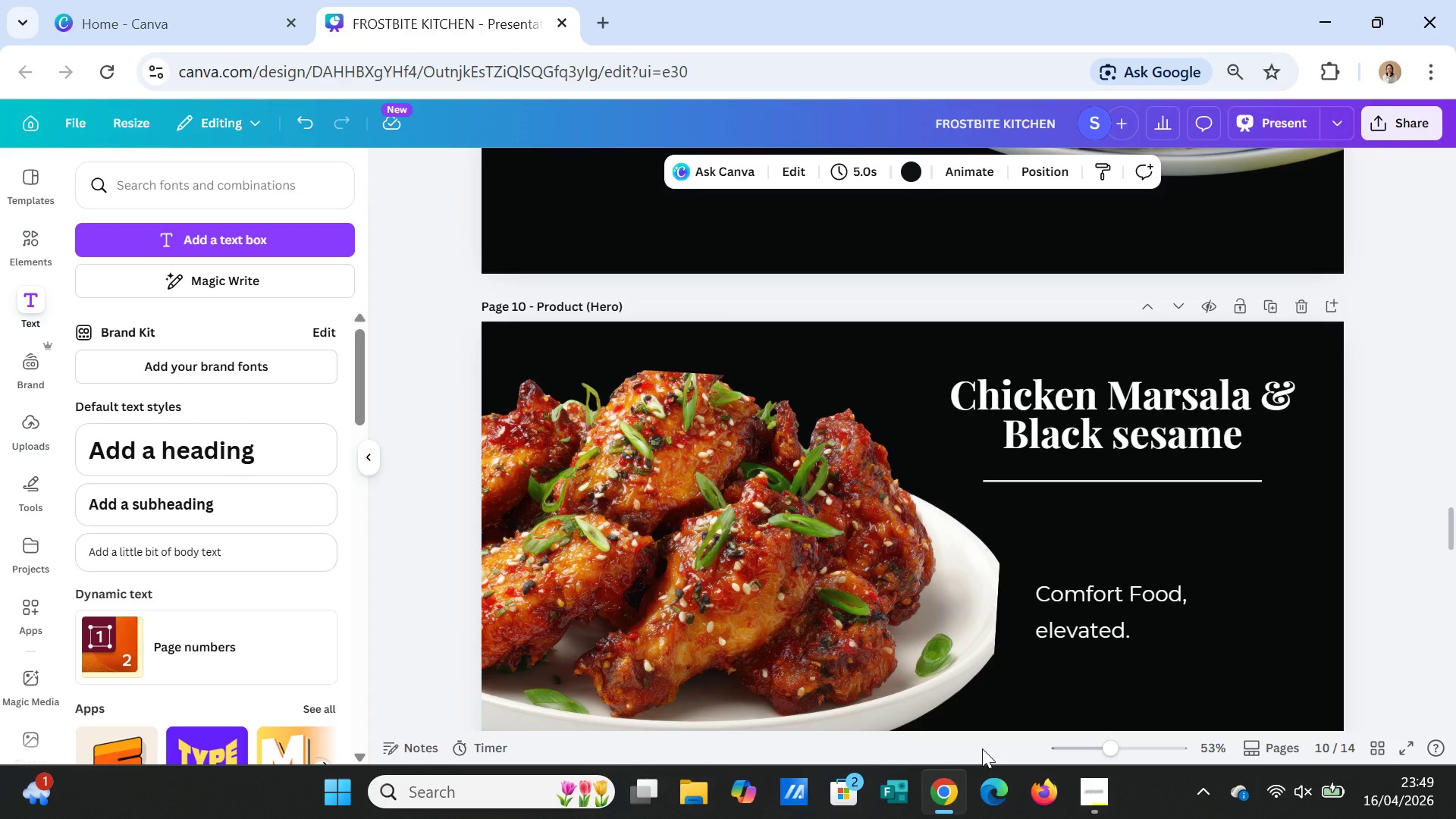 
wait(33.01)
 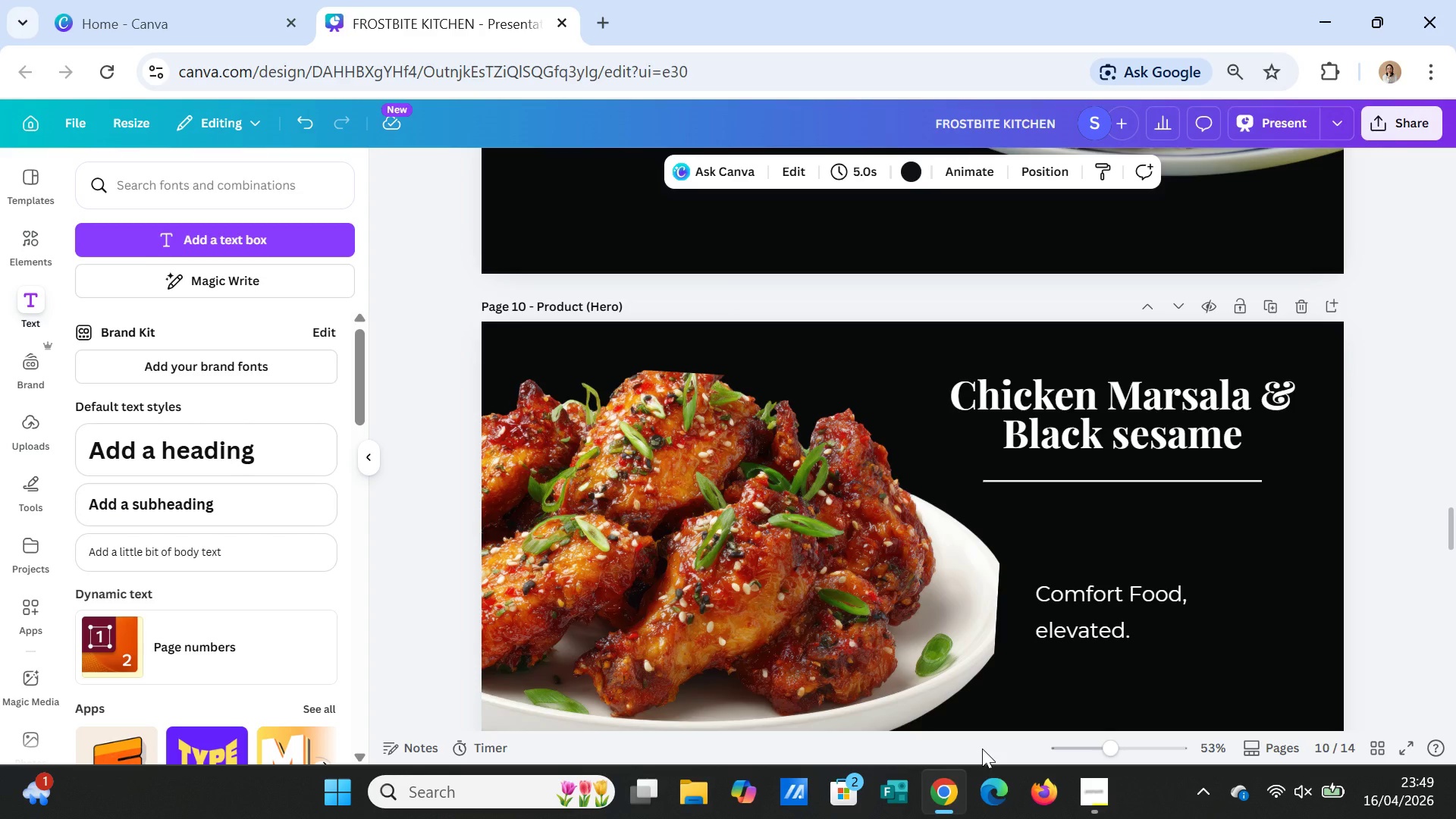 
scroll: coordinate [1270, 615], scroll_direction: down, amount: 24.0
 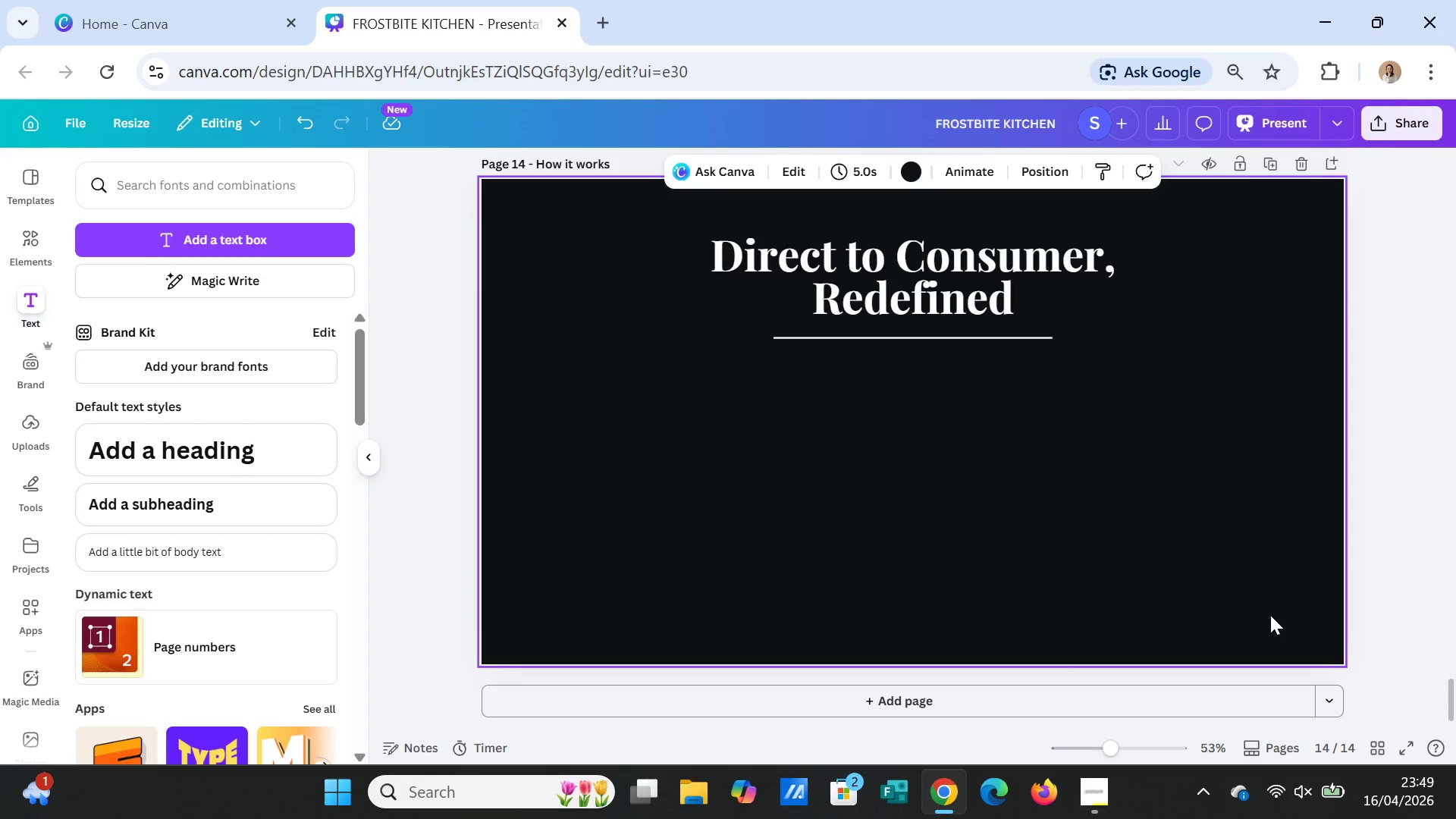 
scroll: coordinate [1270, 615], scroll_direction: up, amount: 1.0
 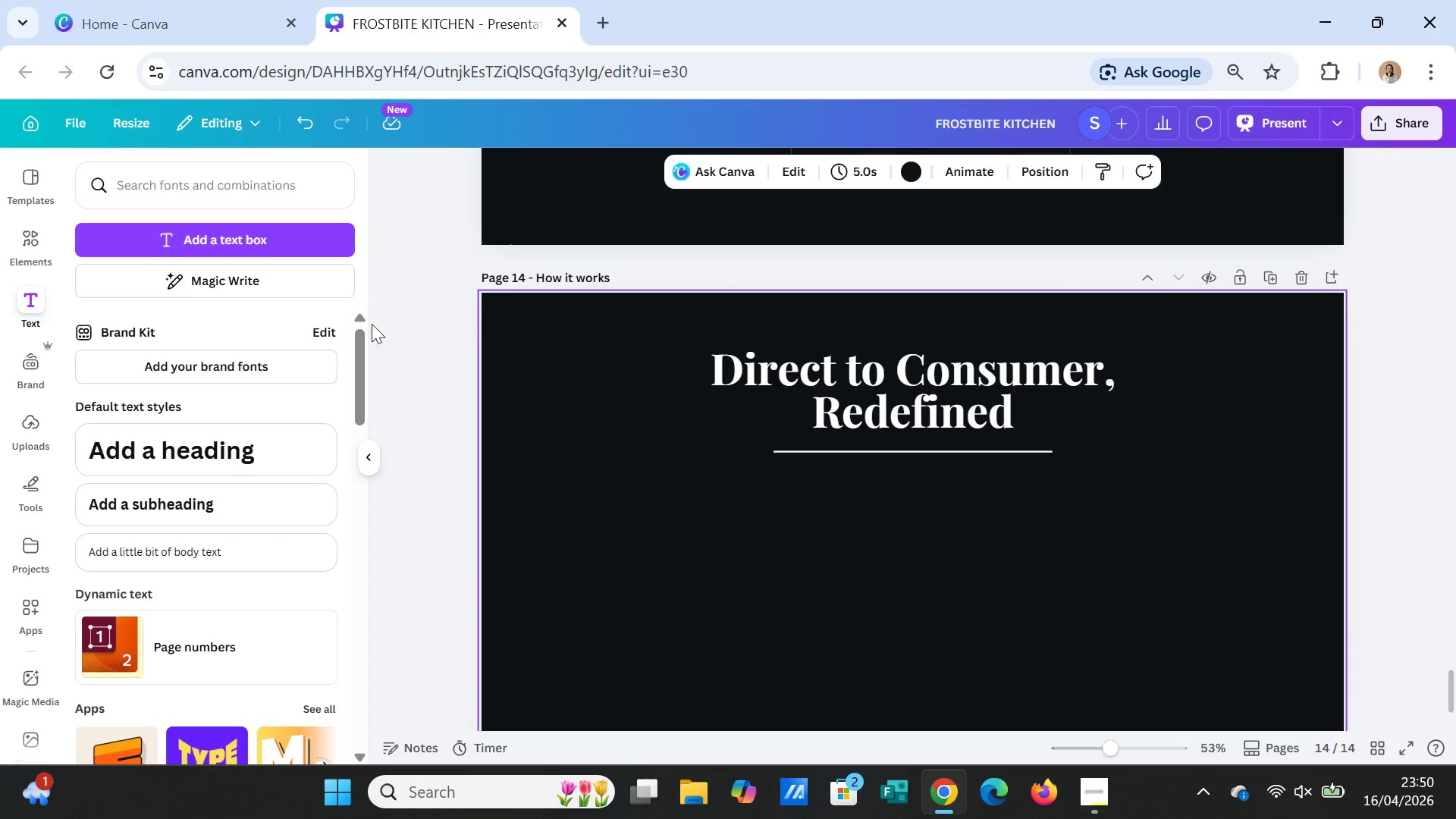 
left_click([22, 237])
 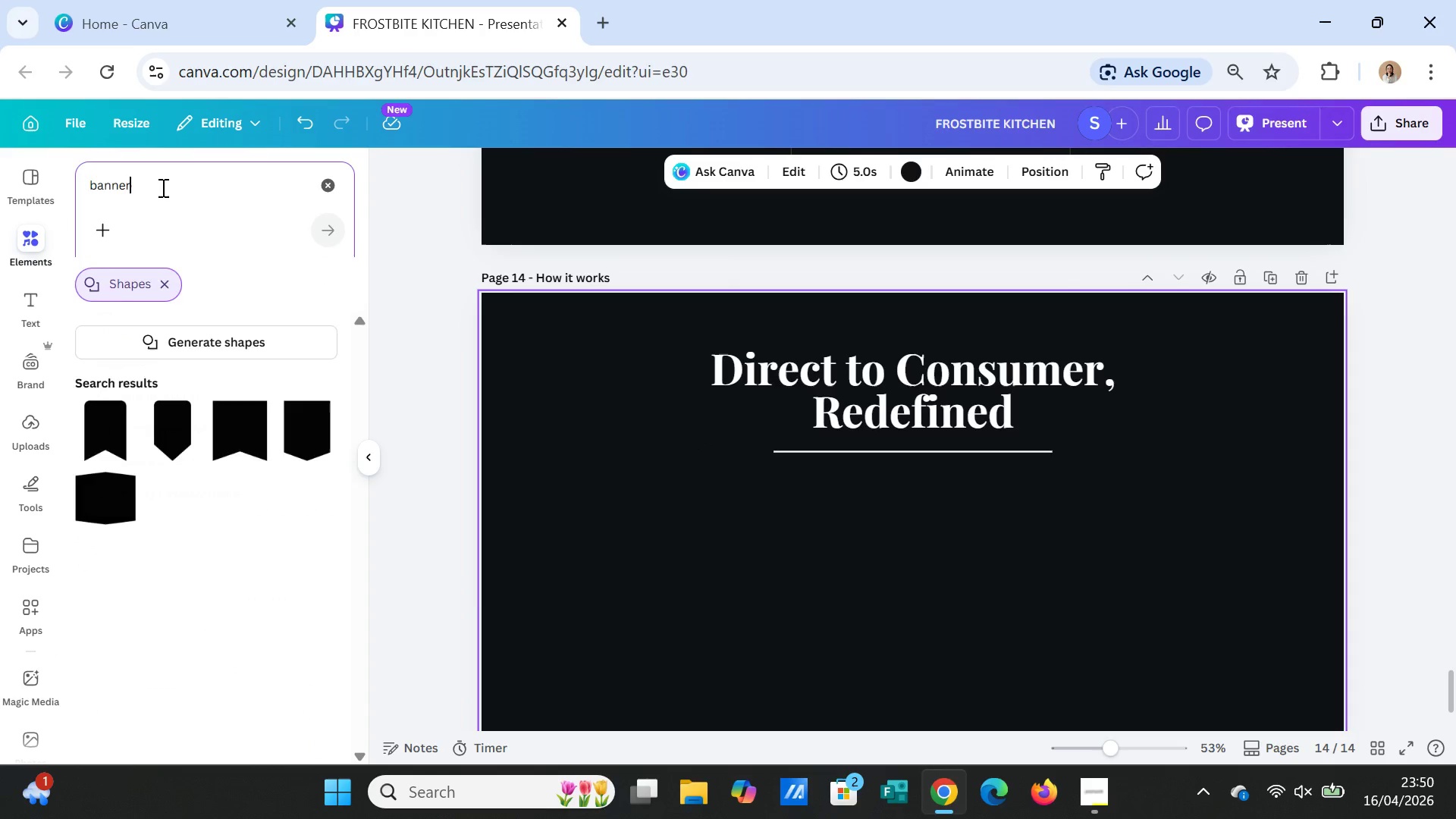 
double_click([162, 187])
 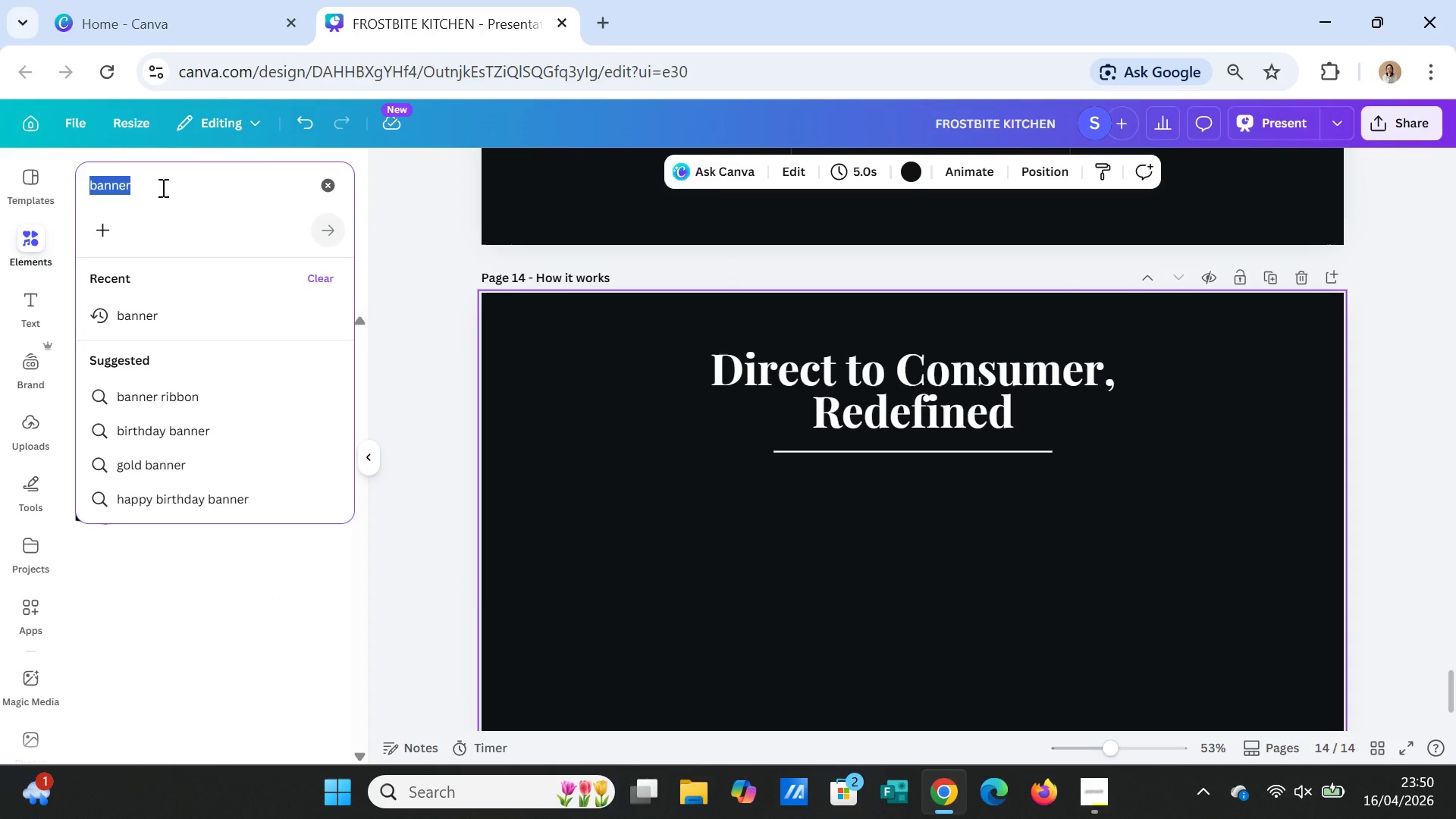 
triple_click([162, 187])
 